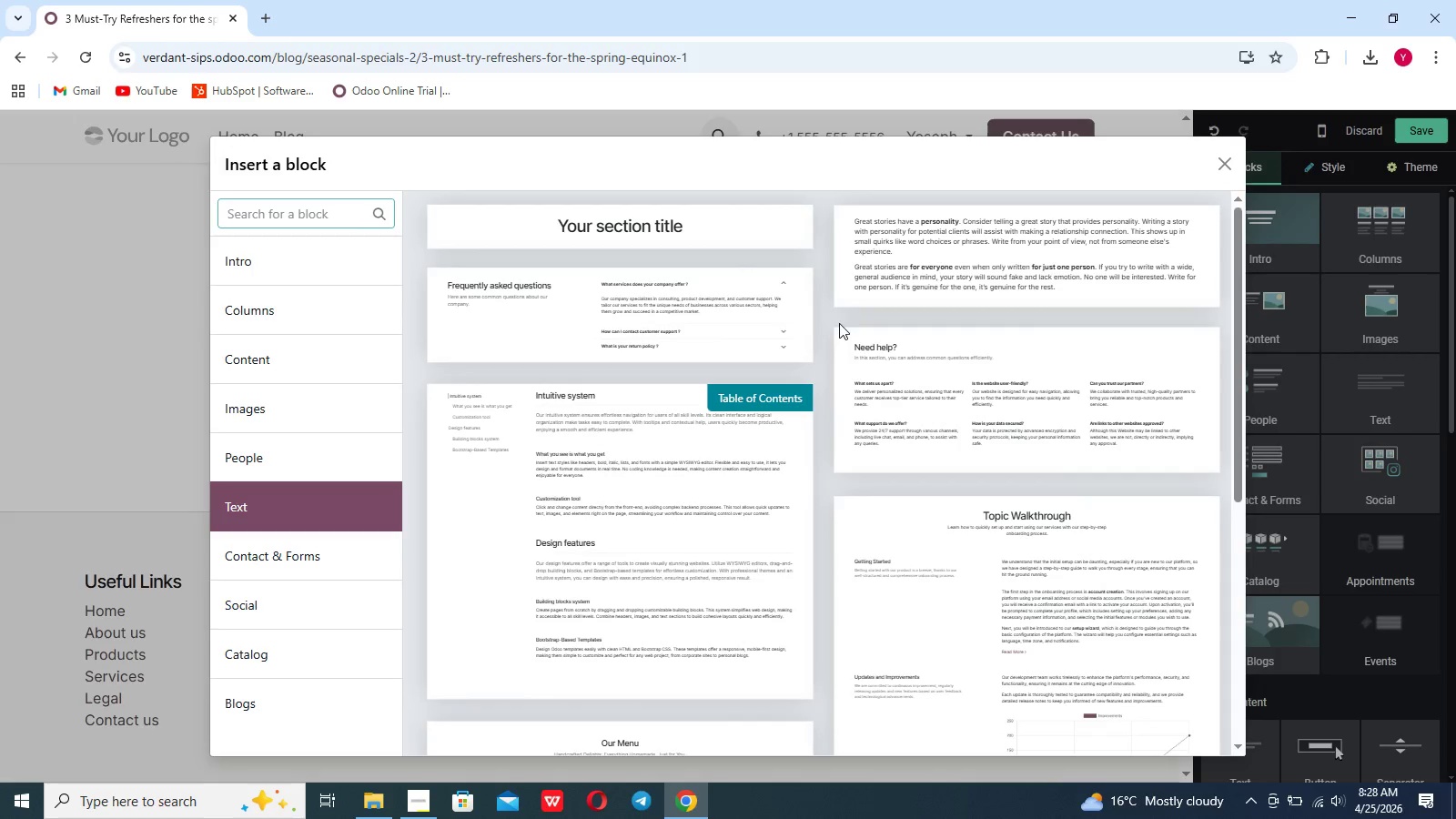 
left_click([942, 248])
 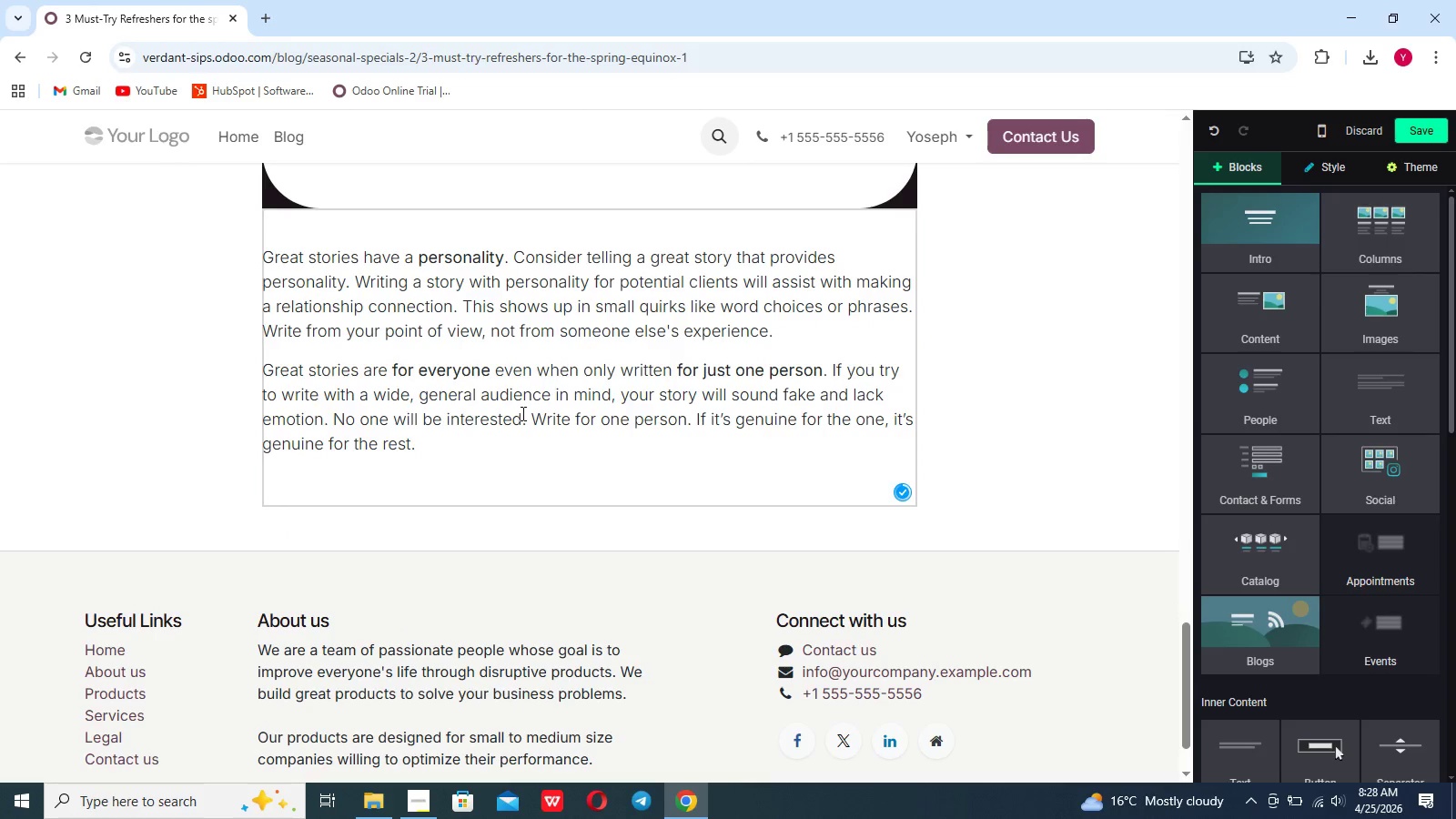 
left_click_drag(start_coordinate=[381, 454], to_coordinate=[380, 449])
 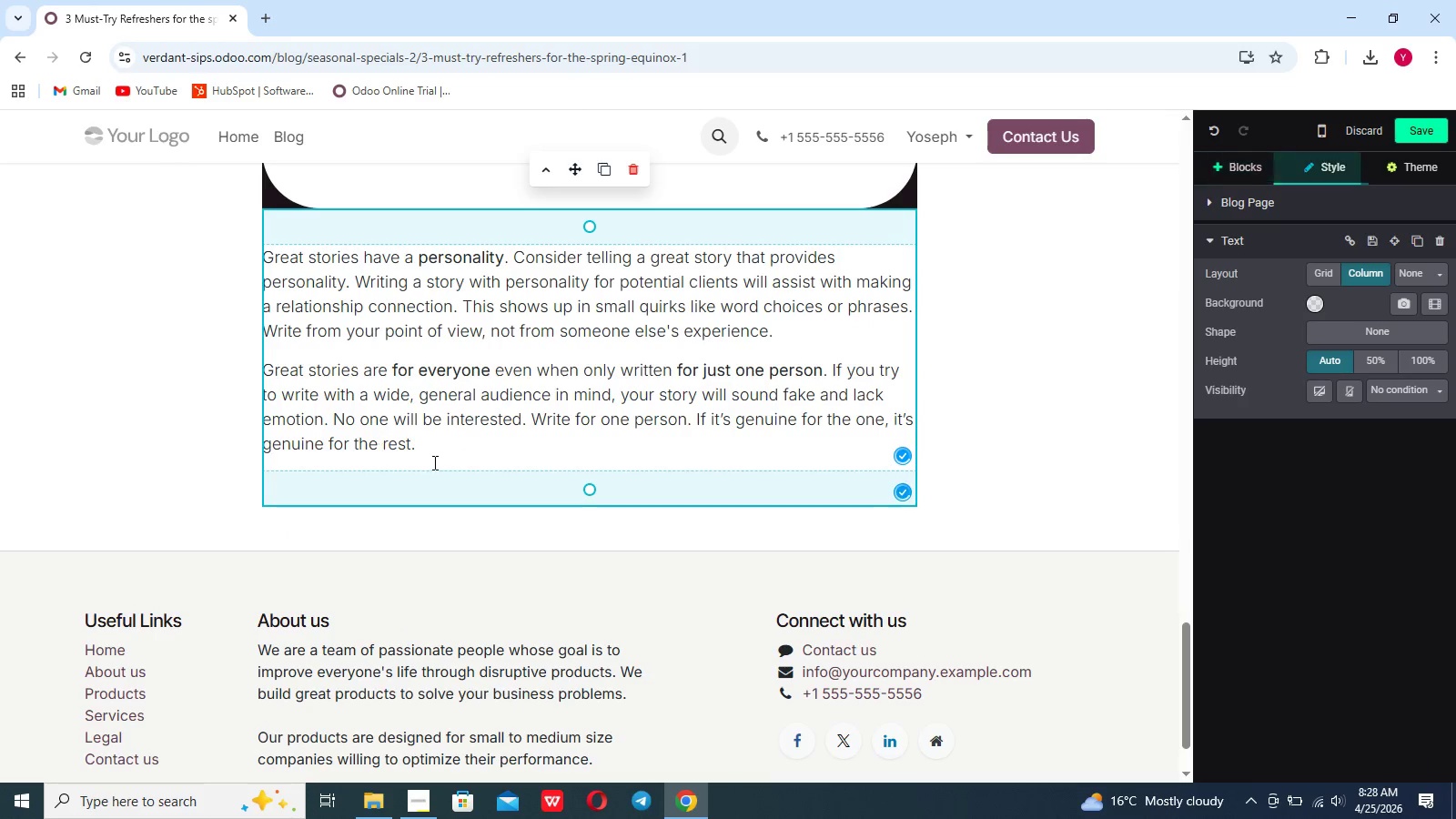 
left_click_drag(start_coordinate=[433, 462], to_coordinate=[280, 261])
 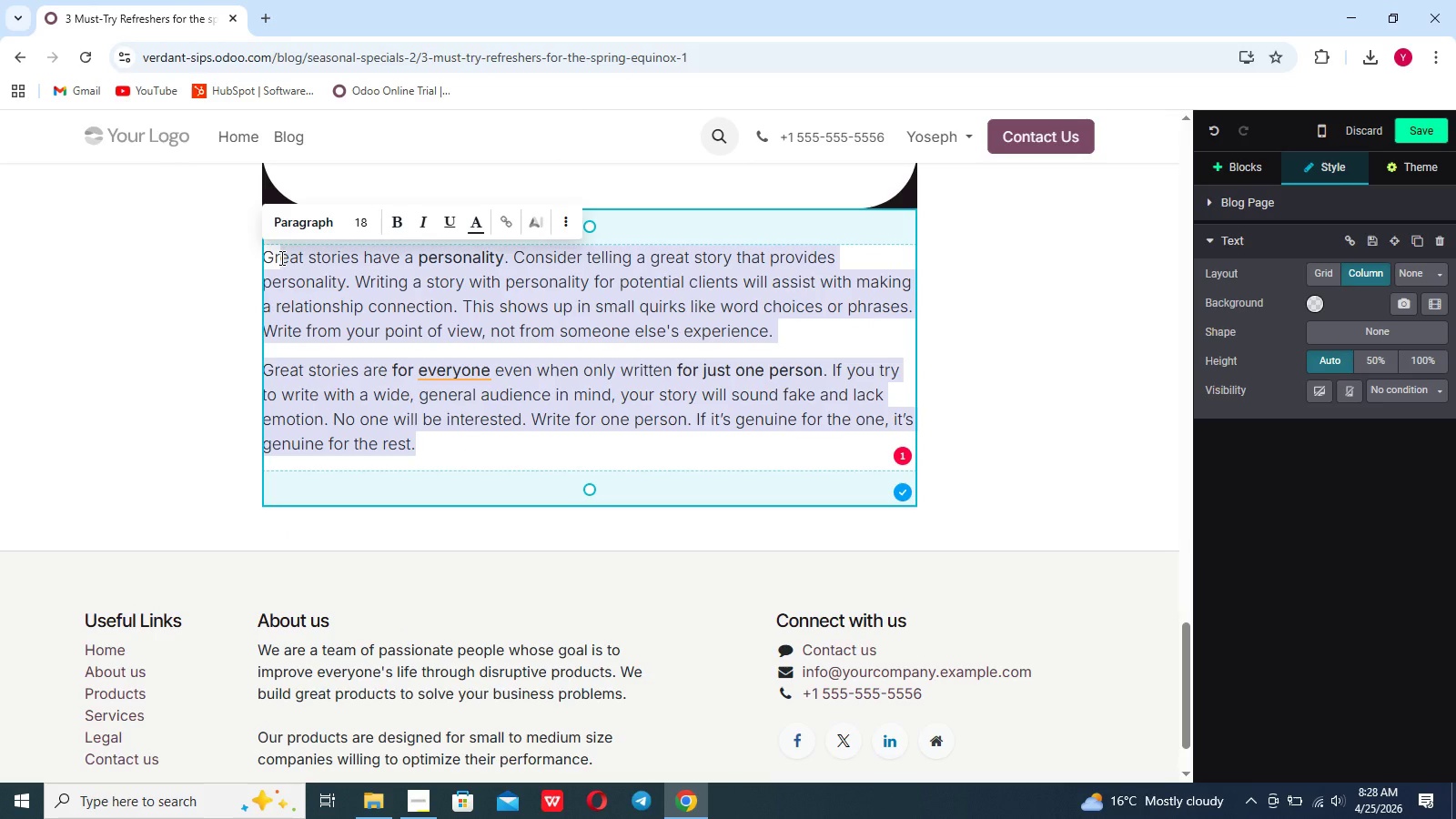 
key(Backspace)
 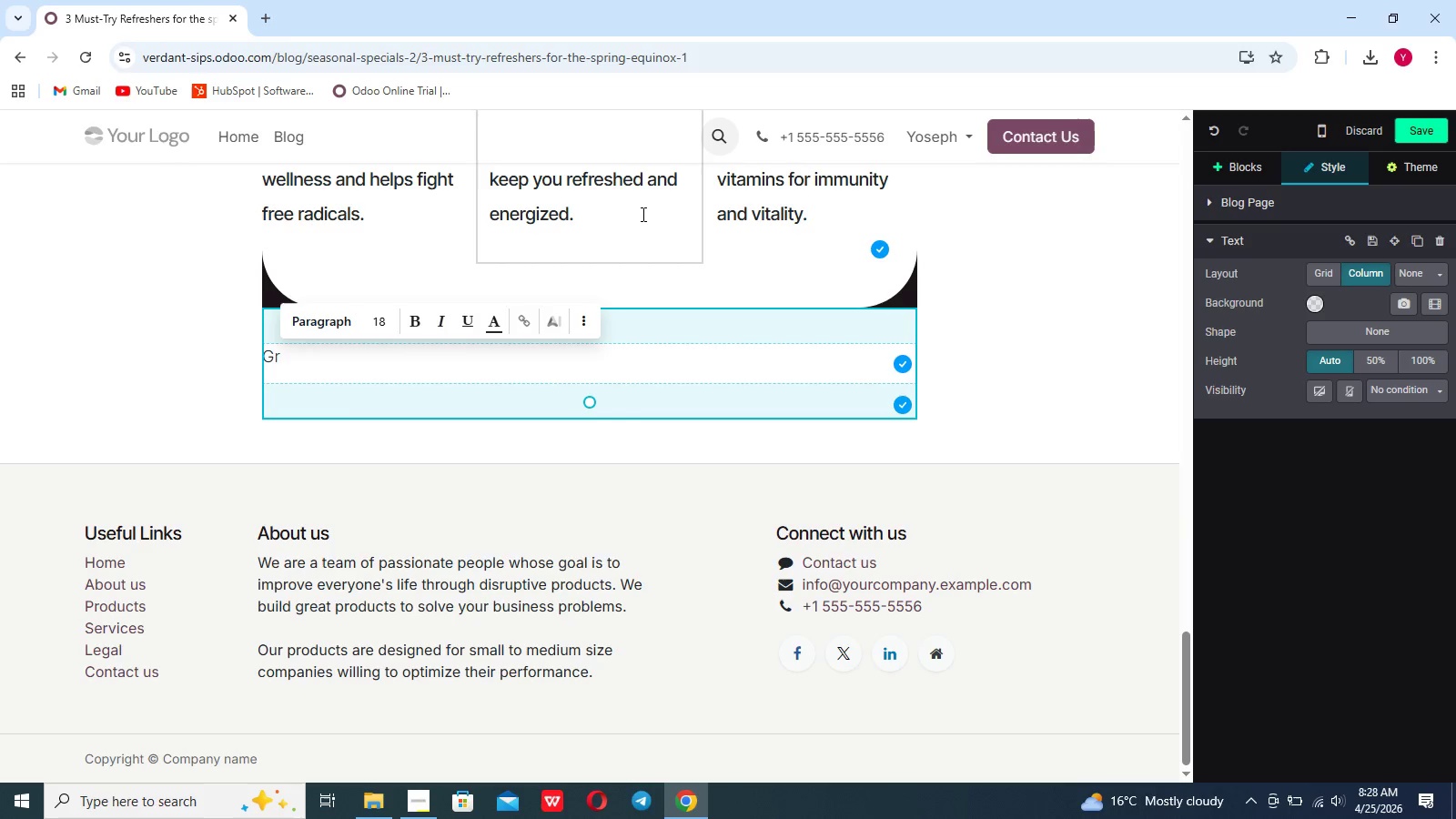 
left_click([1227, 158])
 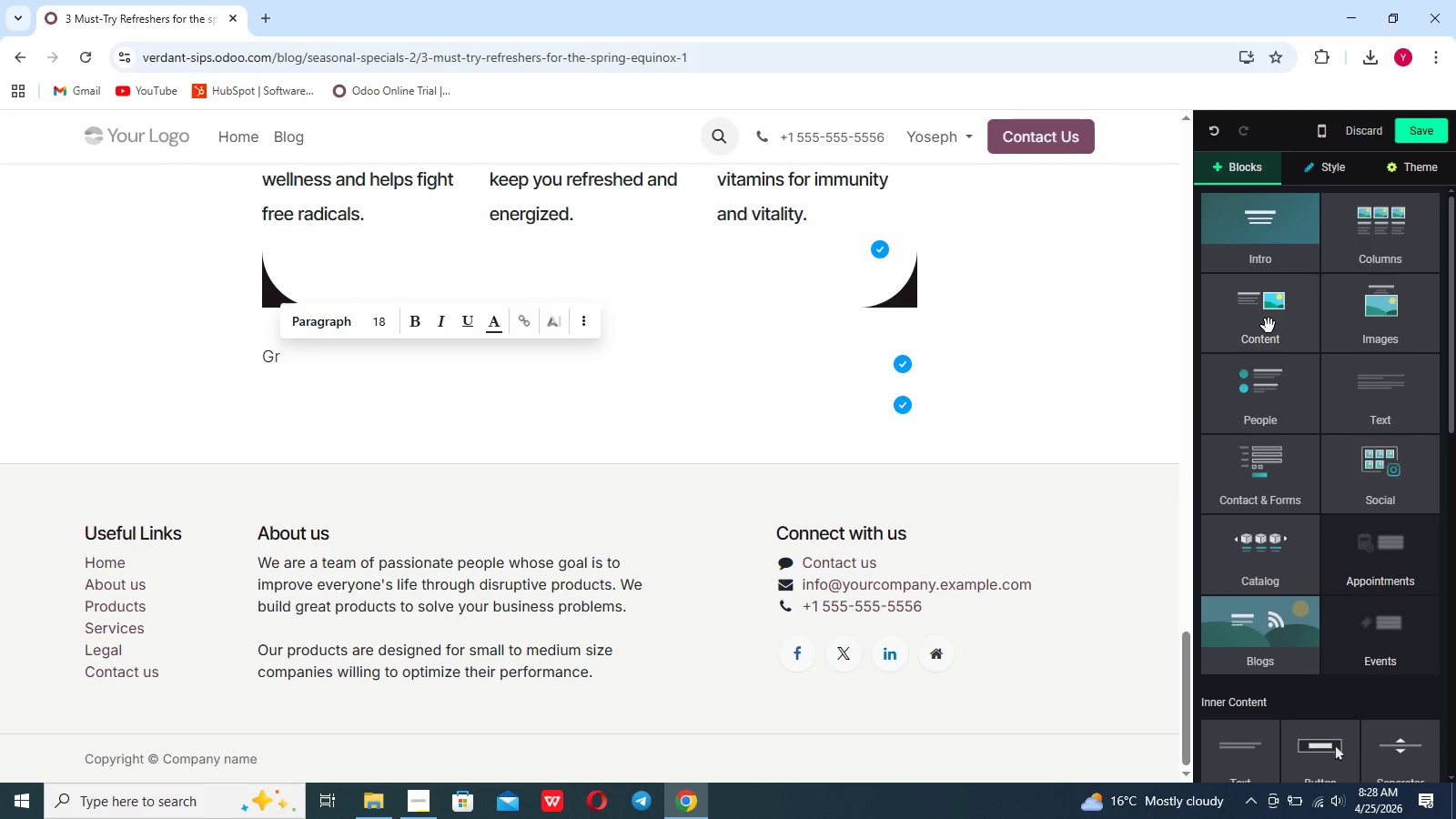 
scroll: coordinate [1278, 452], scroll_direction: down, amount: 9.0
 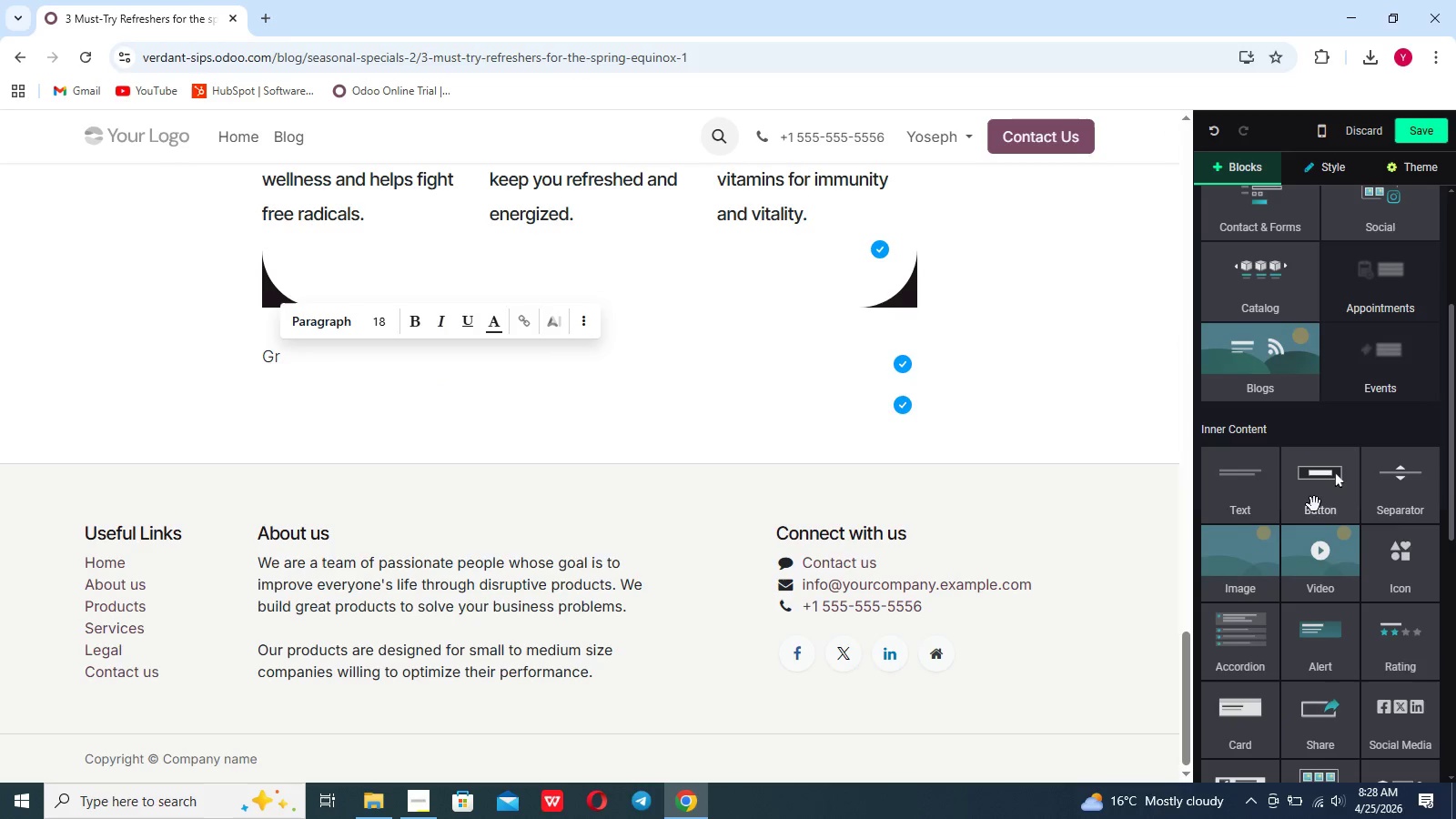 
left_click_drag(start_coordinate=[1320, 510], to_coordinate=[688, 438])
 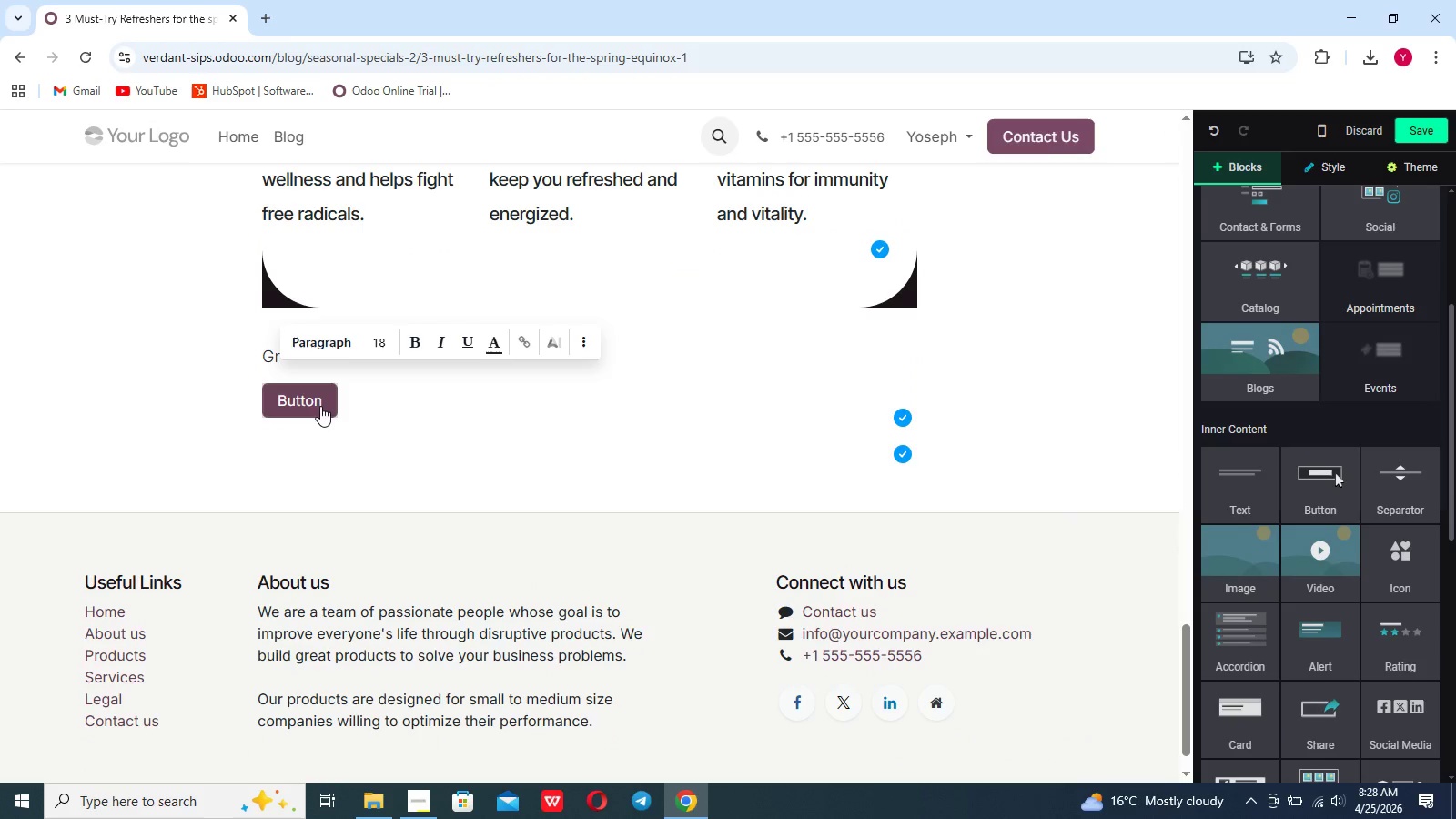 
double_click([320, 405])
 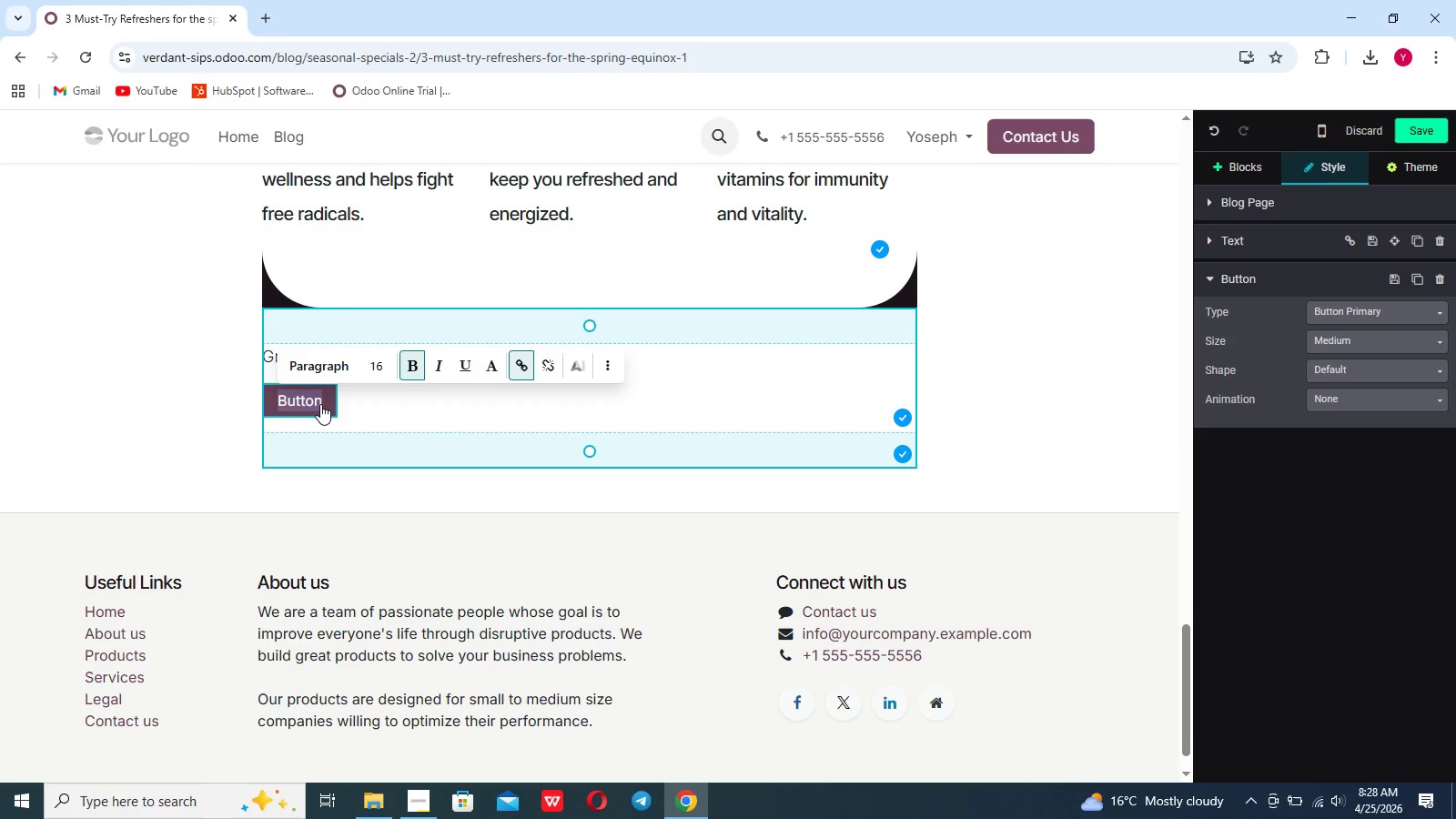 
left_click([320, 404])
 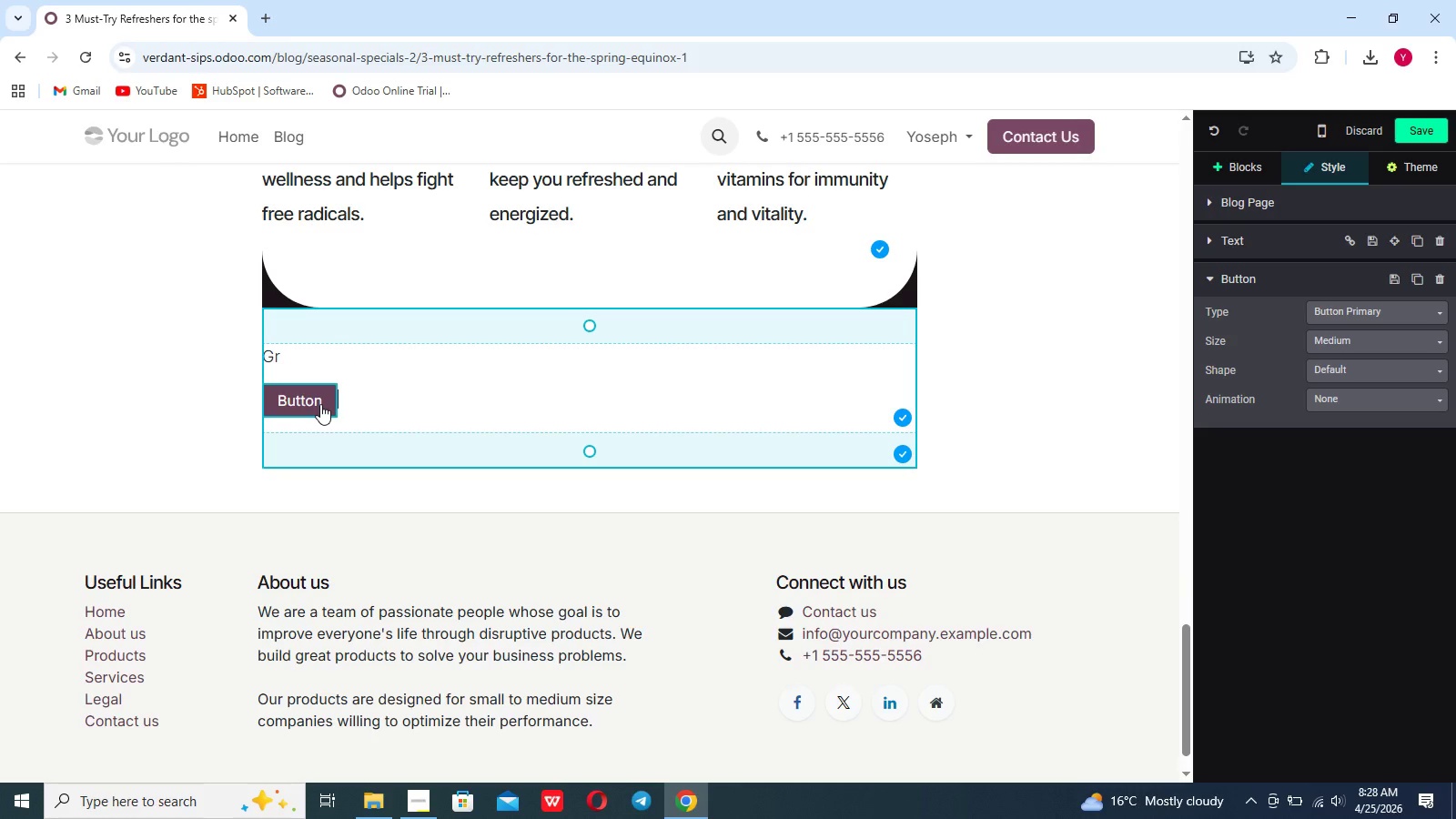 
left_click([320, 404])
 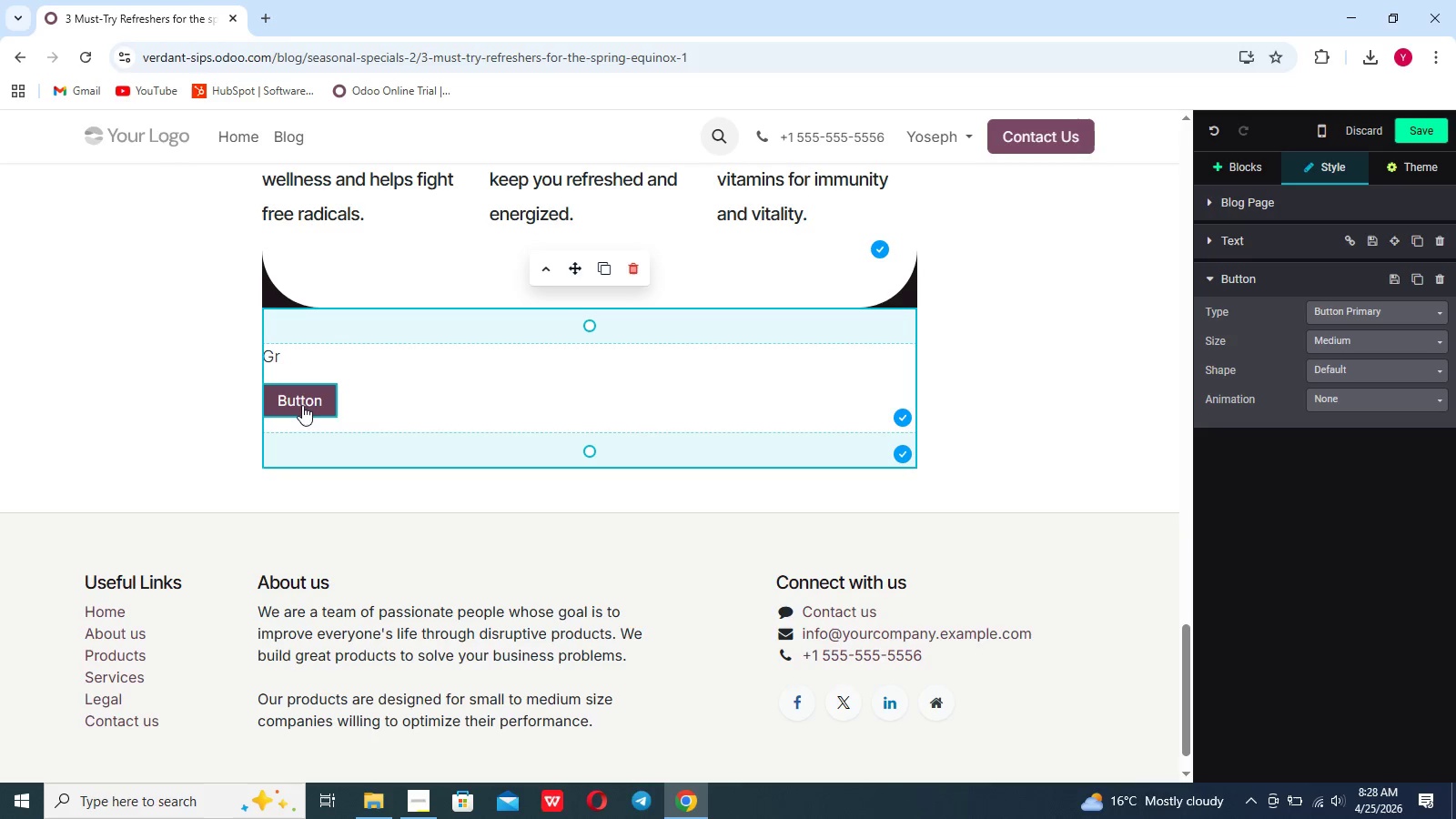 
double_click([302, 405])
 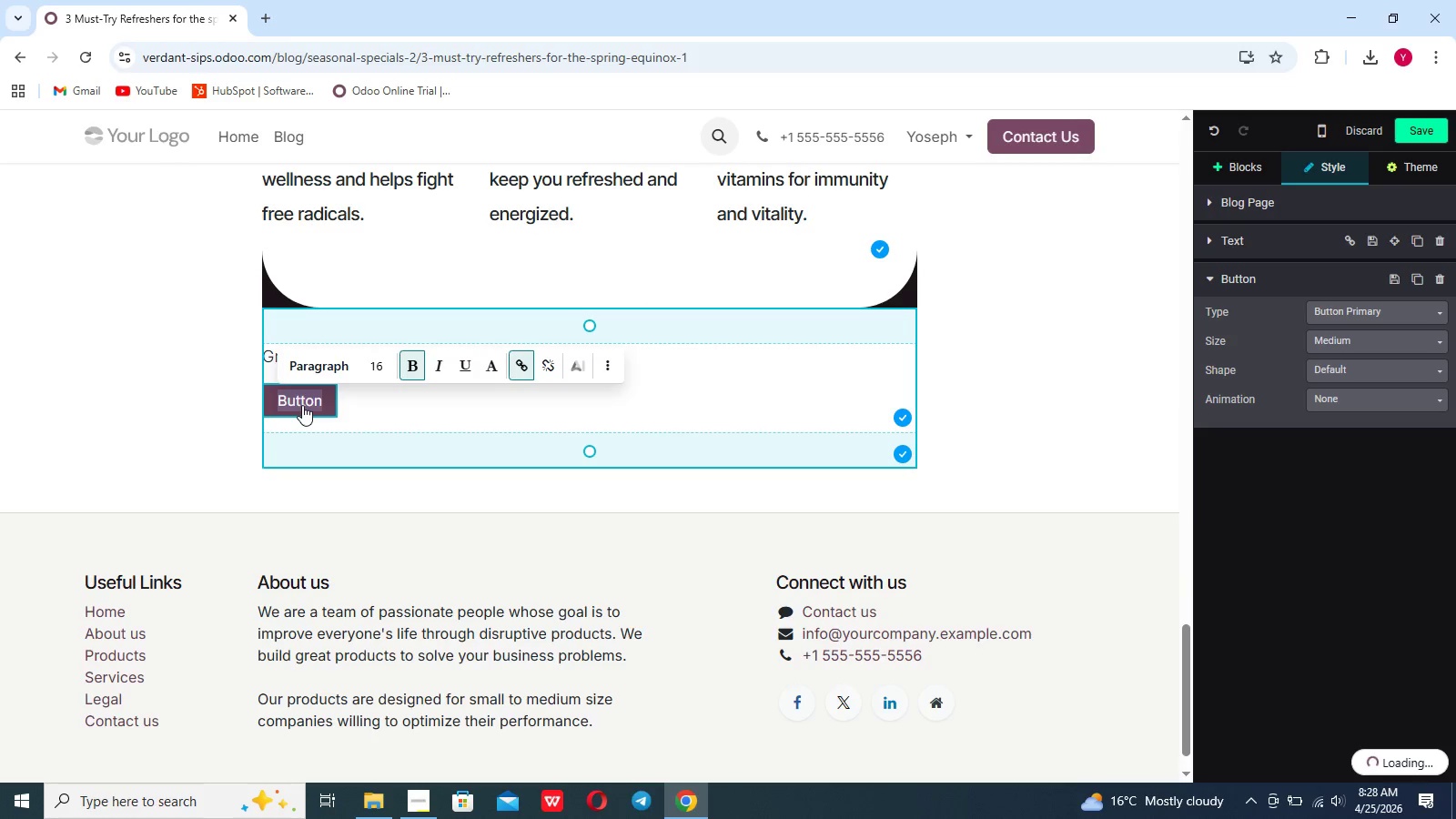 
double_click([302, 405])
 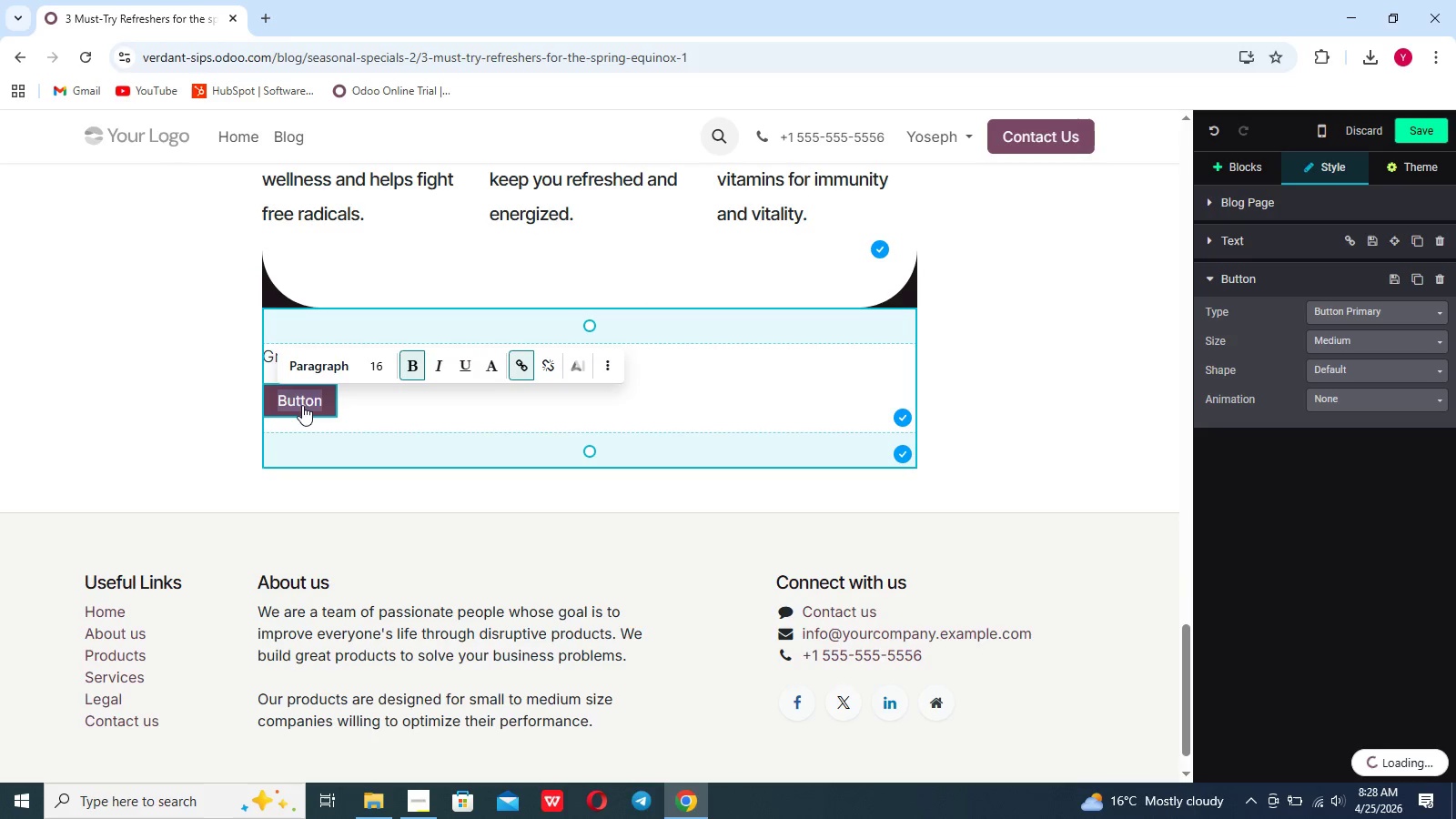 
left_click([302, 405])
 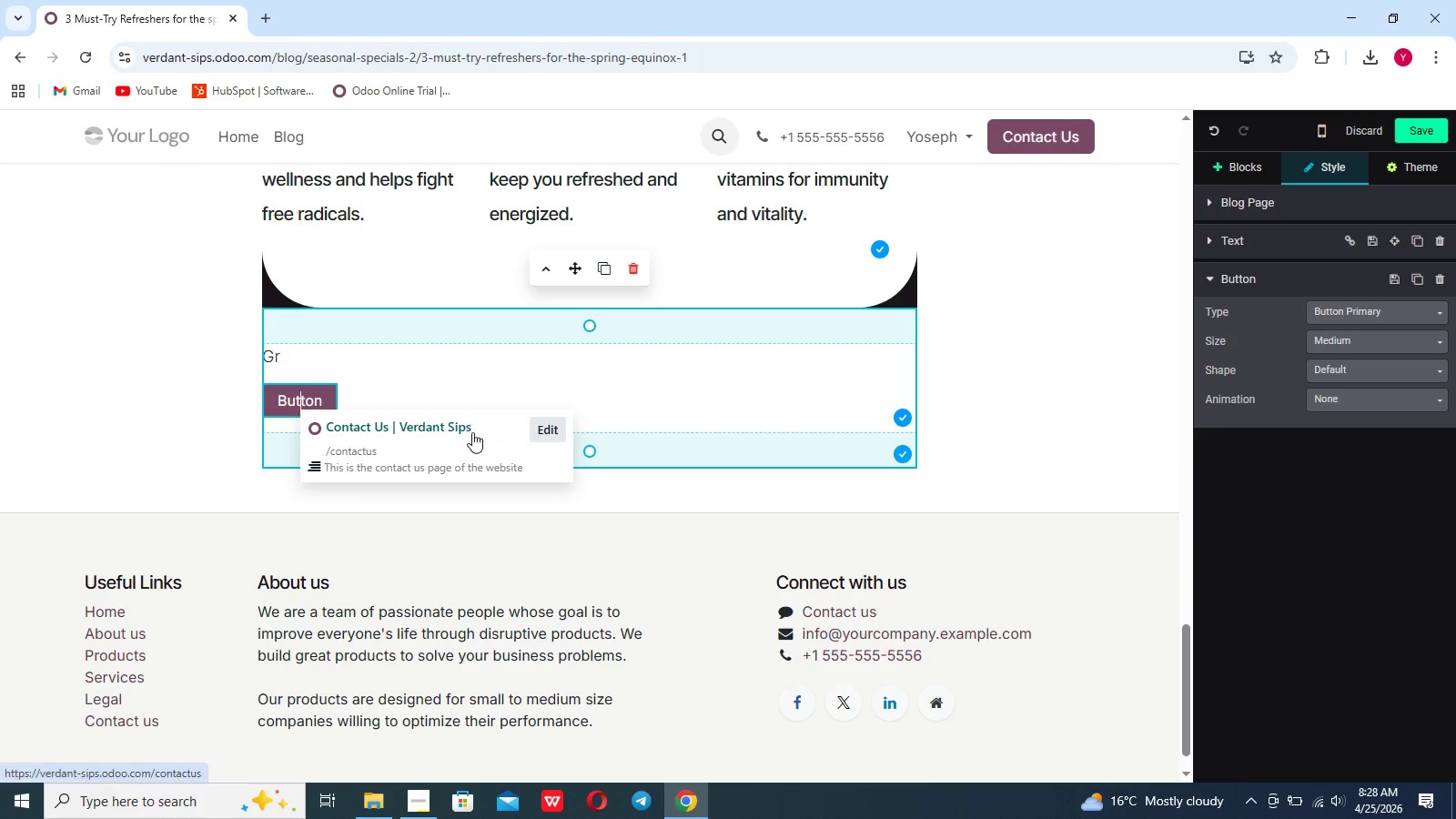 
left_click([536, 433])
 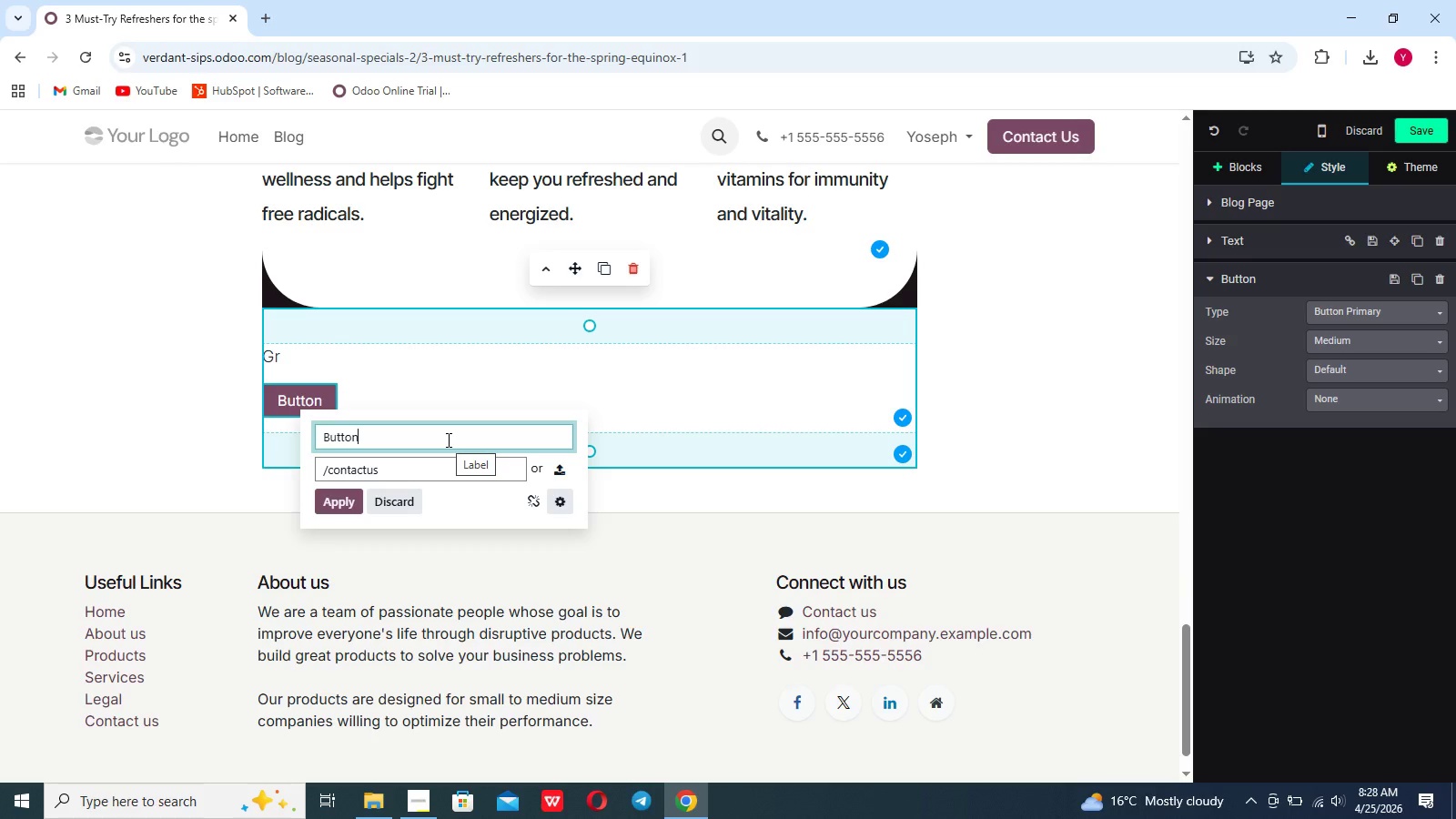 
wait(5.94)
 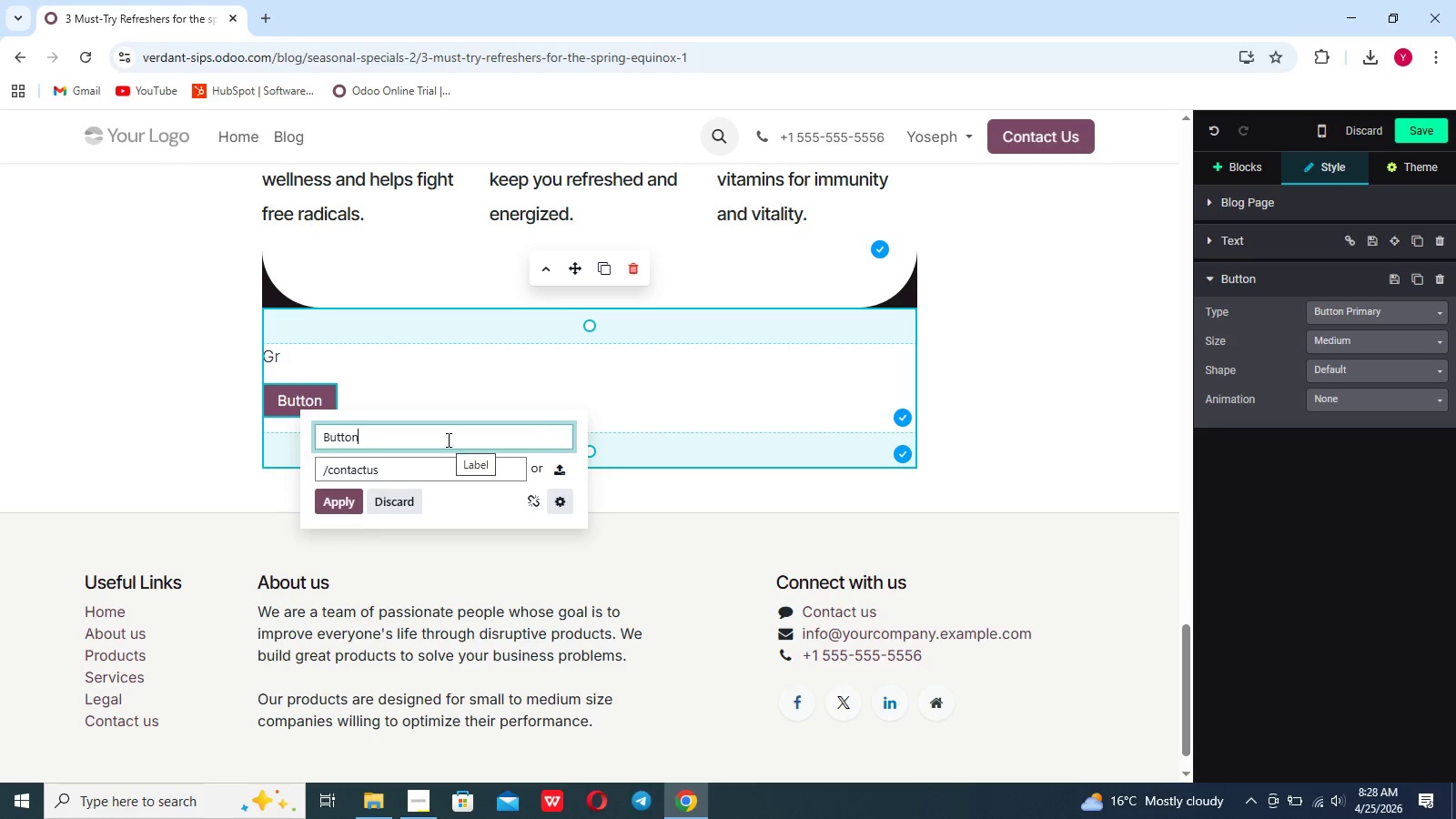 
hold_key(key=Backspace, duration=0.41)
 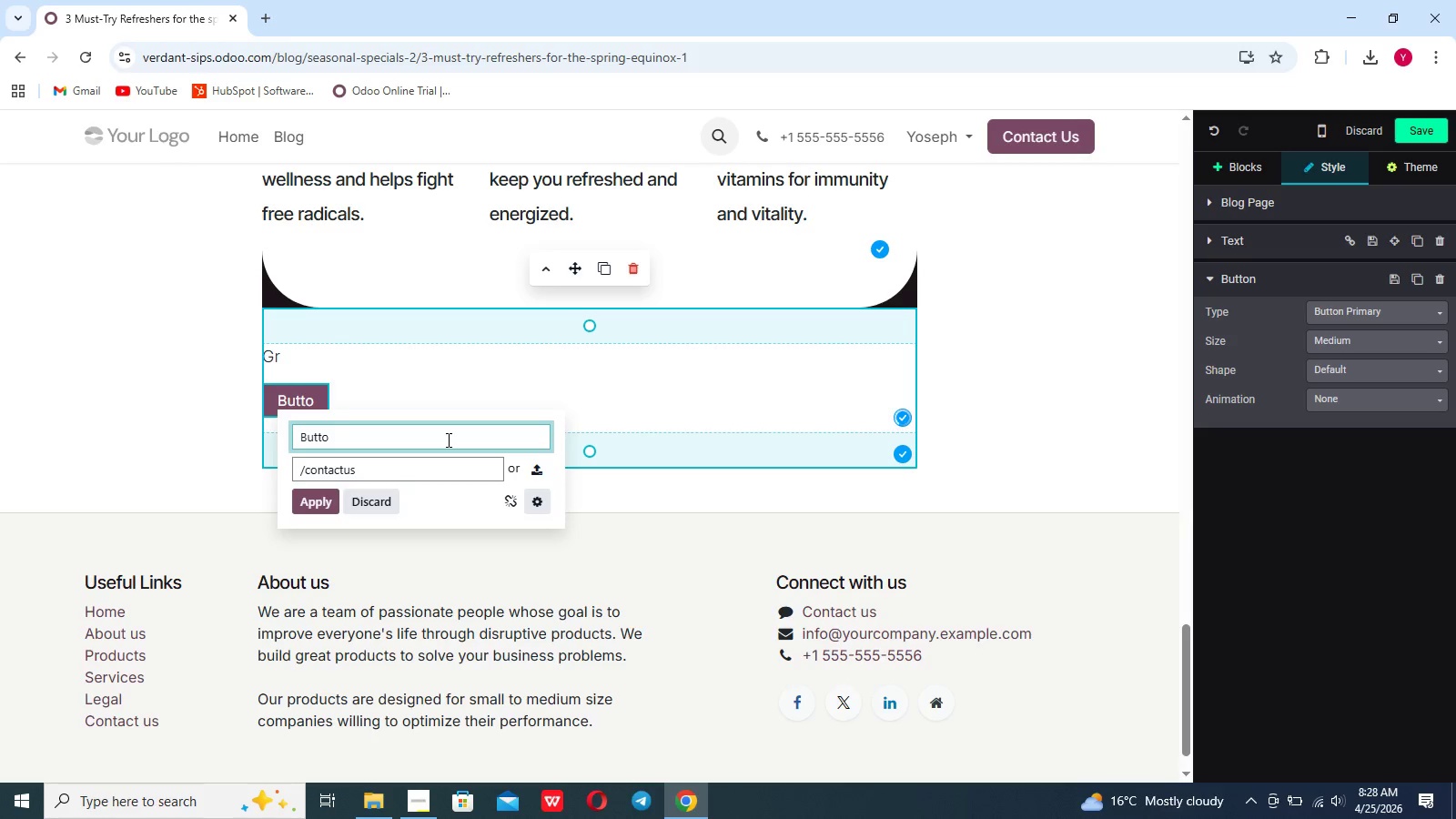 
key(Backspace)
 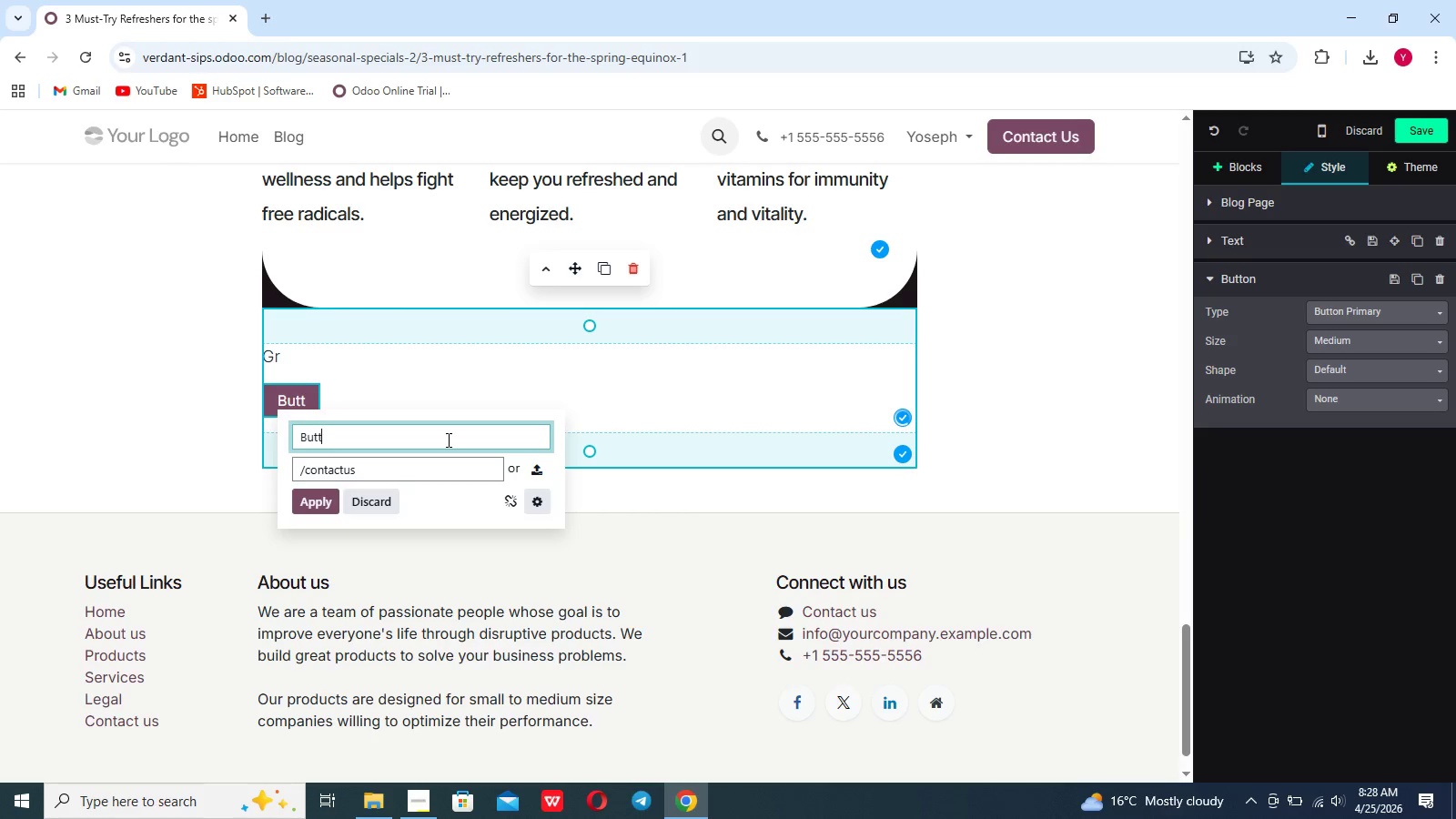 
key(Backspace)
 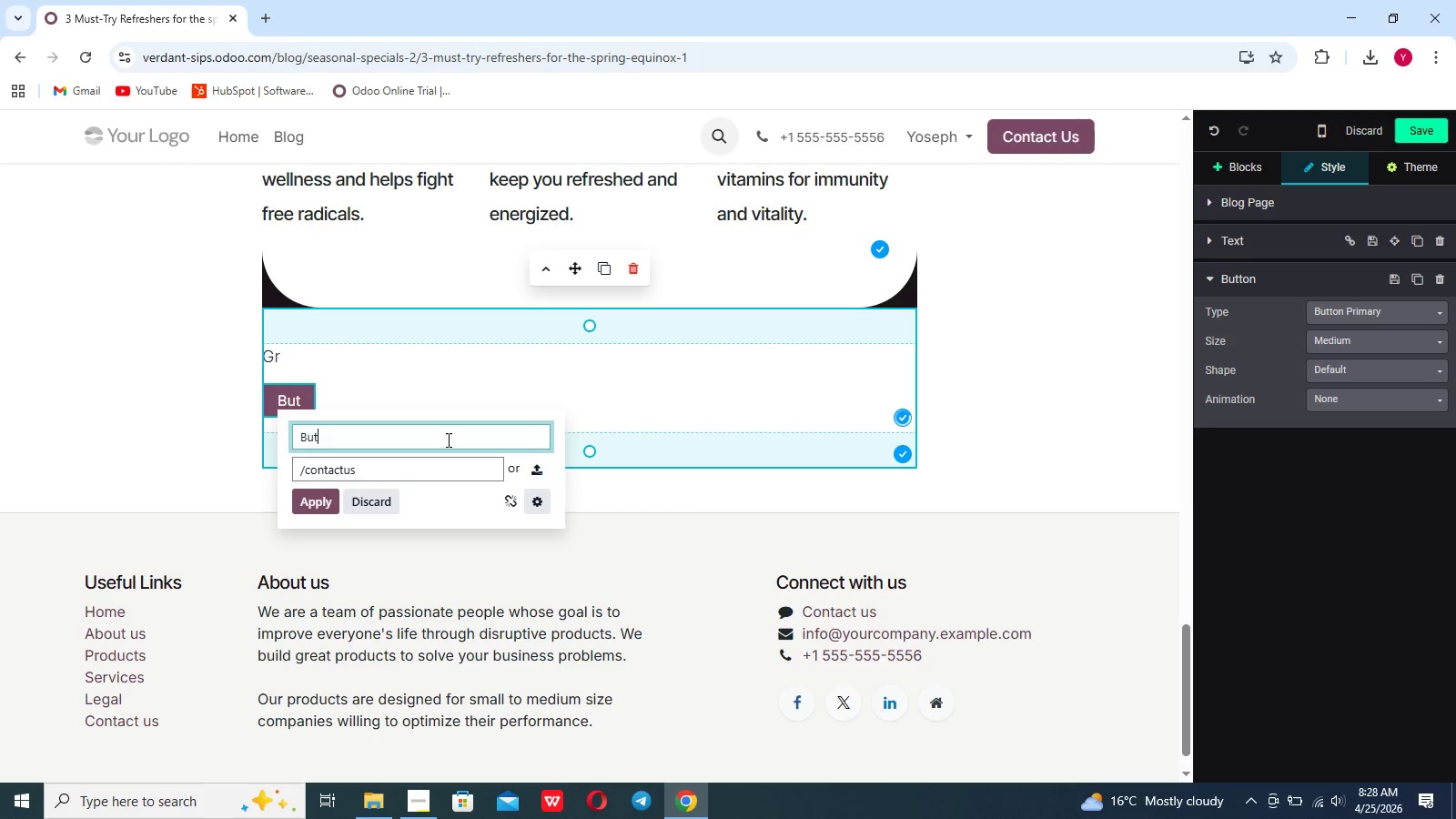 
key(Backspace)
 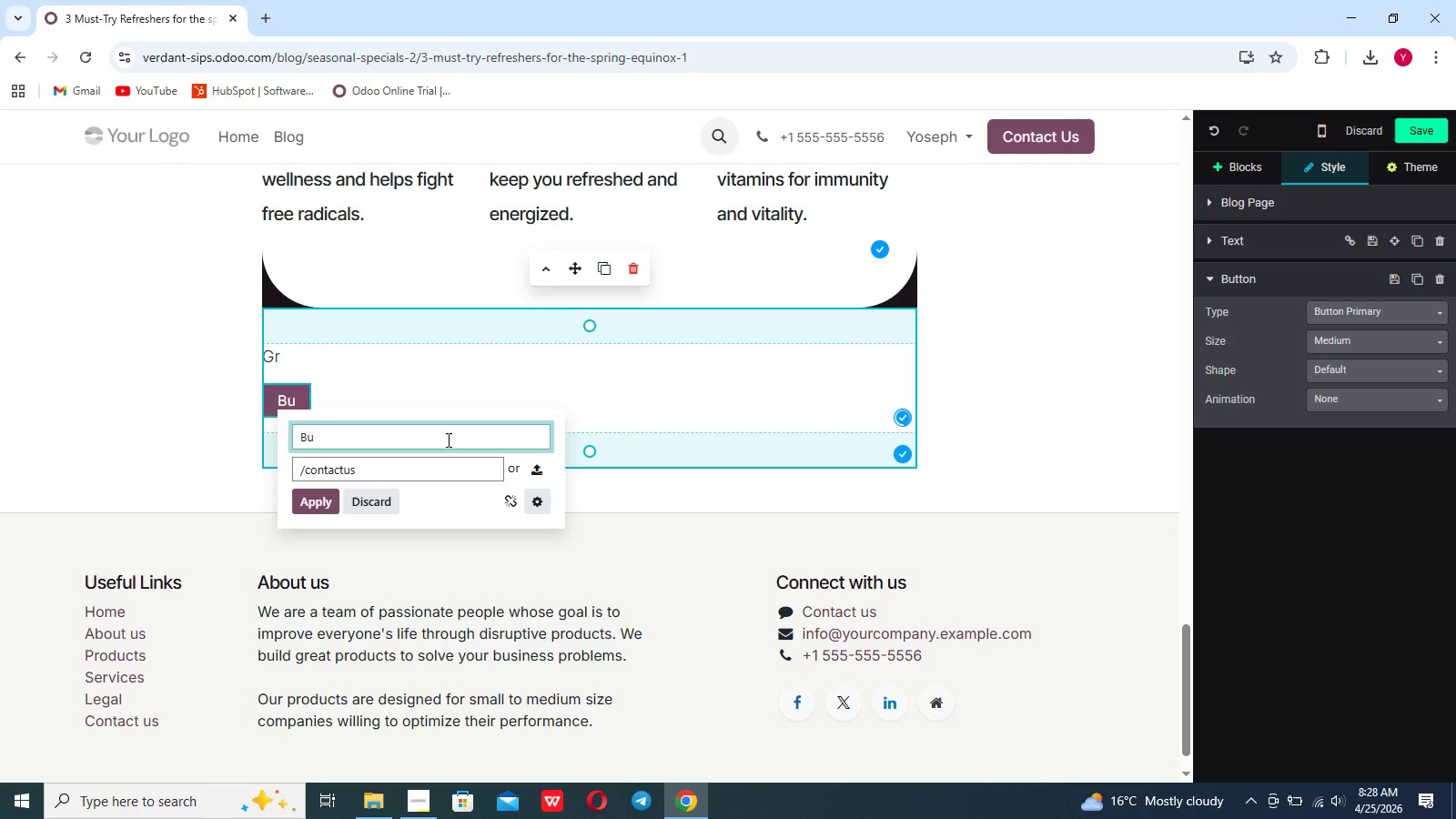 
key(Backspace)
 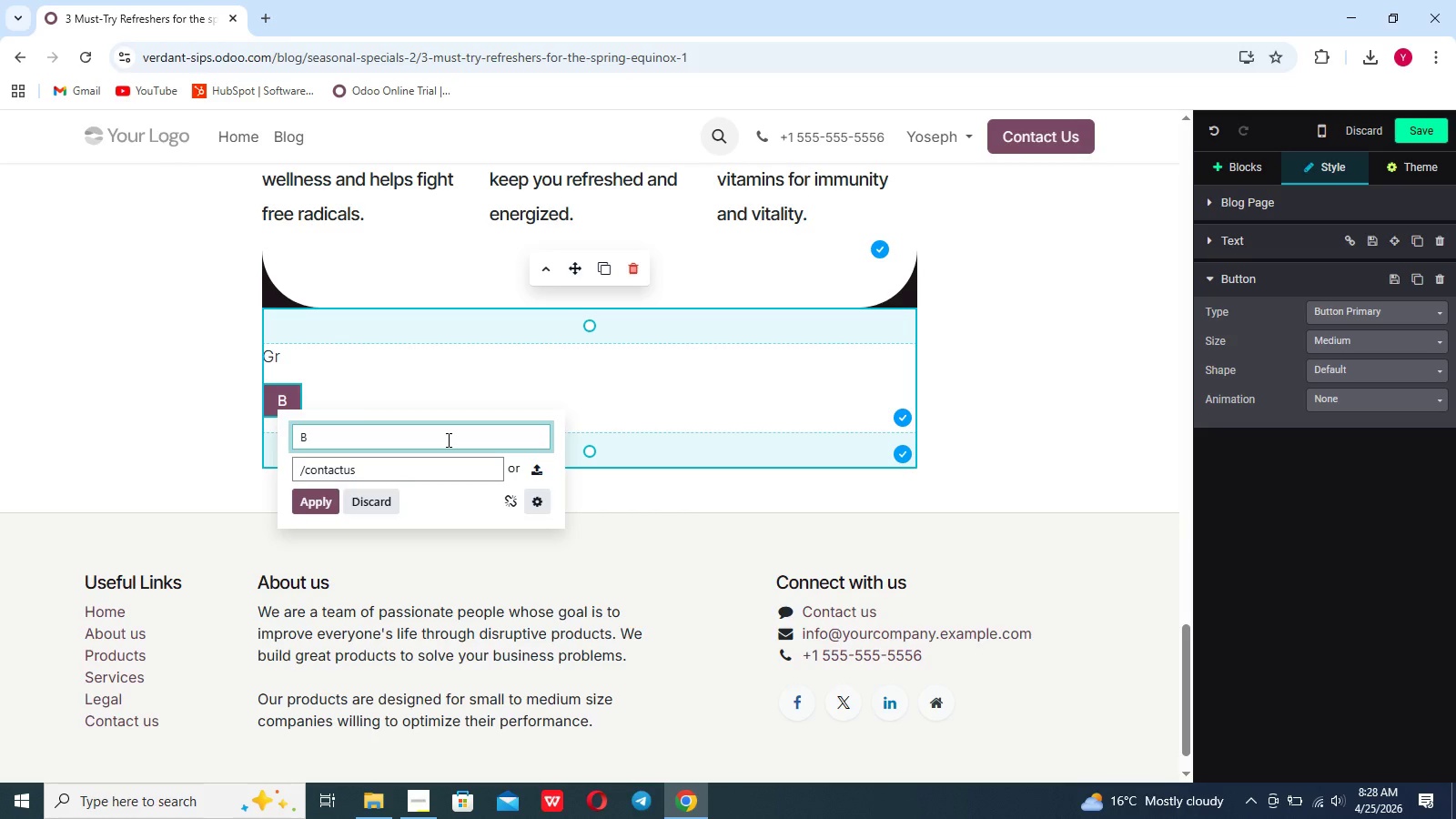 
key(Backspace)
 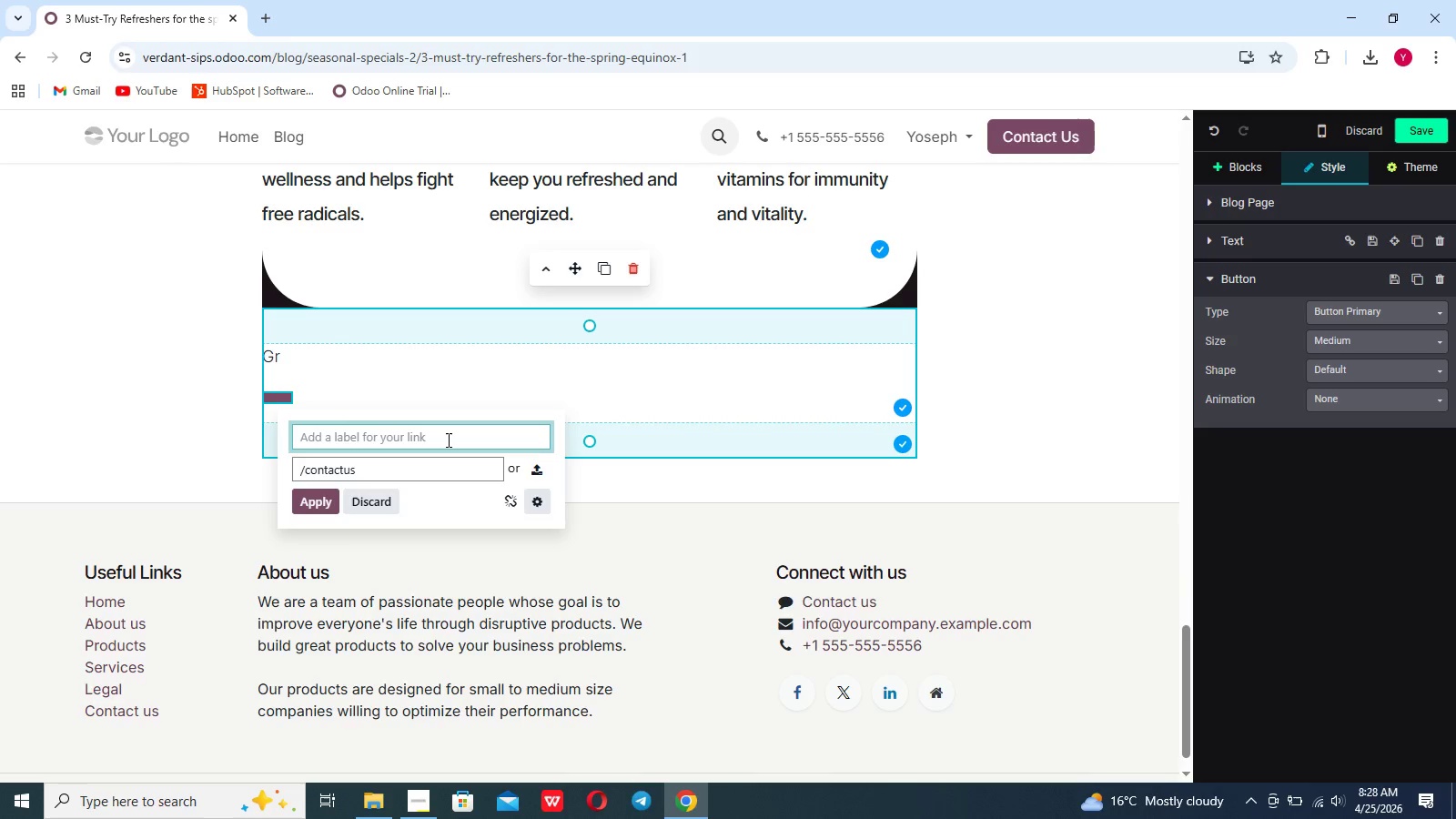 
key(Backspace)
key(Backspace)
type(View Fill )
key(Backspace)
key(Backspace)
key(Backspace)
key(Backspace)
type(ull Menu)
 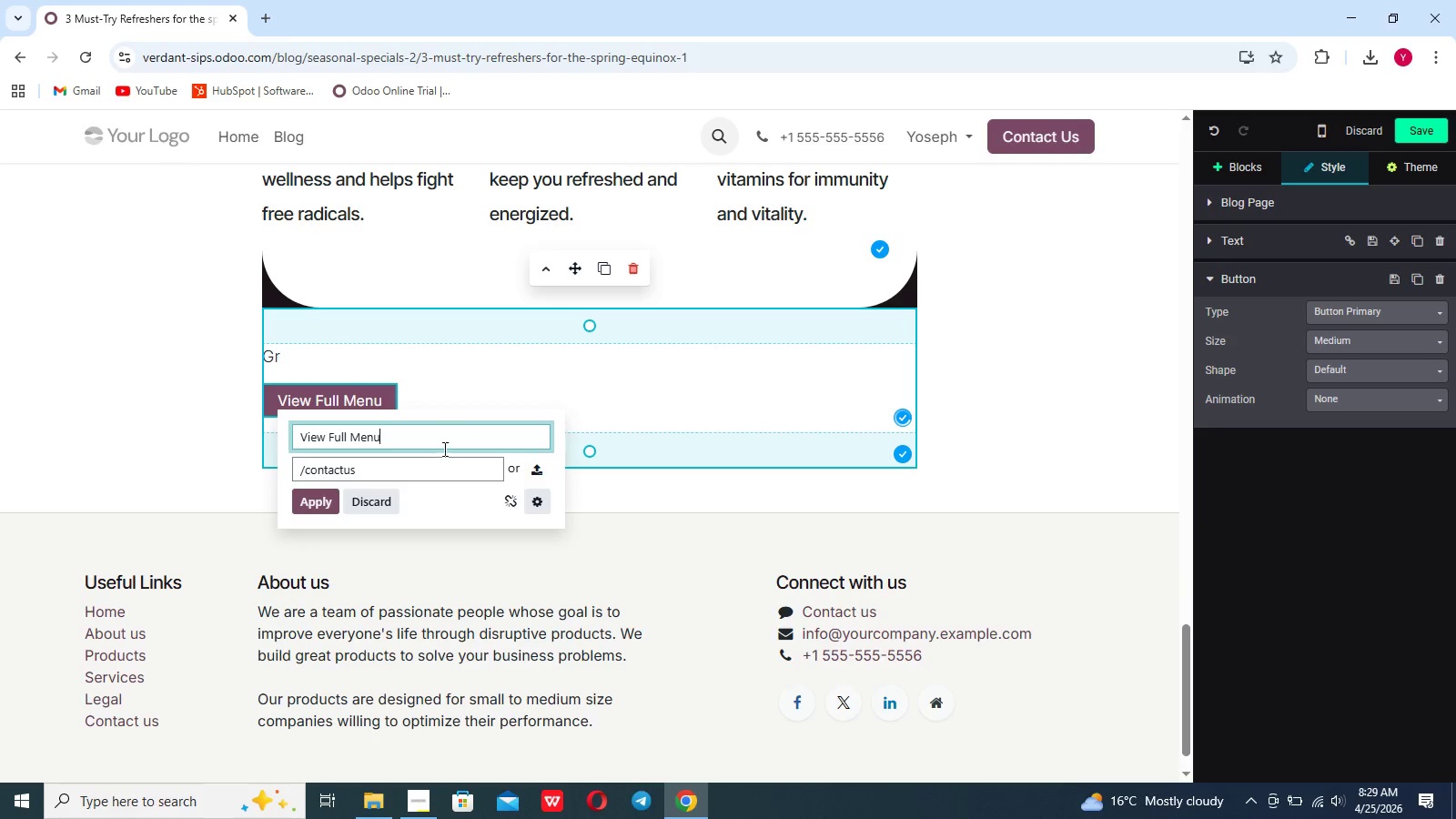 
left_click([417, 475])
 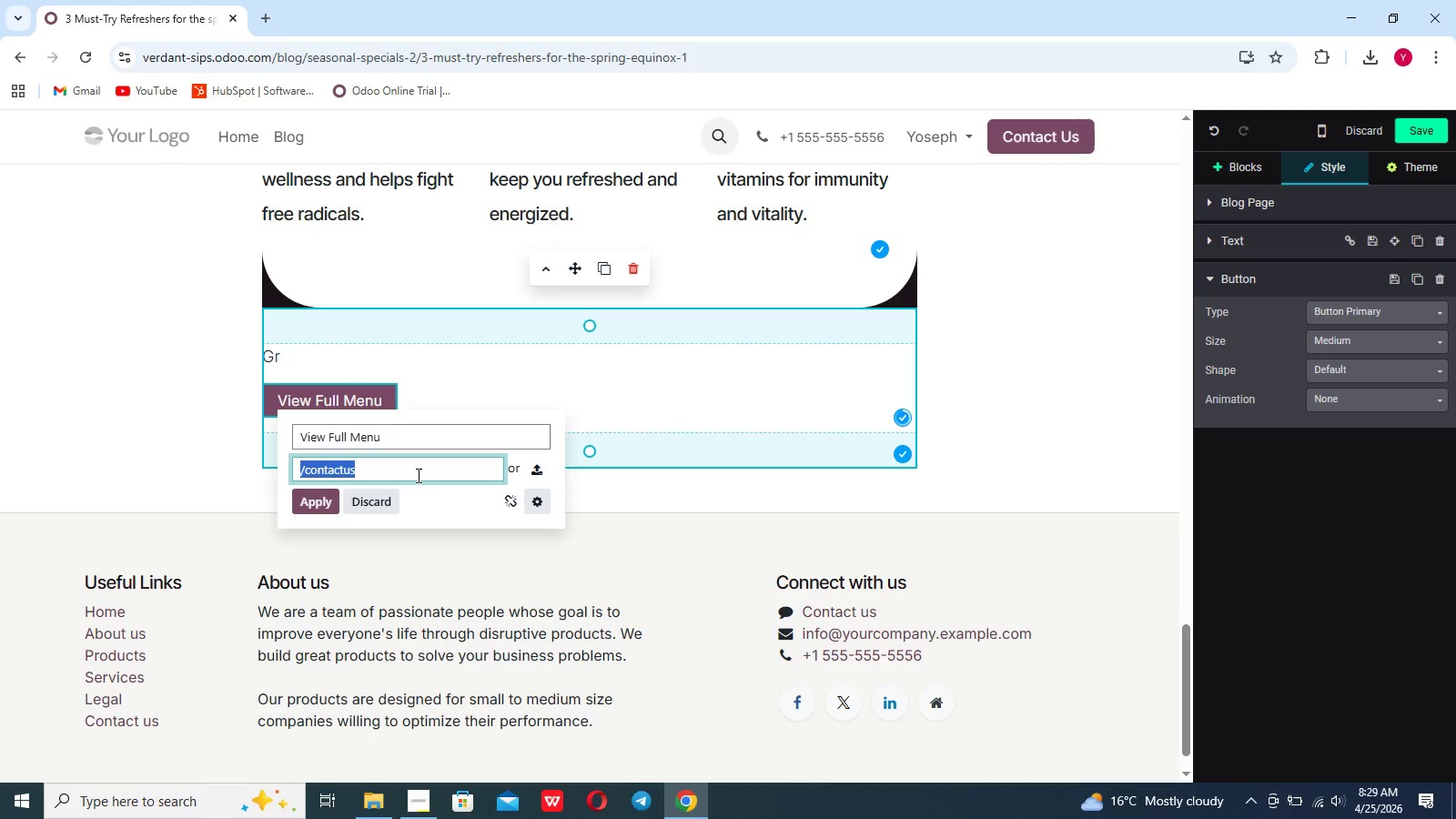 
key(Backspace)
 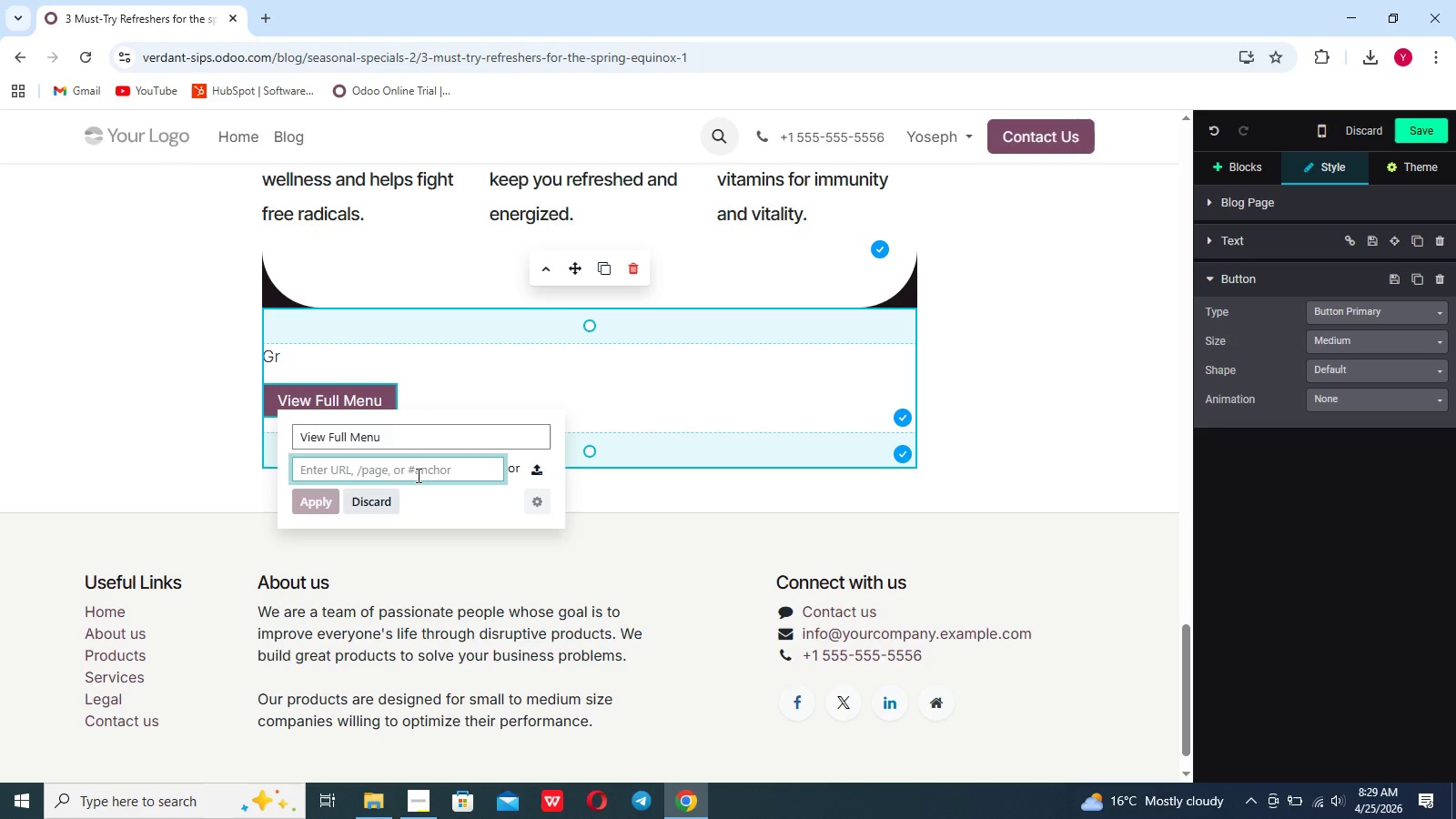 
wait(6.58)
 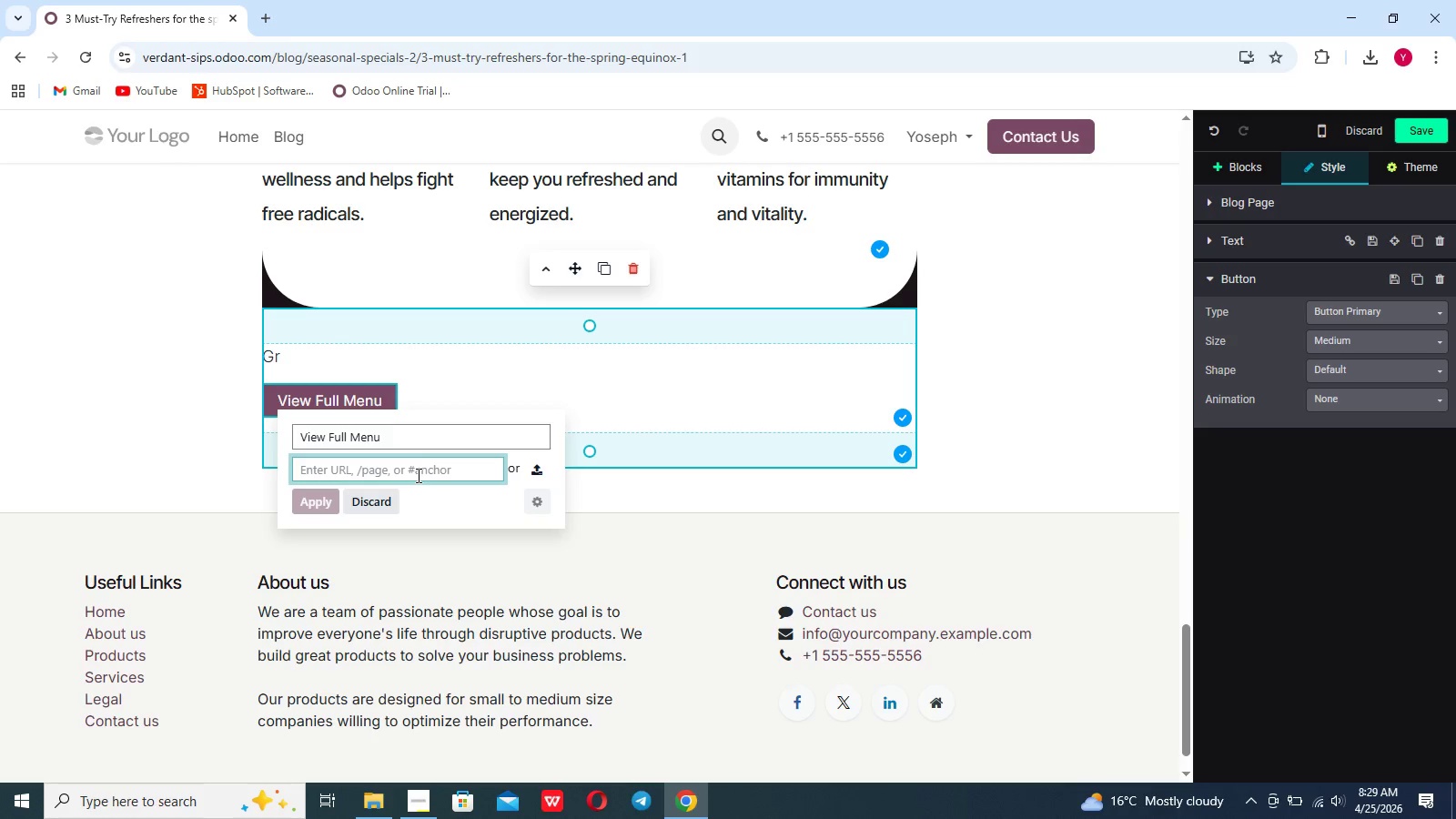 
type(/men)
 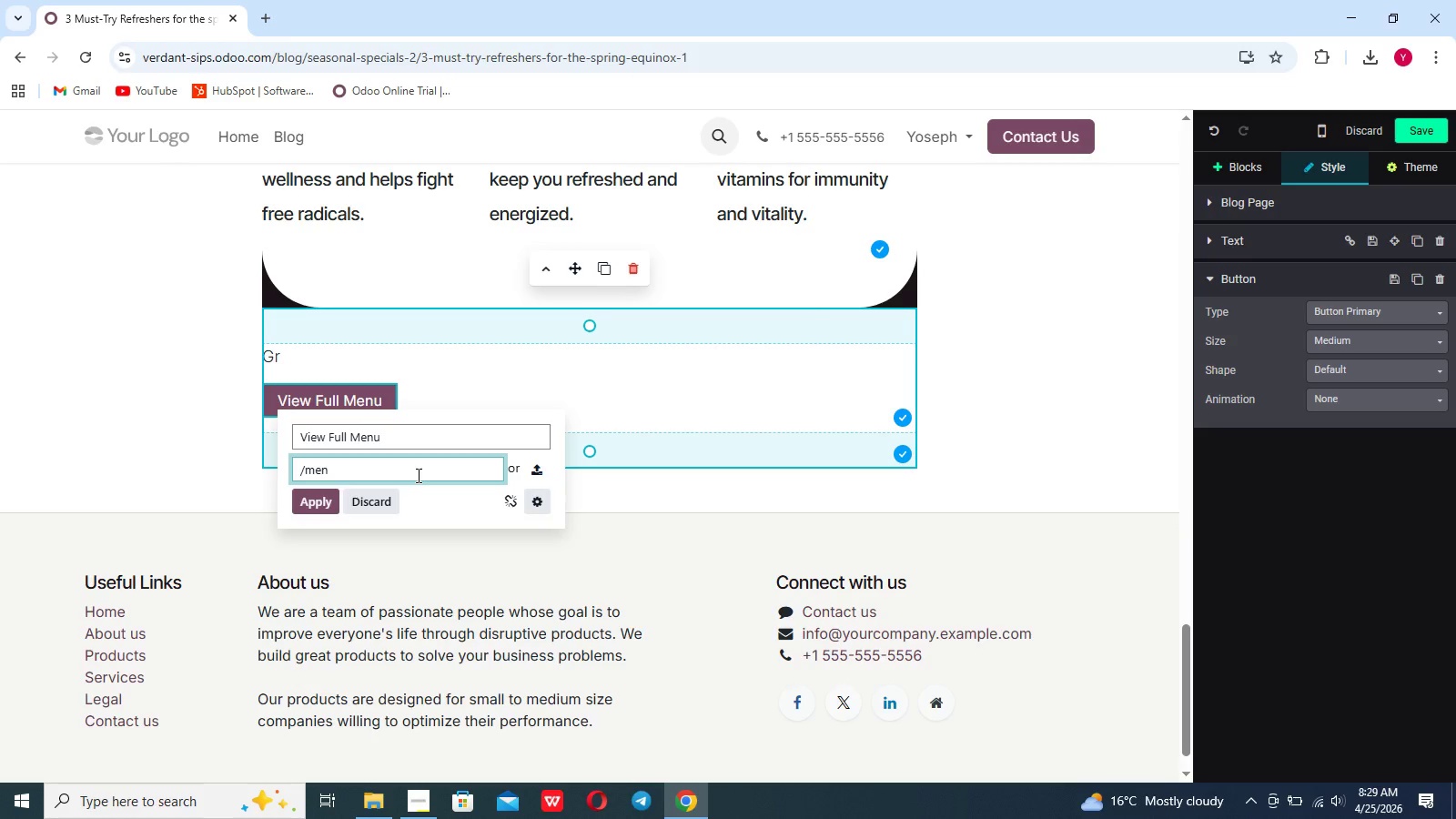 
hold_key(key=Backspace, duration=0.64)
 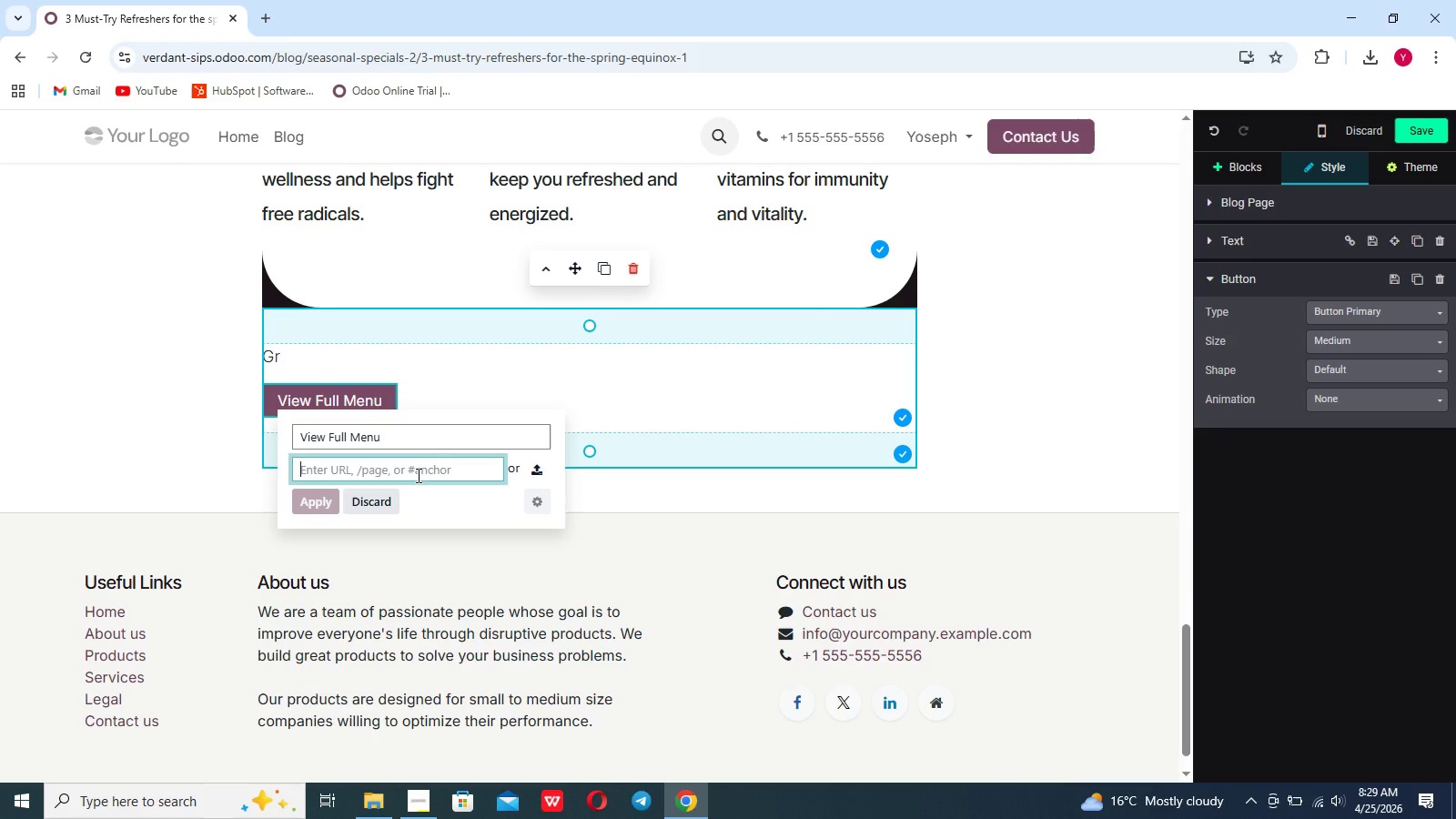 
key(Shift+3)
 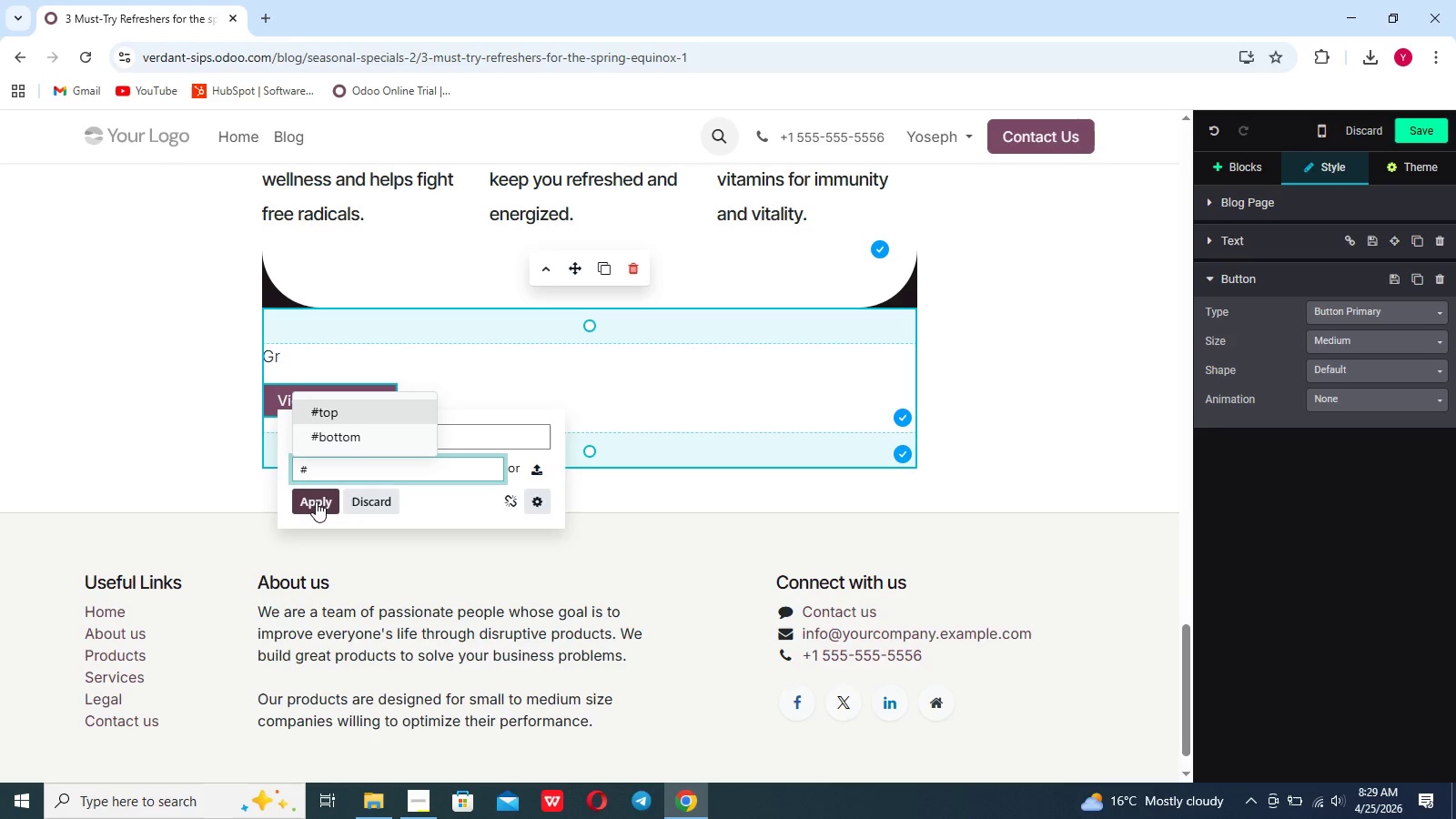 
left_click([316, 501])
 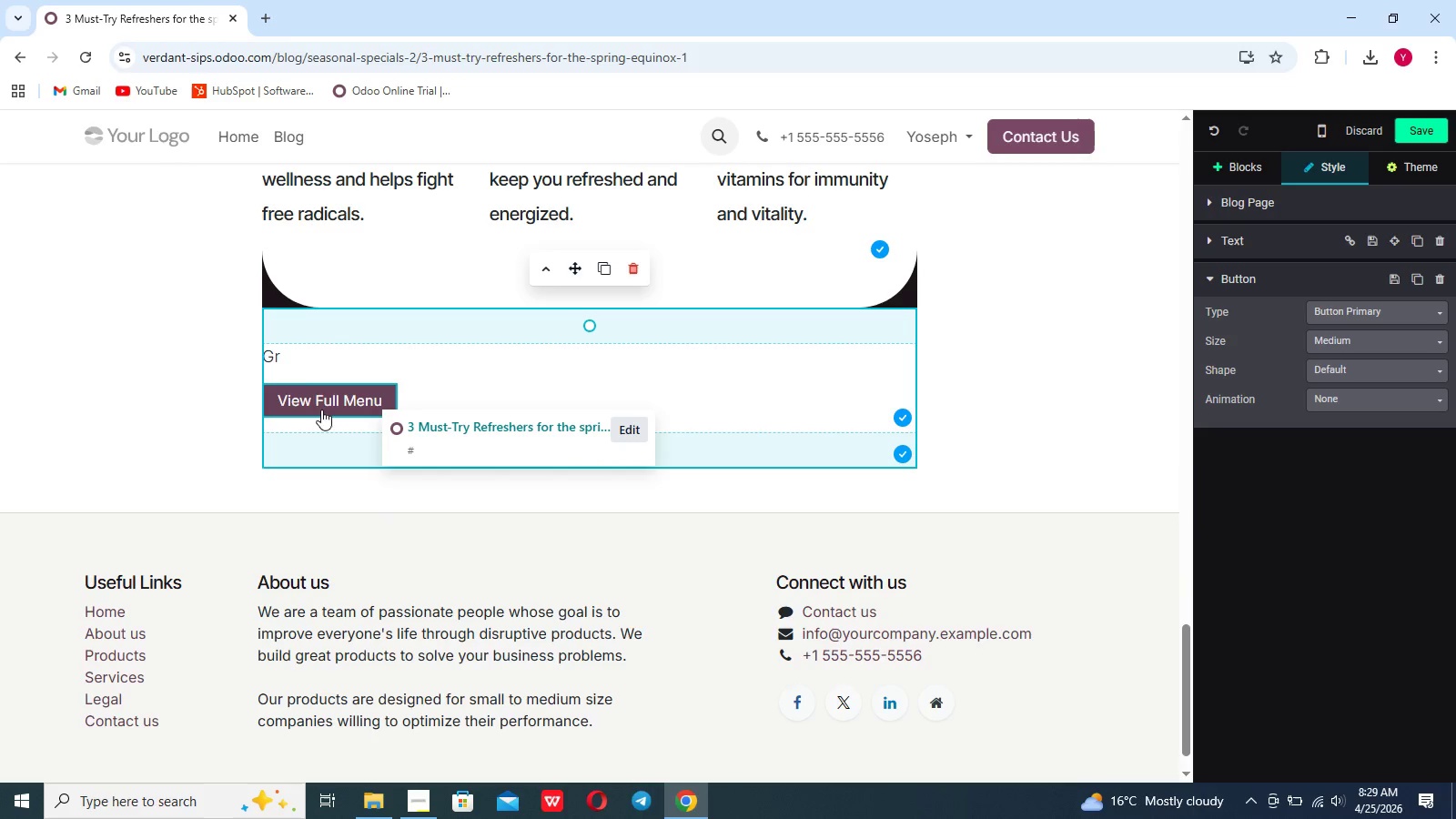 
left_click([288, 354])
 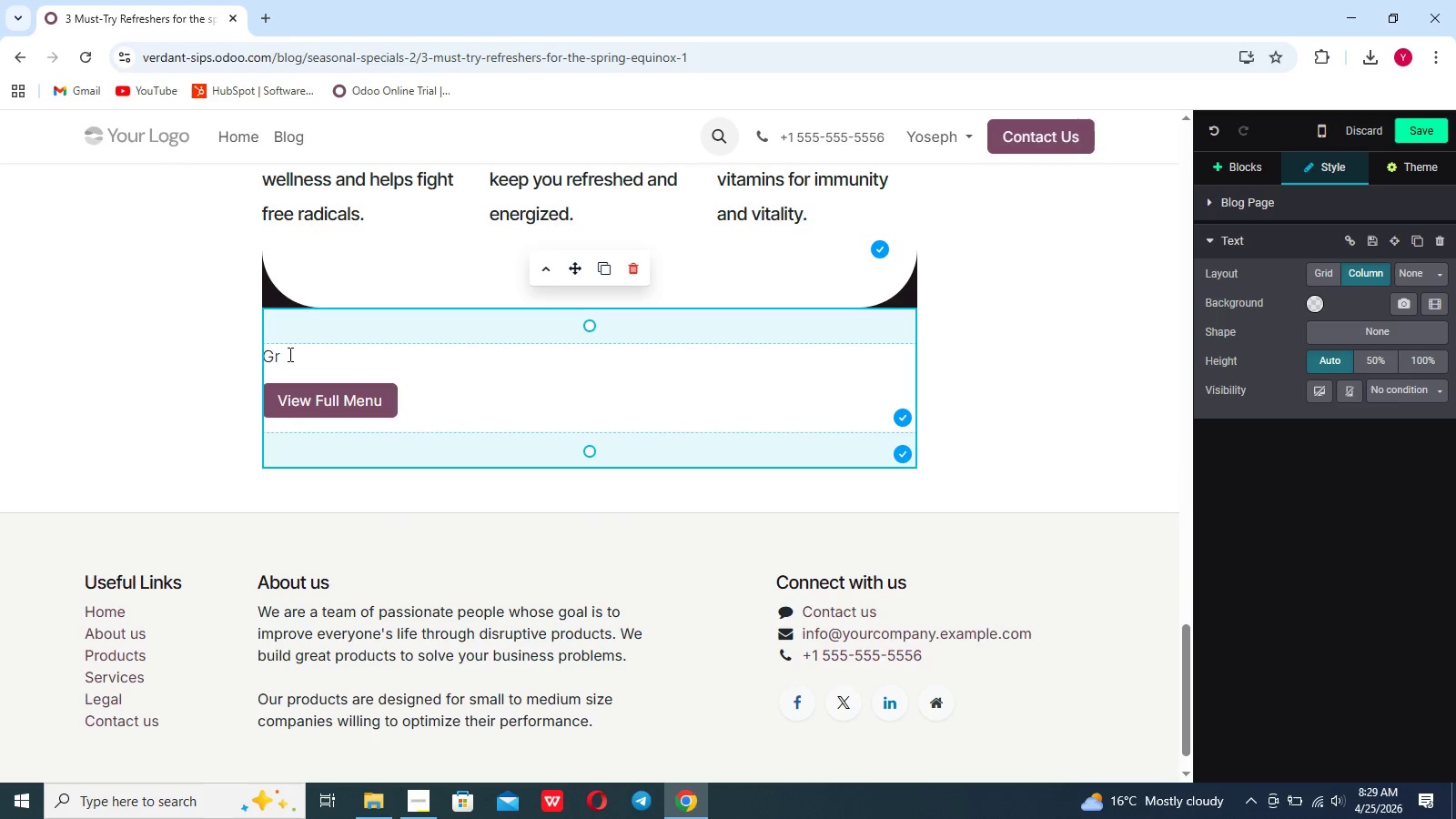 
key(Backspace)
 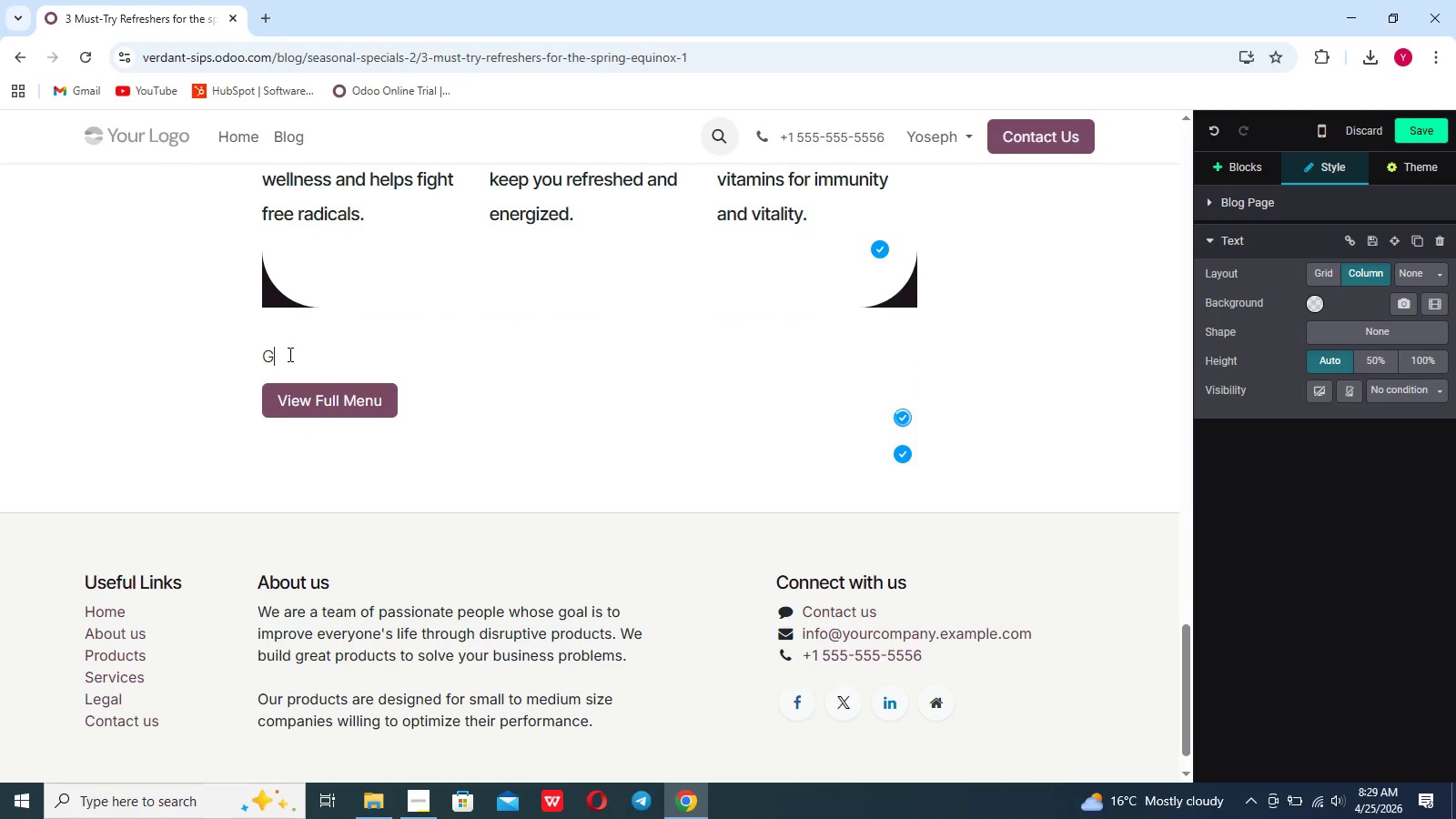 
key(Backspace)
 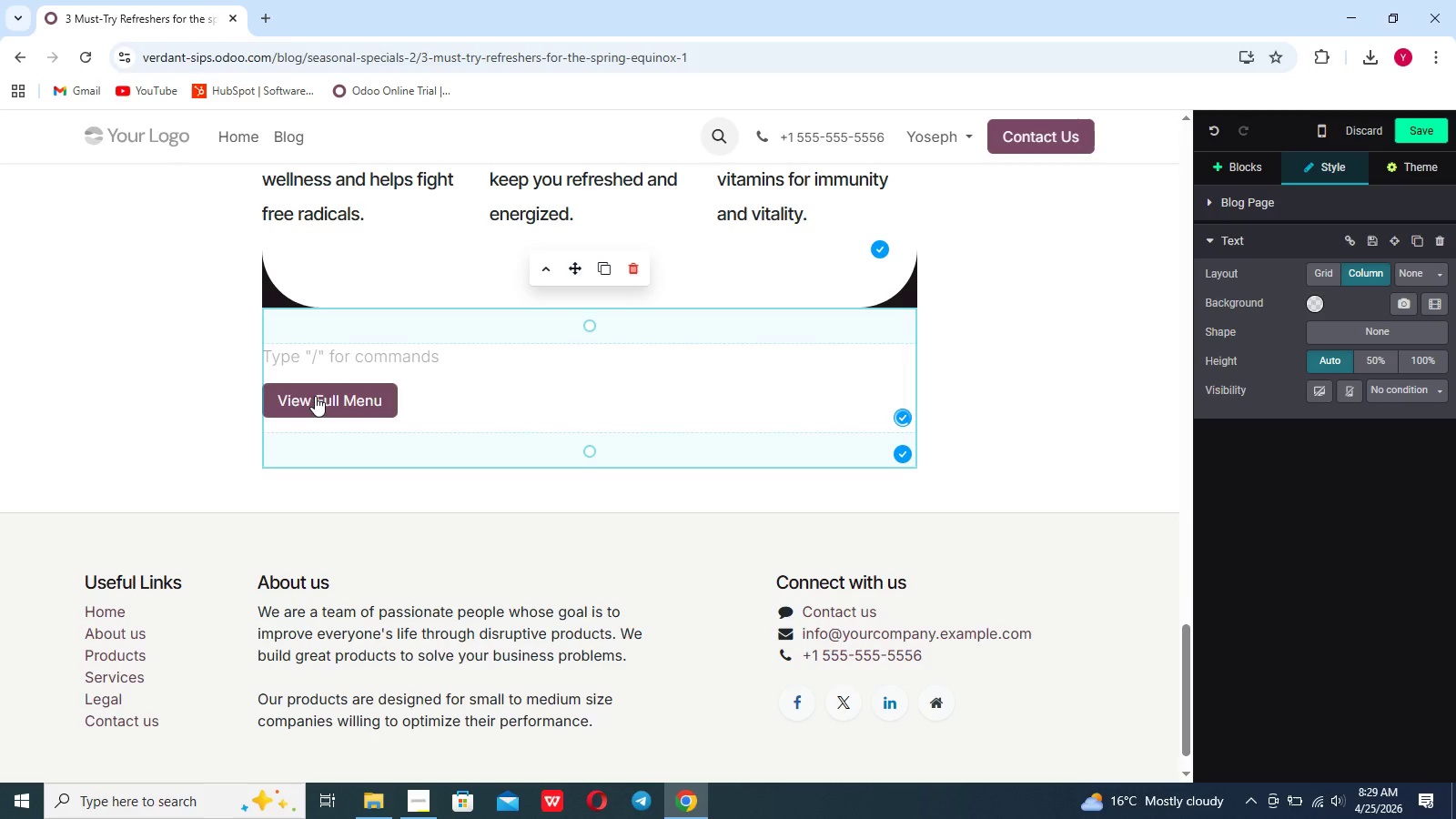 
left_click([315, 396])
 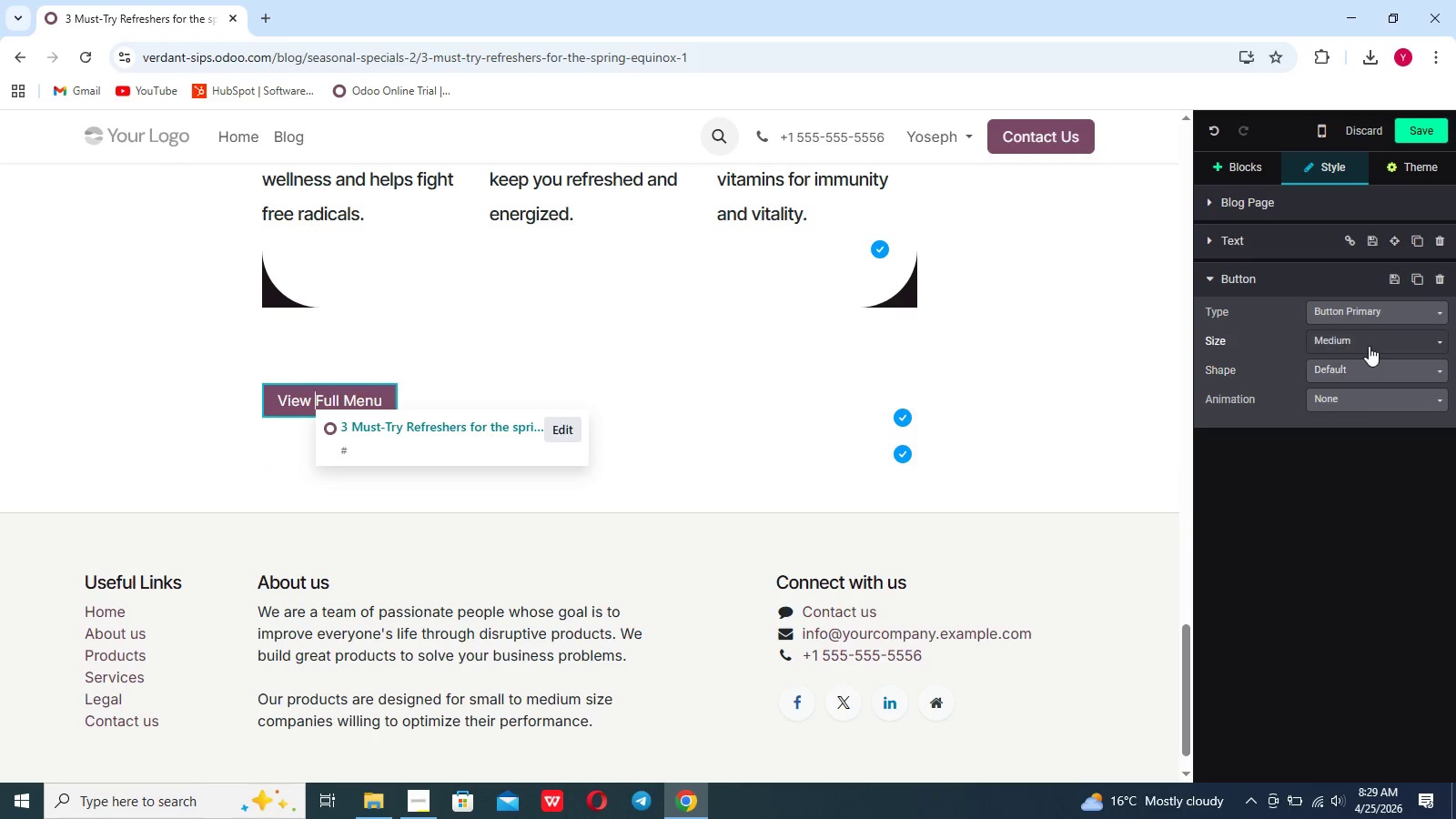 
left_click([1374, 339])
 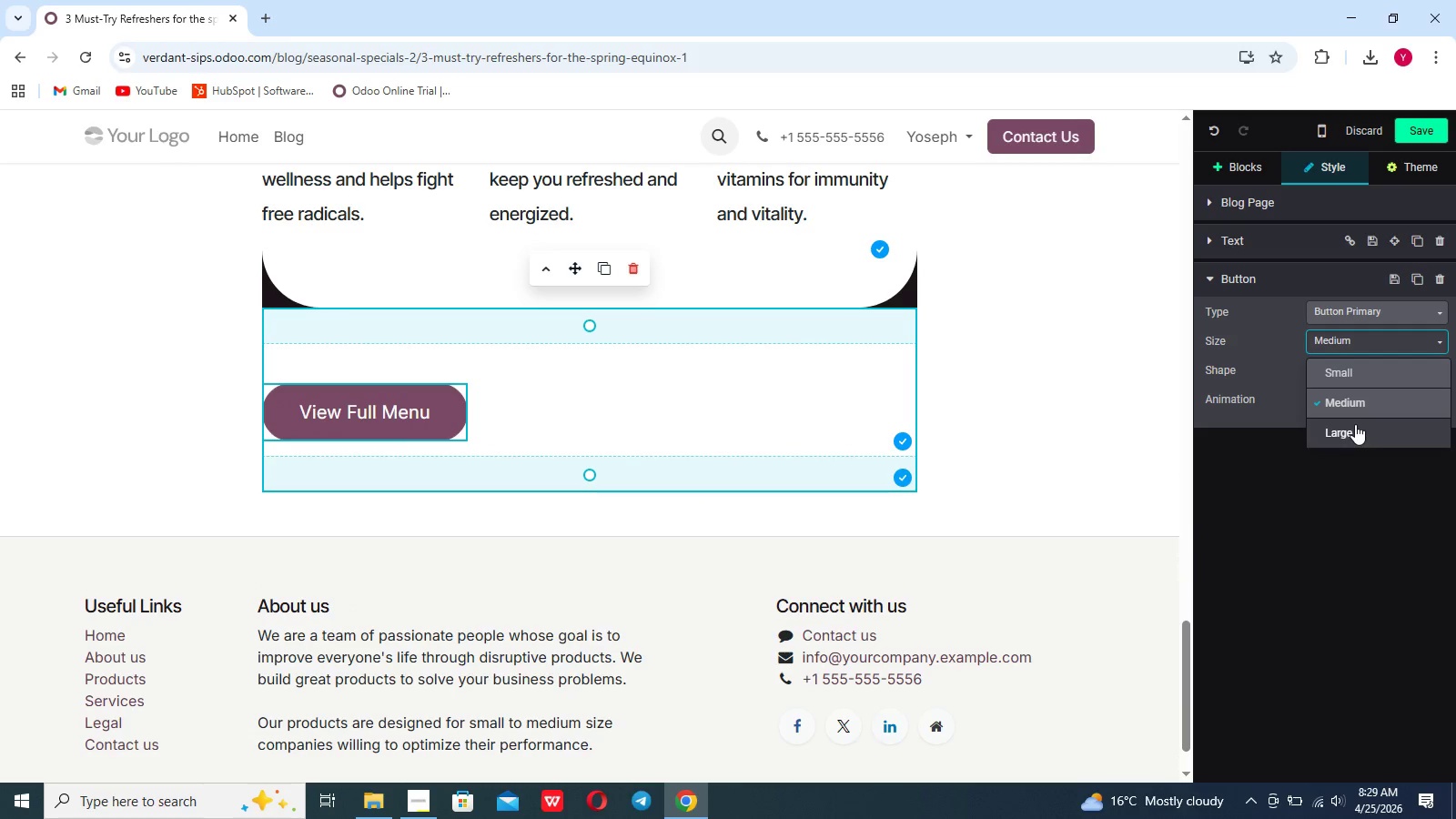 
left_click([1355, 424])
 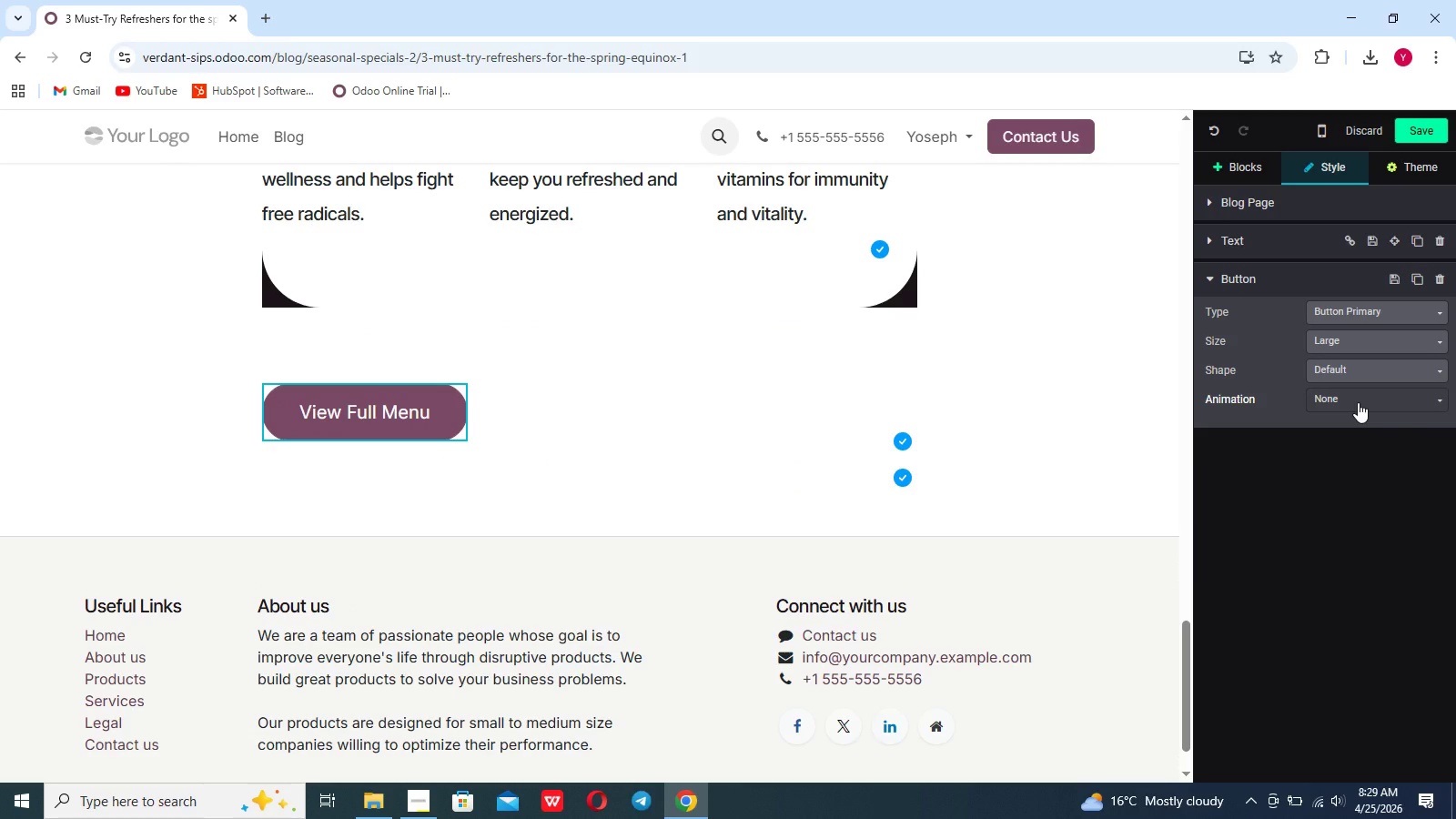 
left_click([1358, 402])
 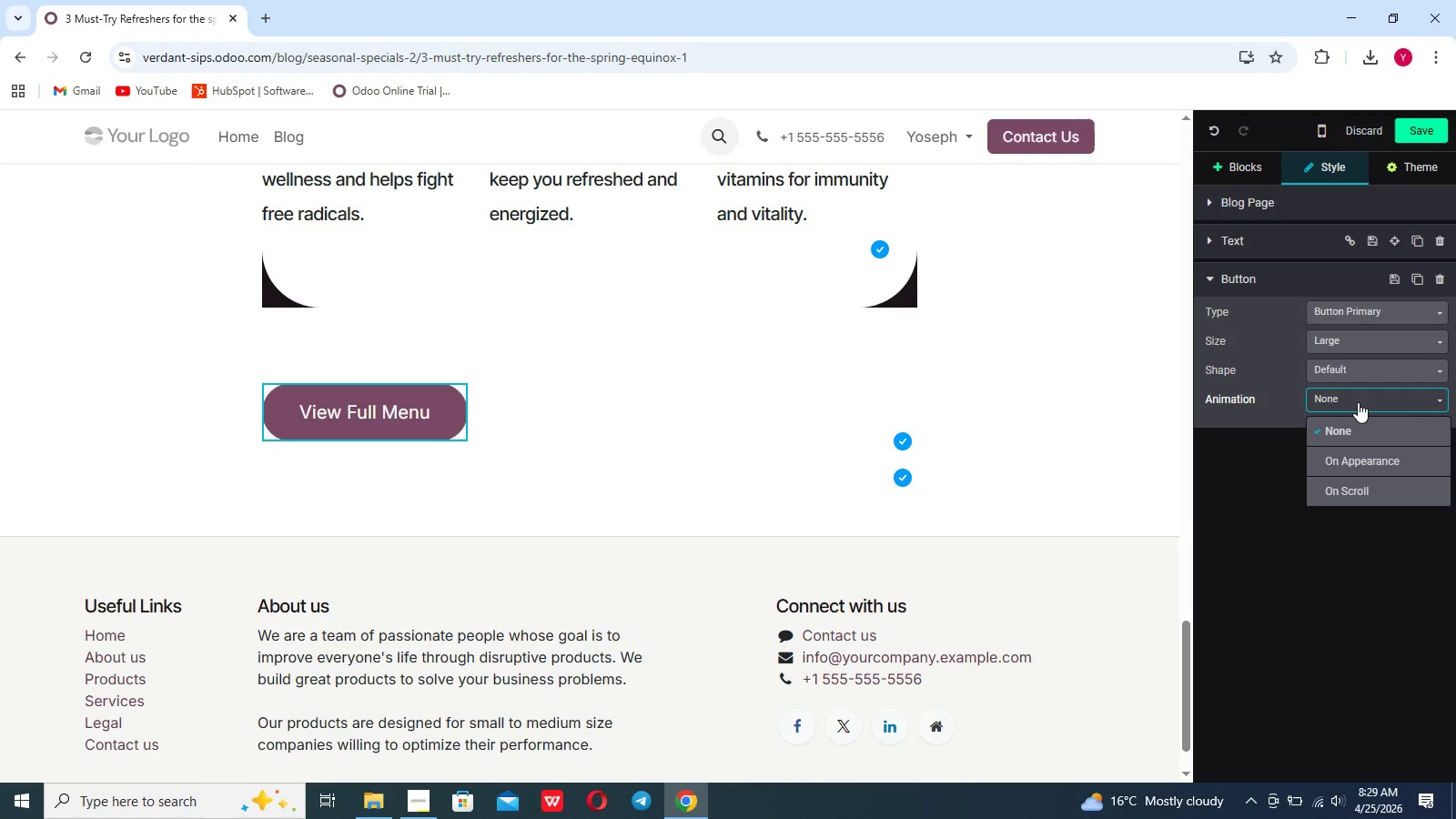 
left_click([1358, 402])
 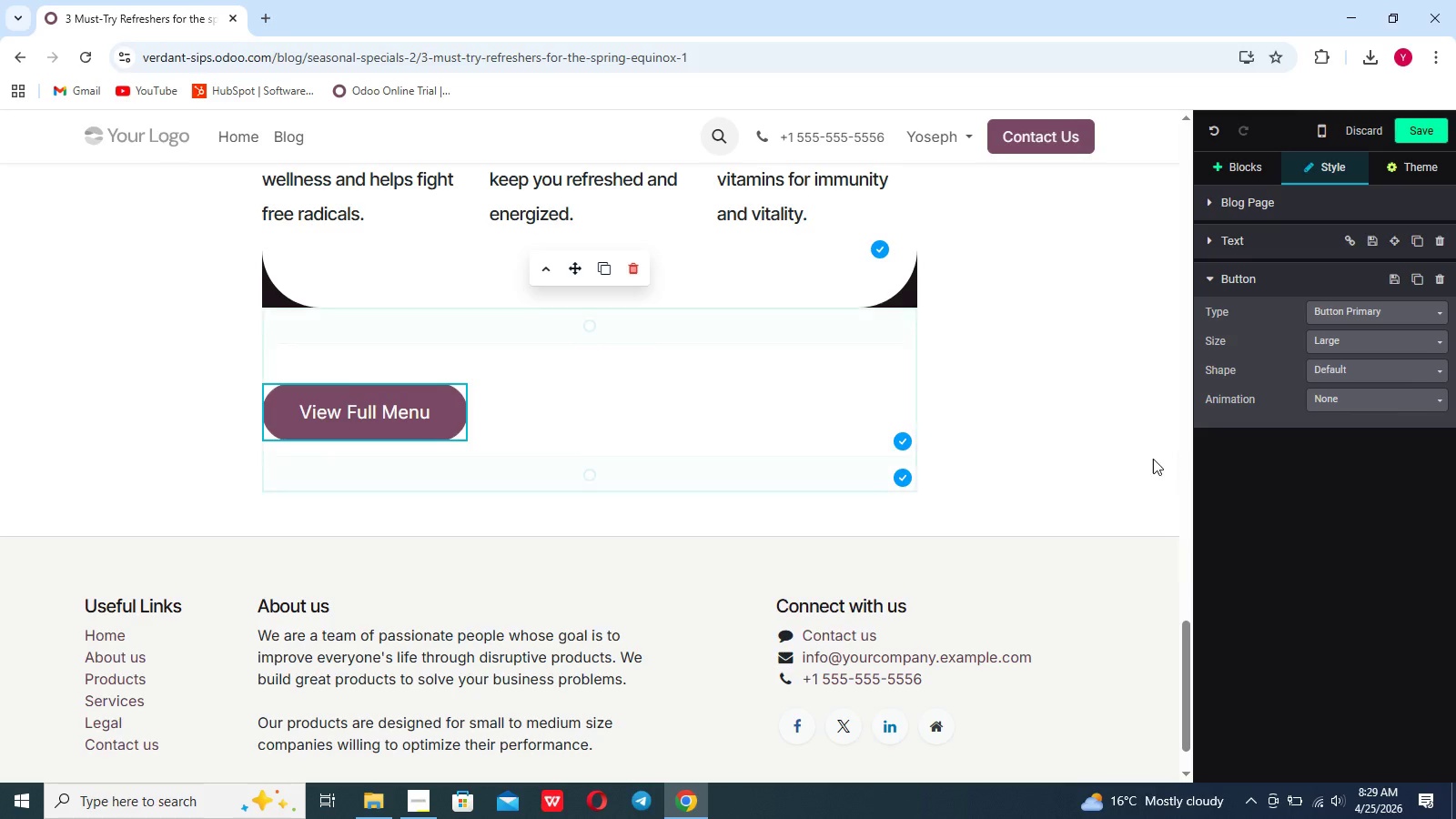 
left_click([1153, 459])
 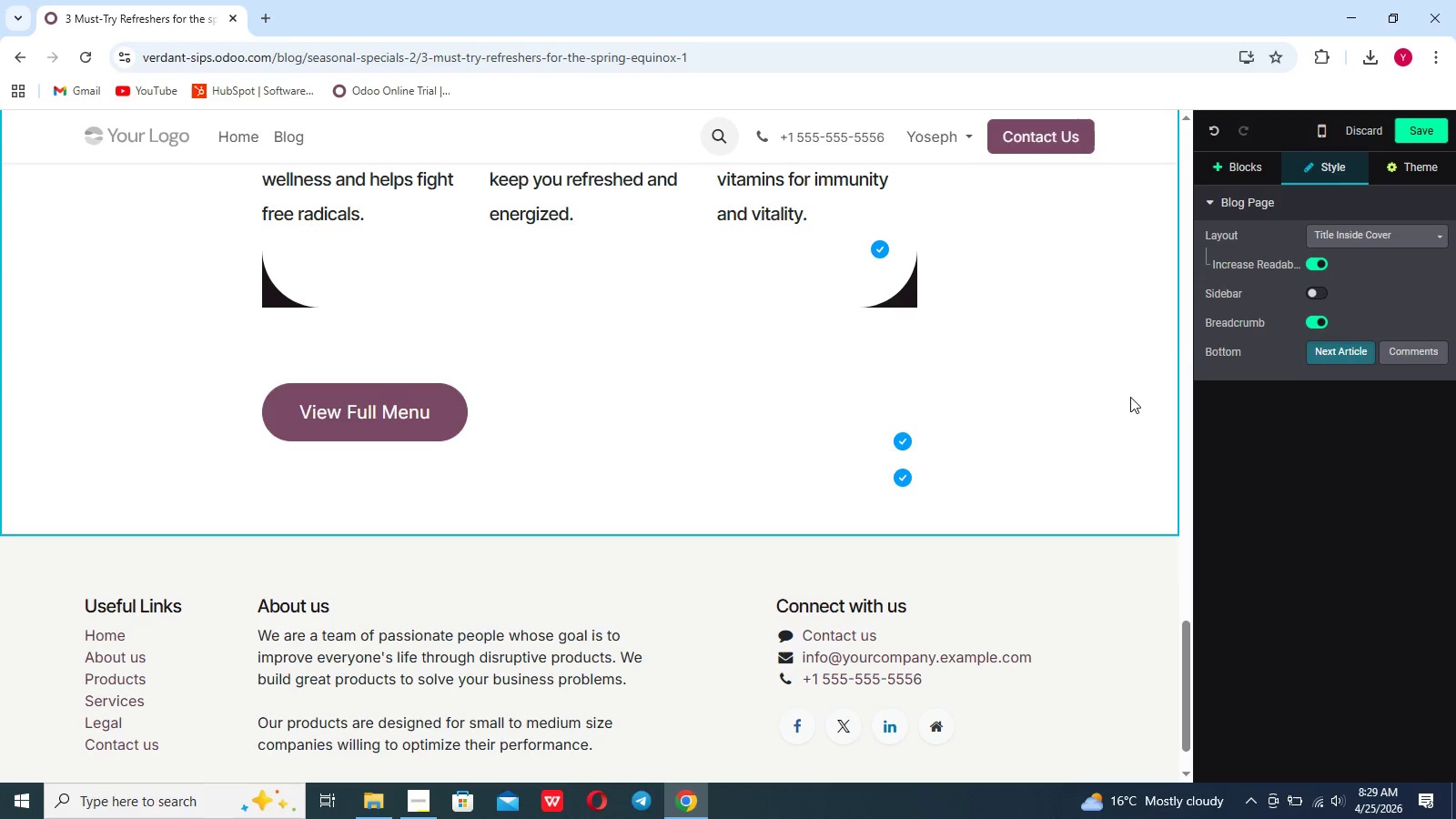 
left_click([1410, 135])
 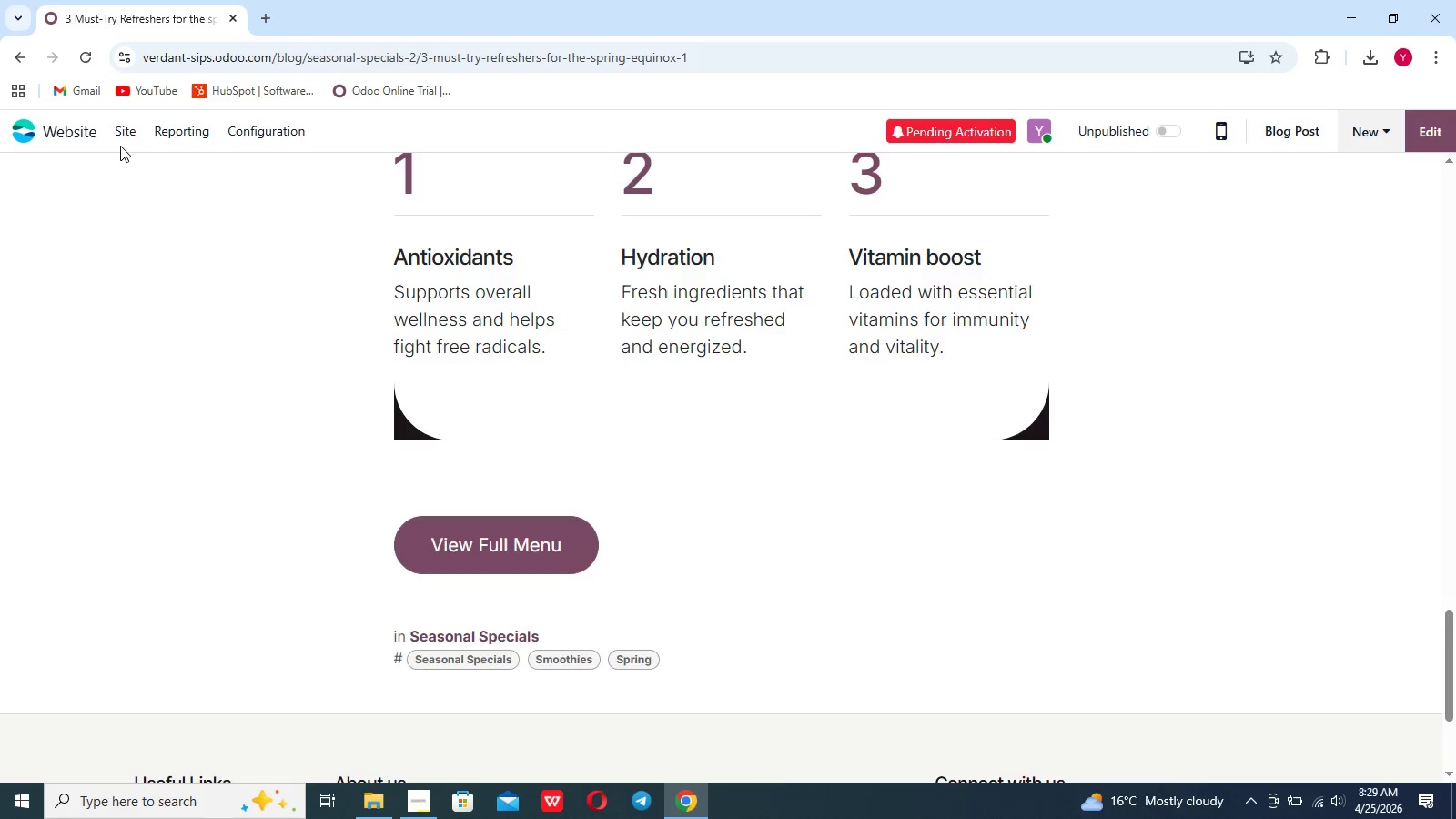 
wait(7.53)
 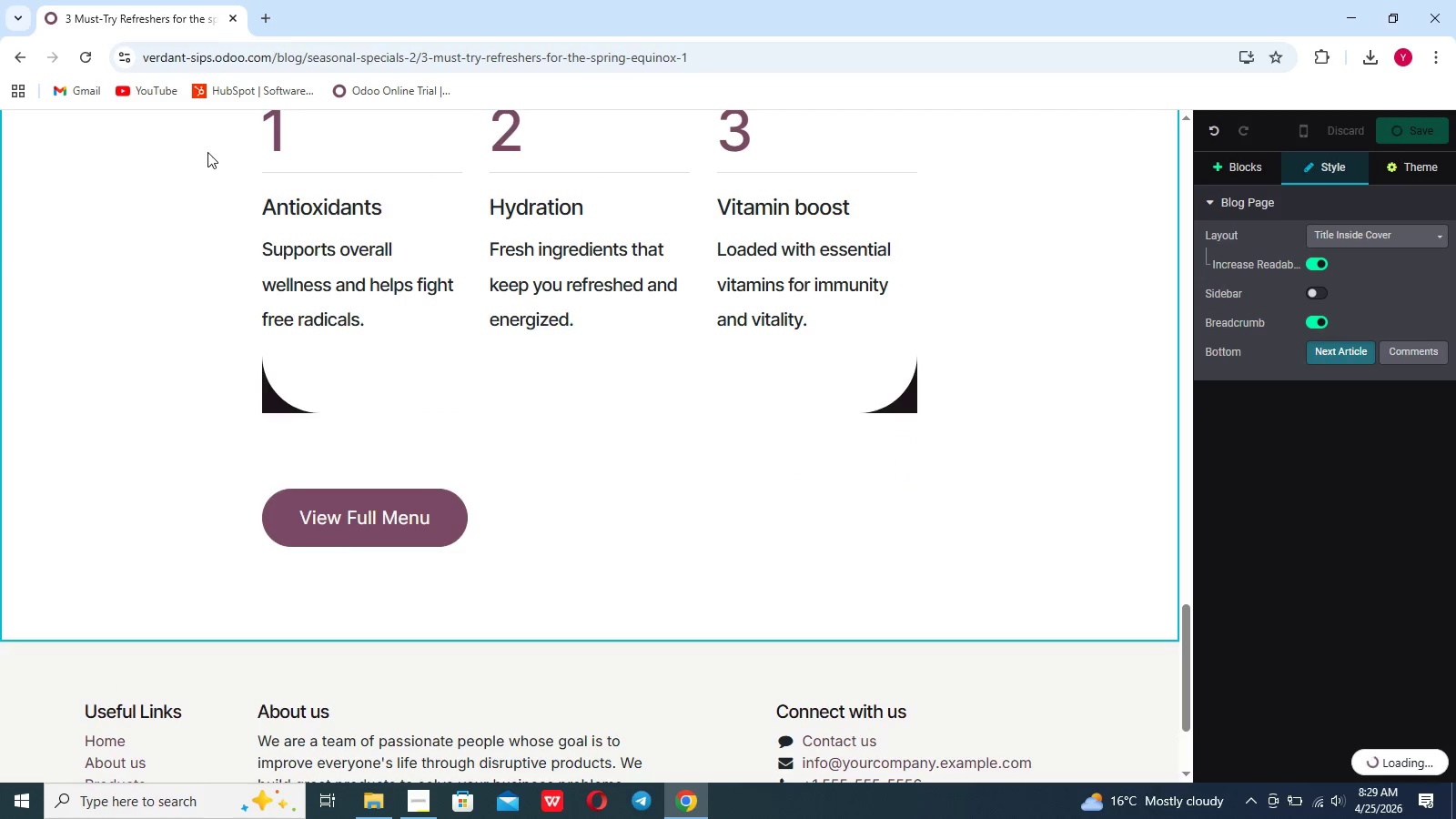 
left_click([126, 140])
 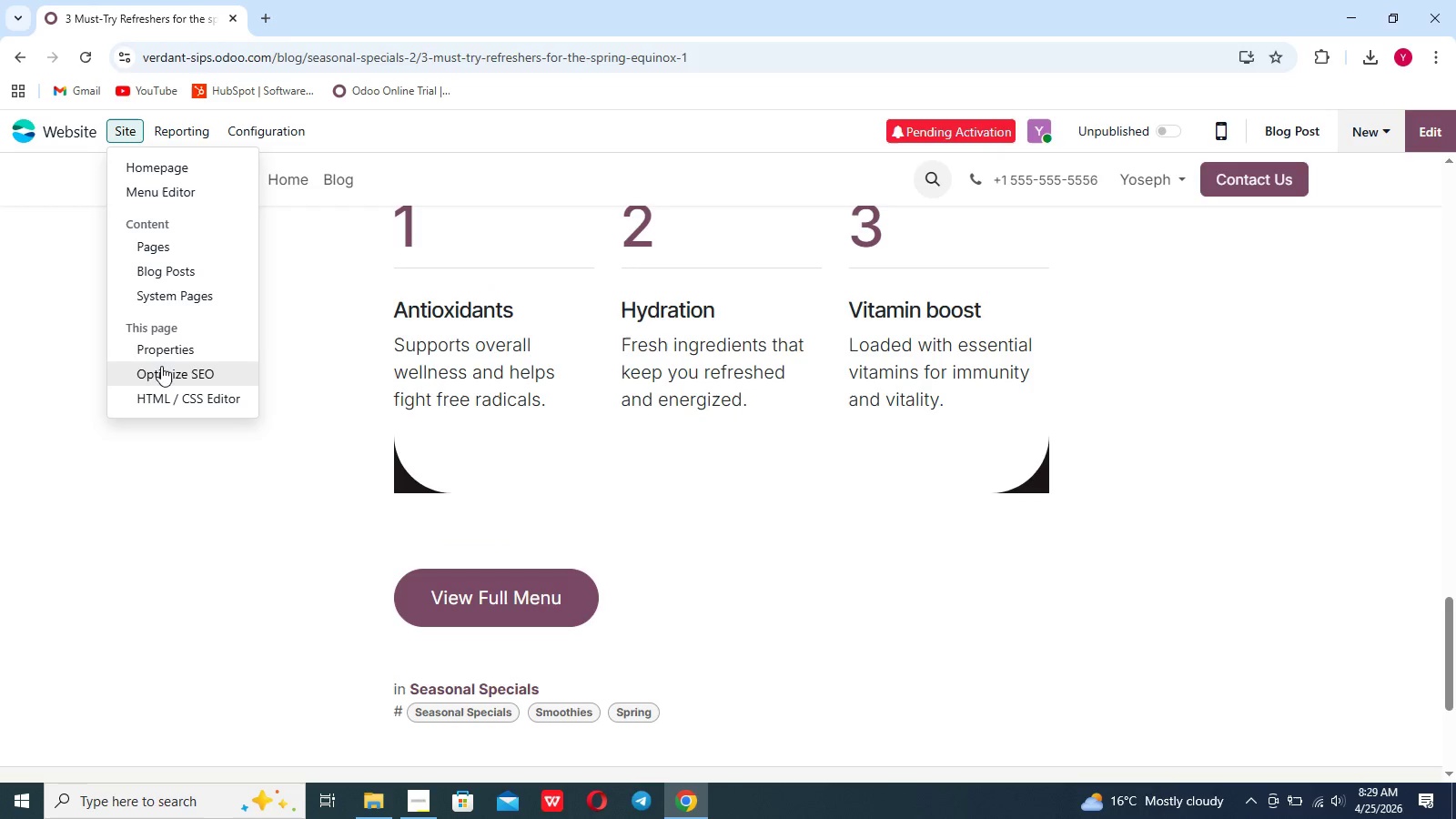 
left_click([161, 378])
 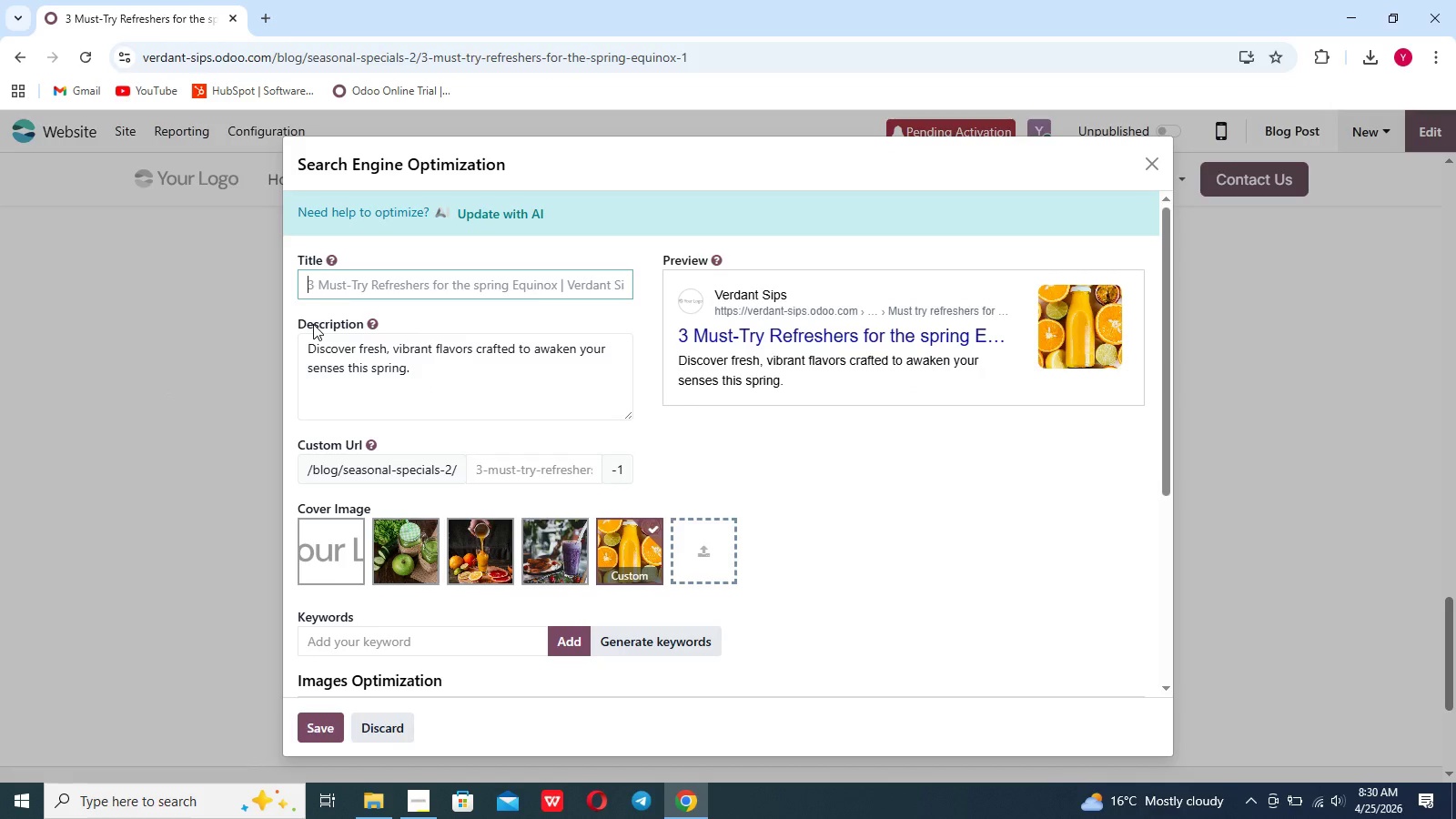 
wait(5.84)
 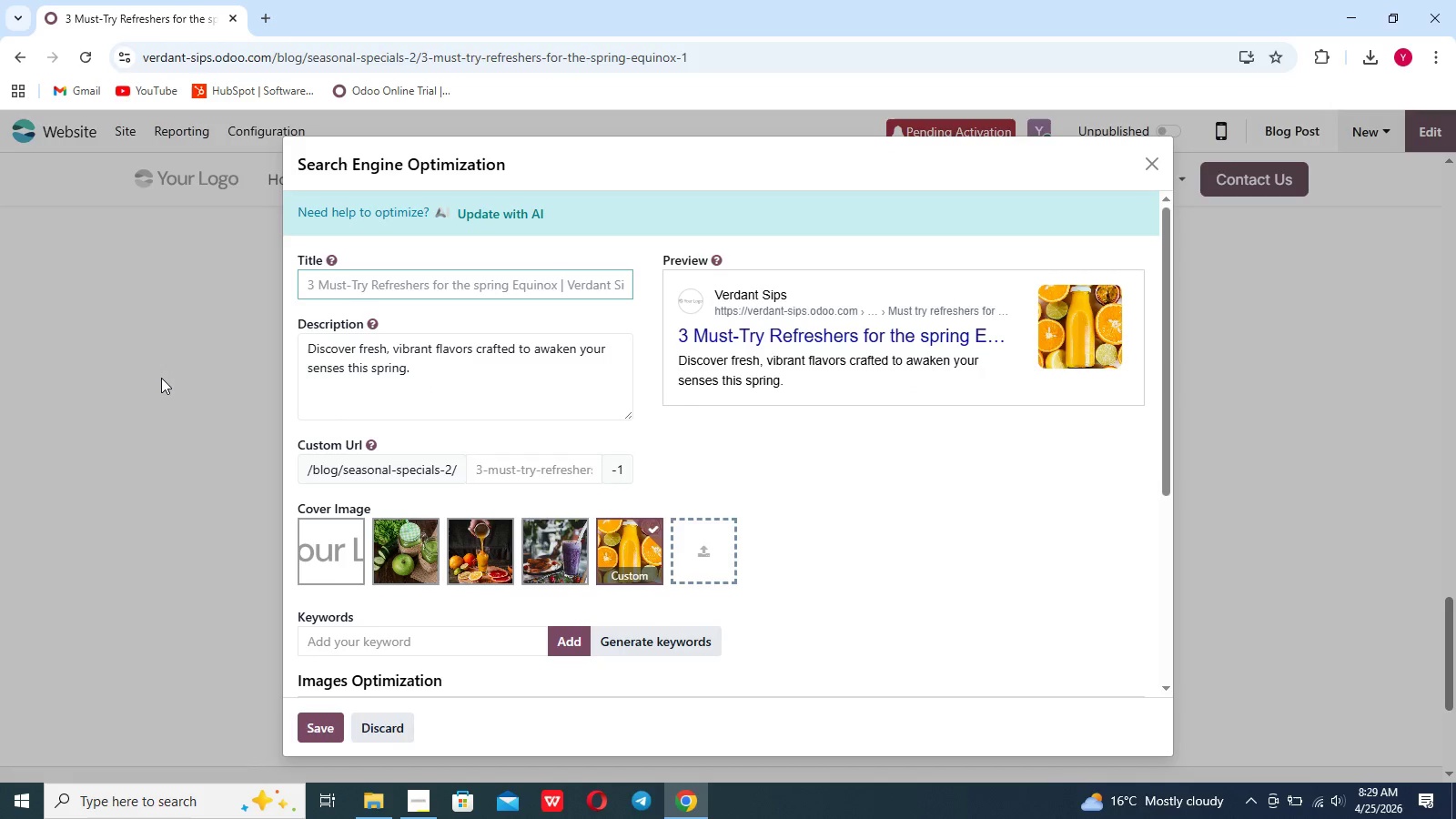 
type(Spring Equinox Menu|)
 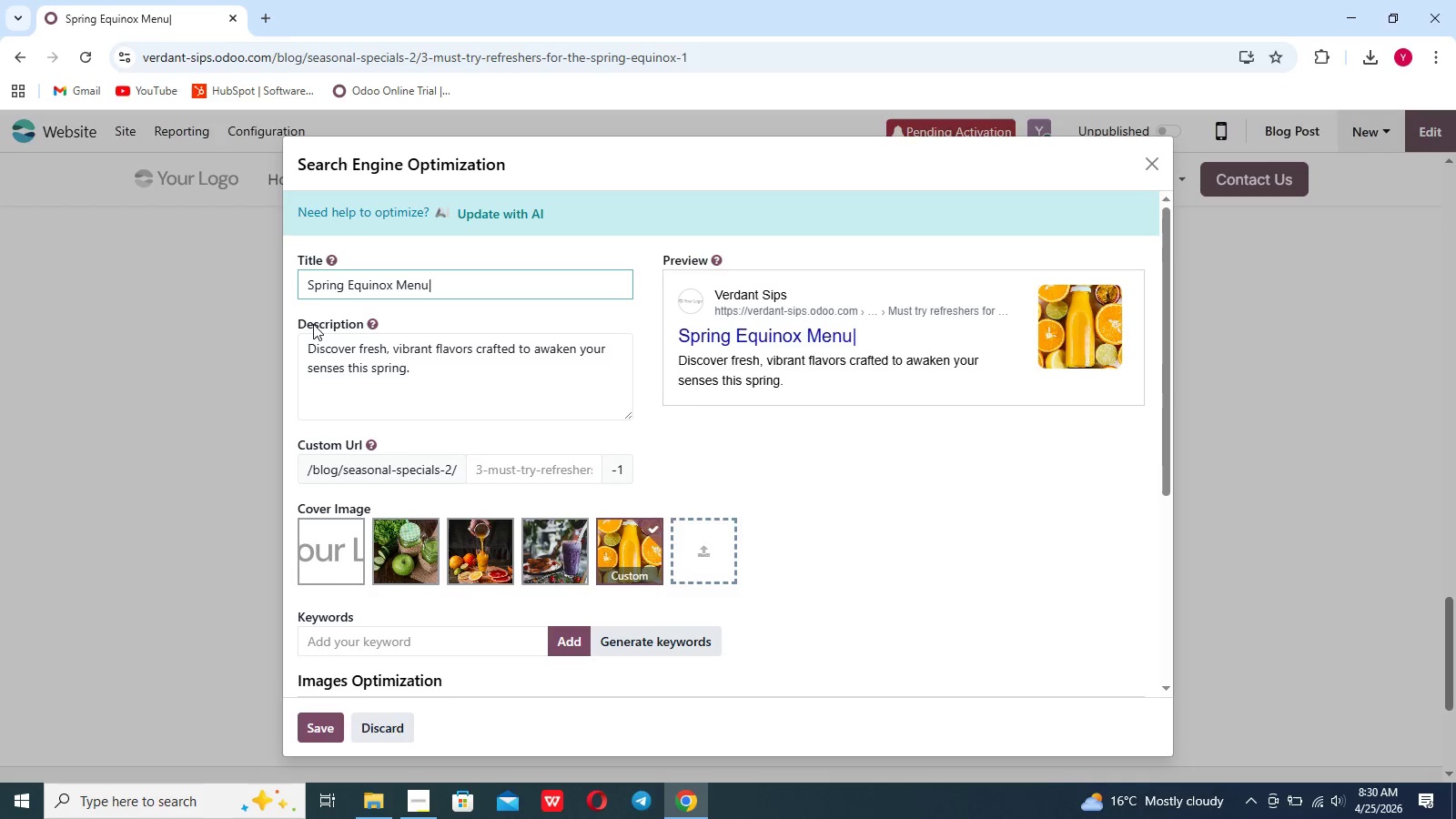 
scroll: coordinate [313, 324], scroll_direction: none, amount: 0.0
 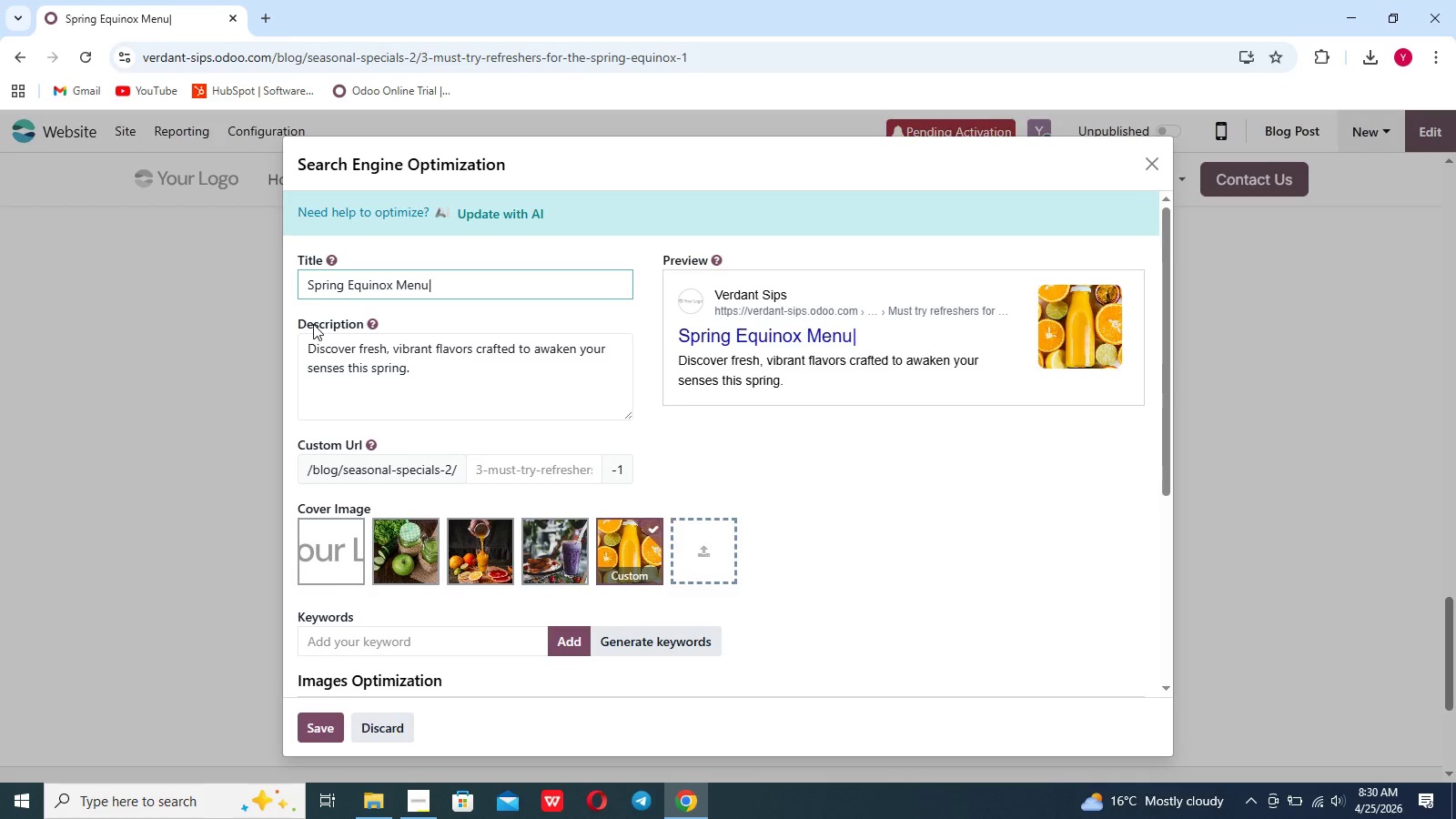 
key(Backspace)
type( | Fresj seasonal s,oothies)
 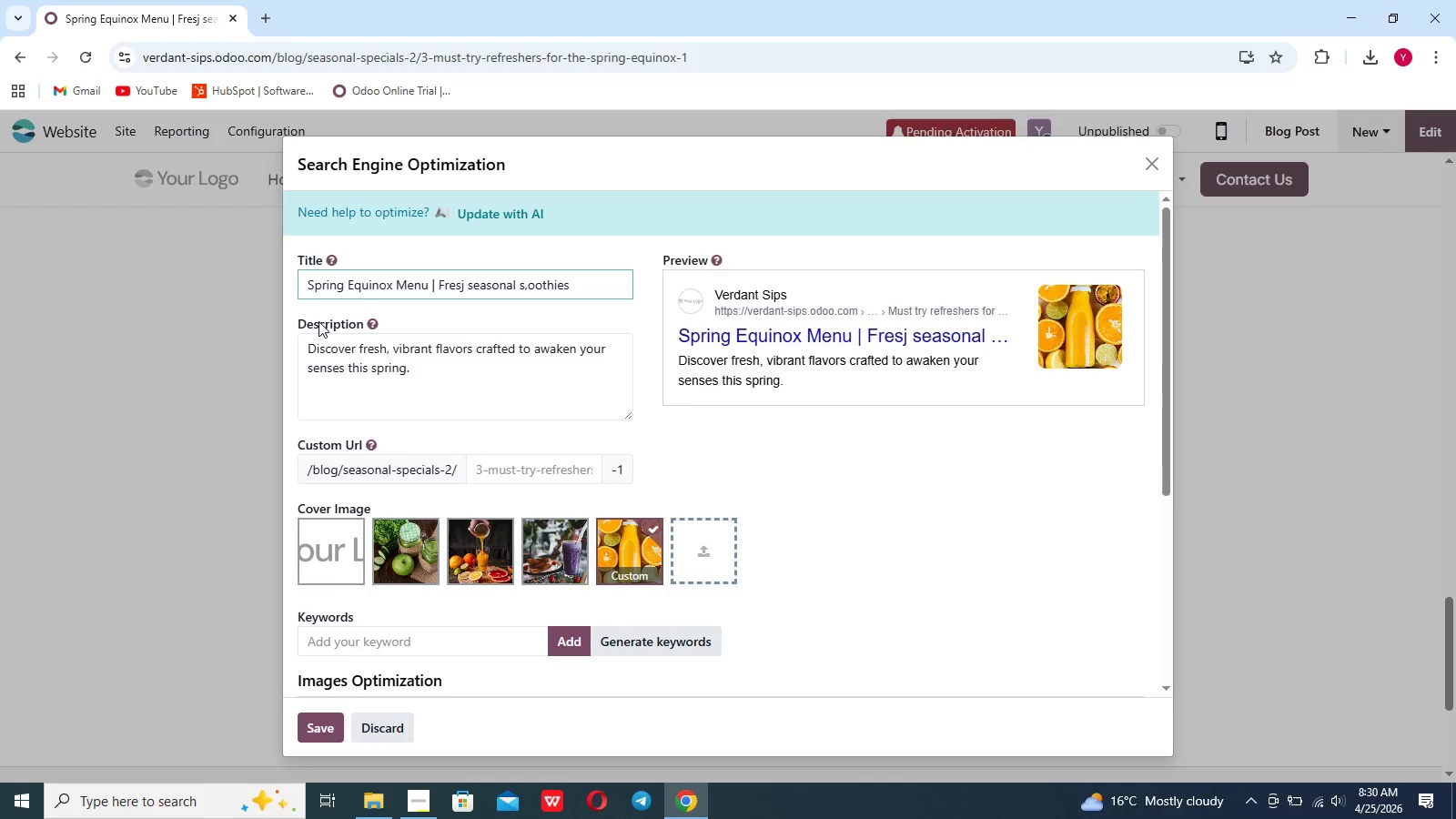 
key(ArrowLeft)
 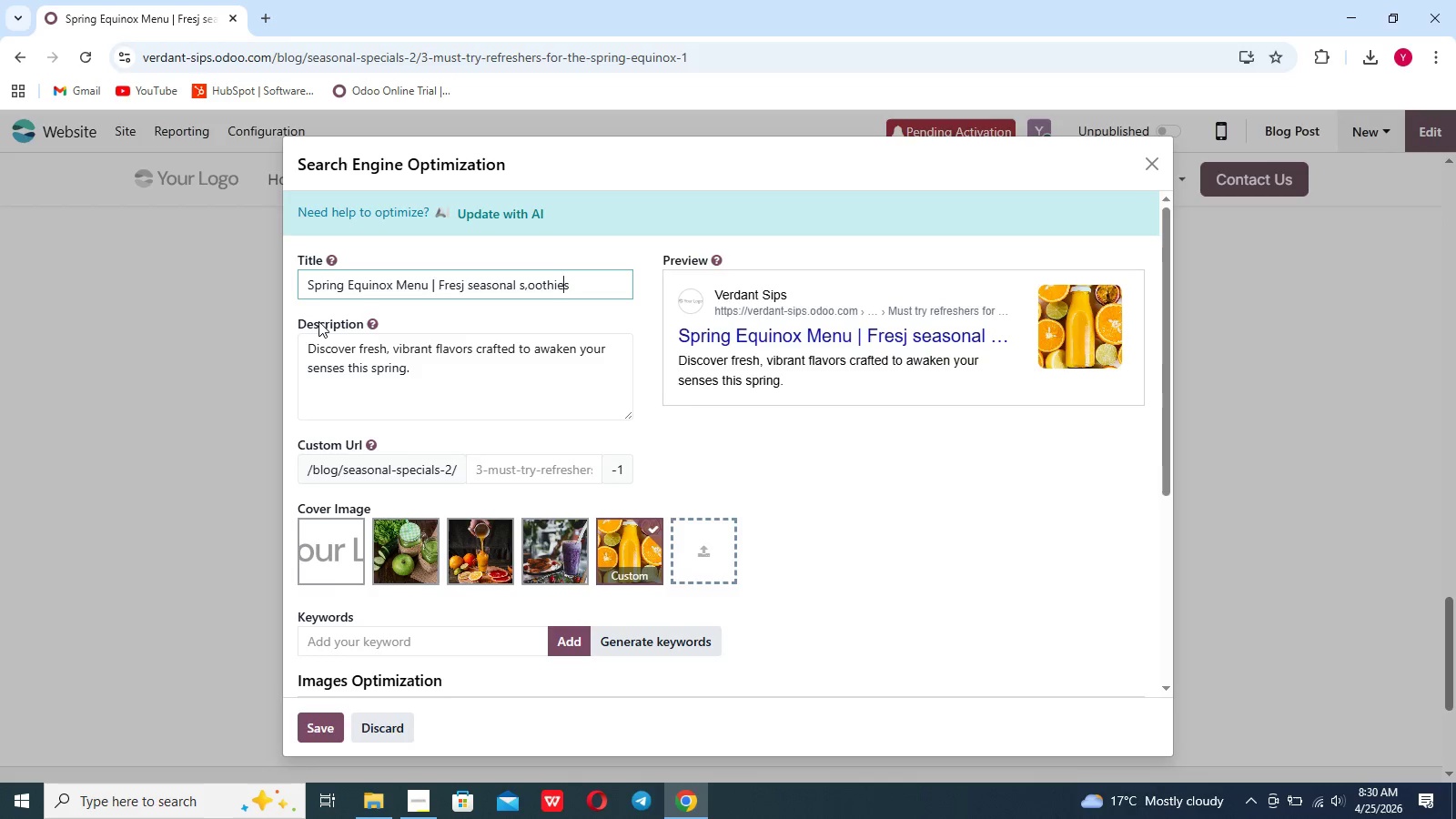 
key(ArrowLeft)
 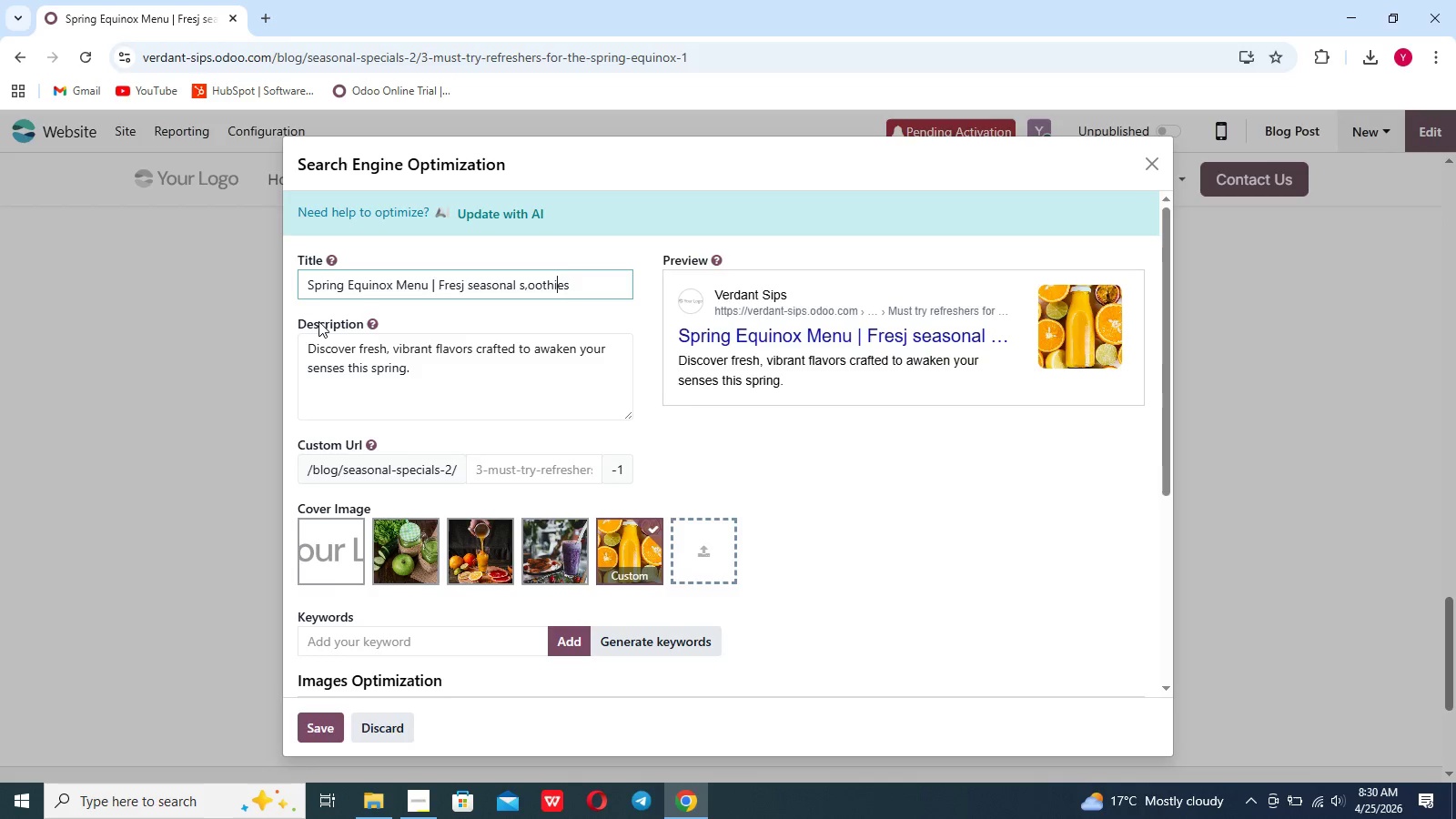 
key(ArrowLeft)
 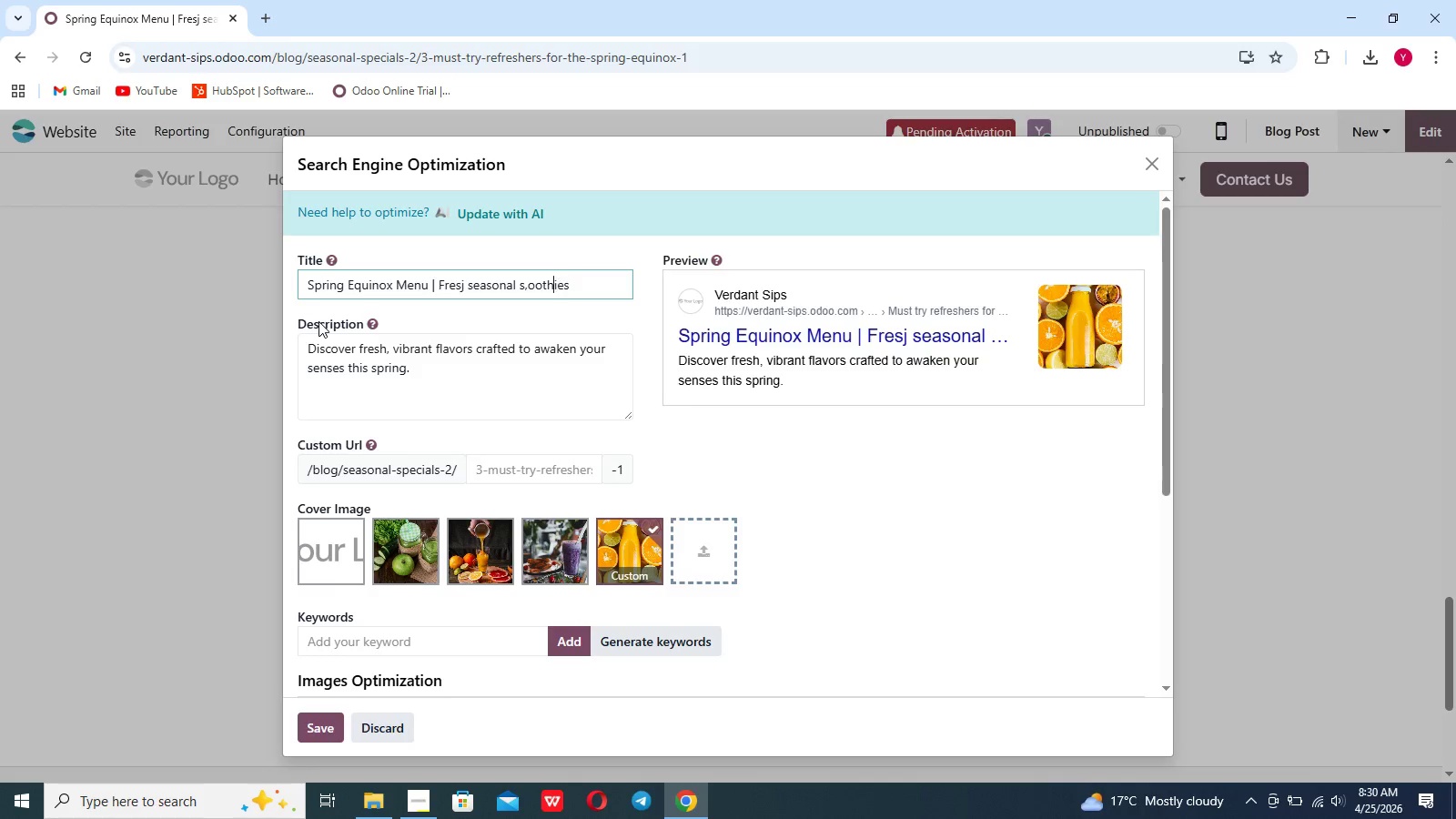 
key(ArrowLeft)
 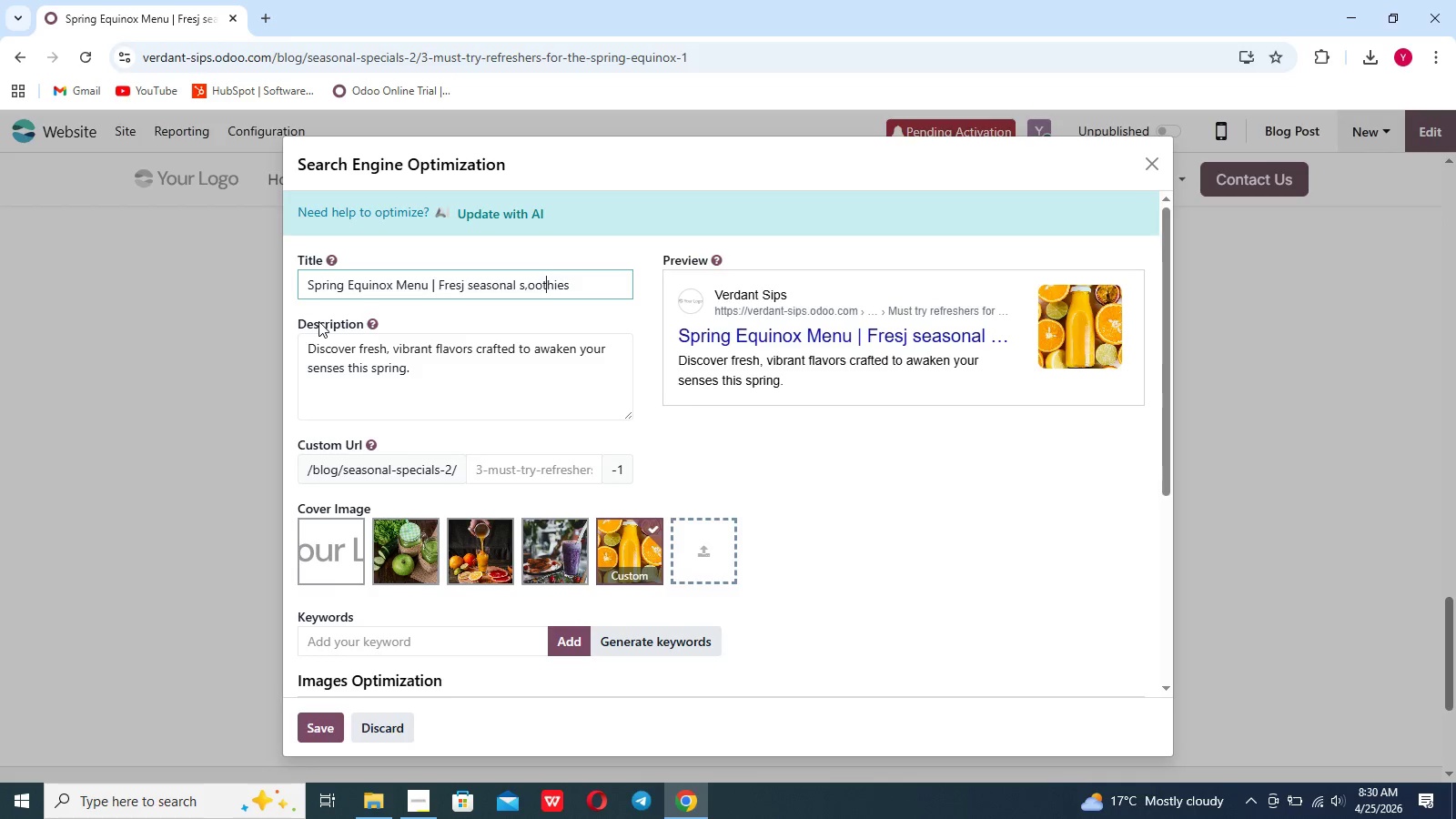 
key(ArrowLeft)
 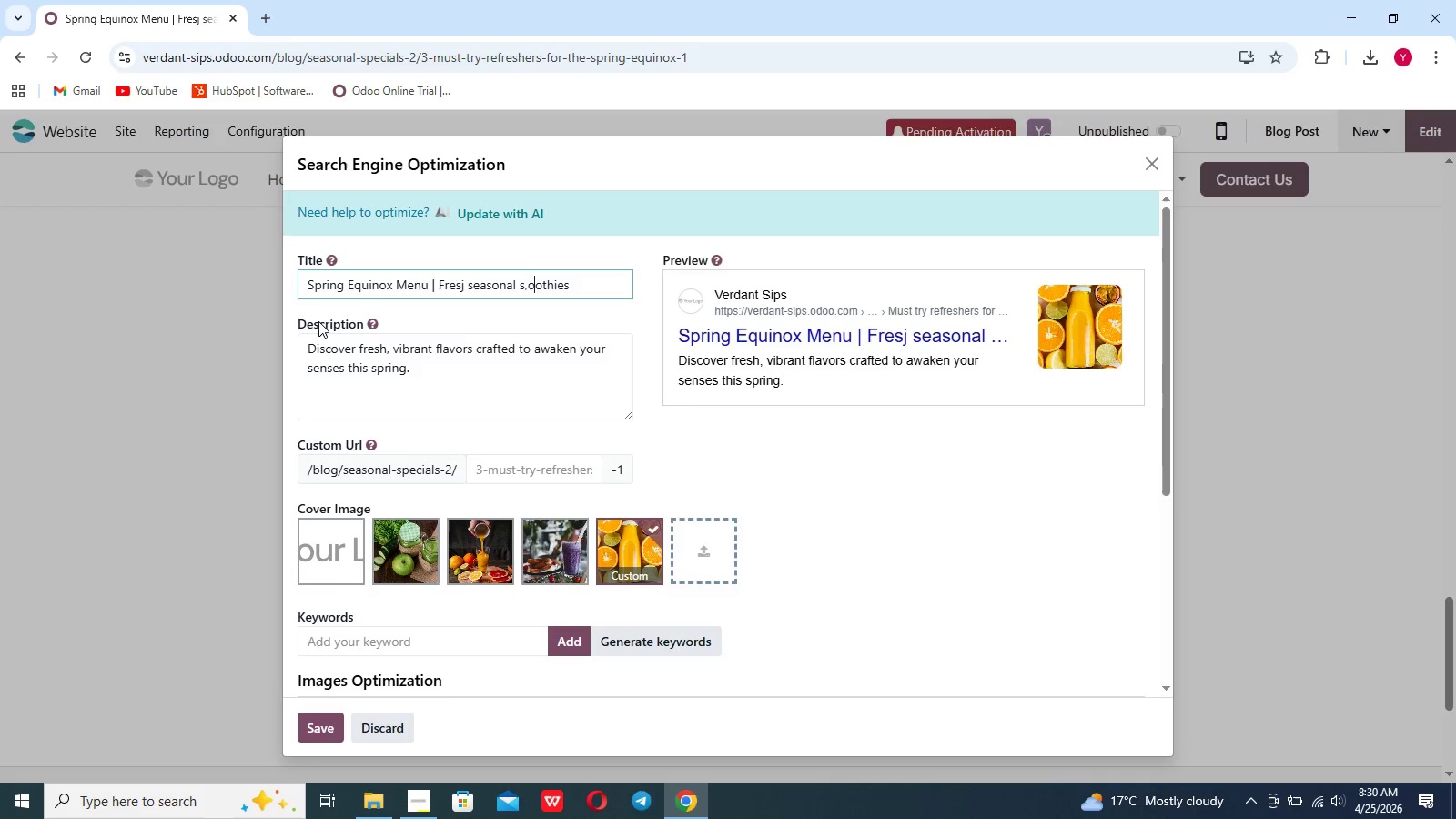 
key(ArrowLeft)
 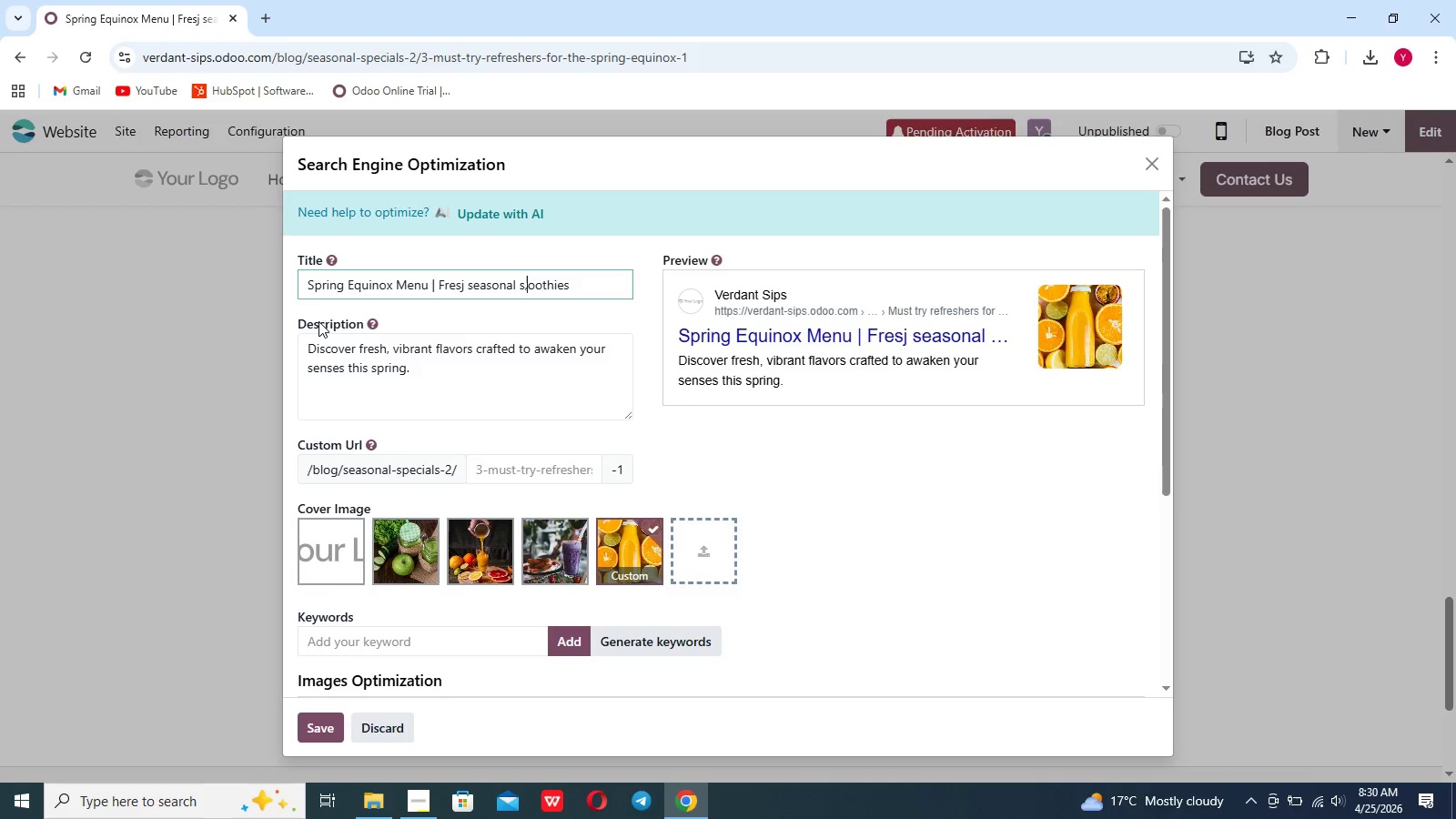 
key(ArrowLeft)
 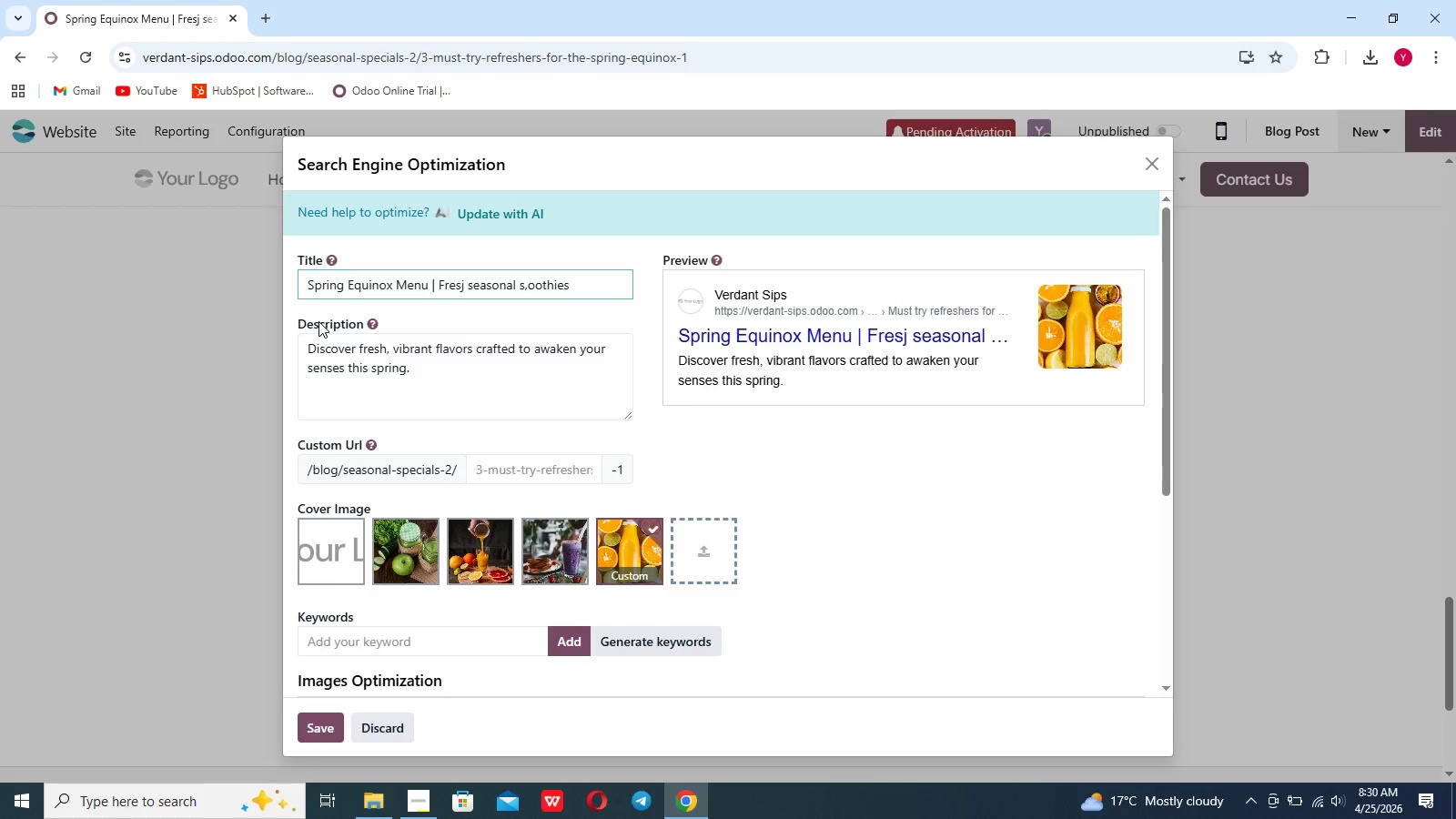 
key(Backspace)
 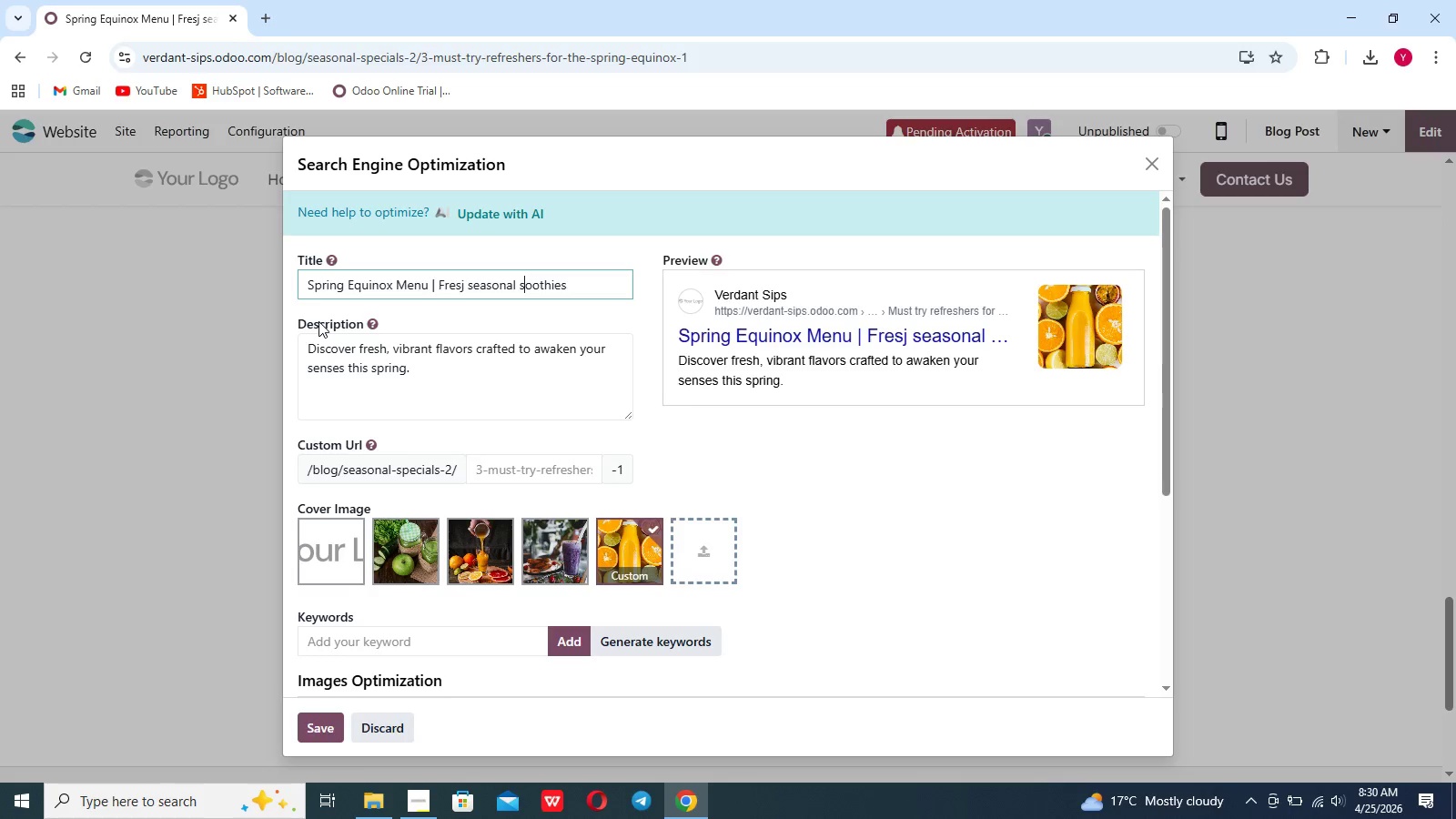 
key(M)
 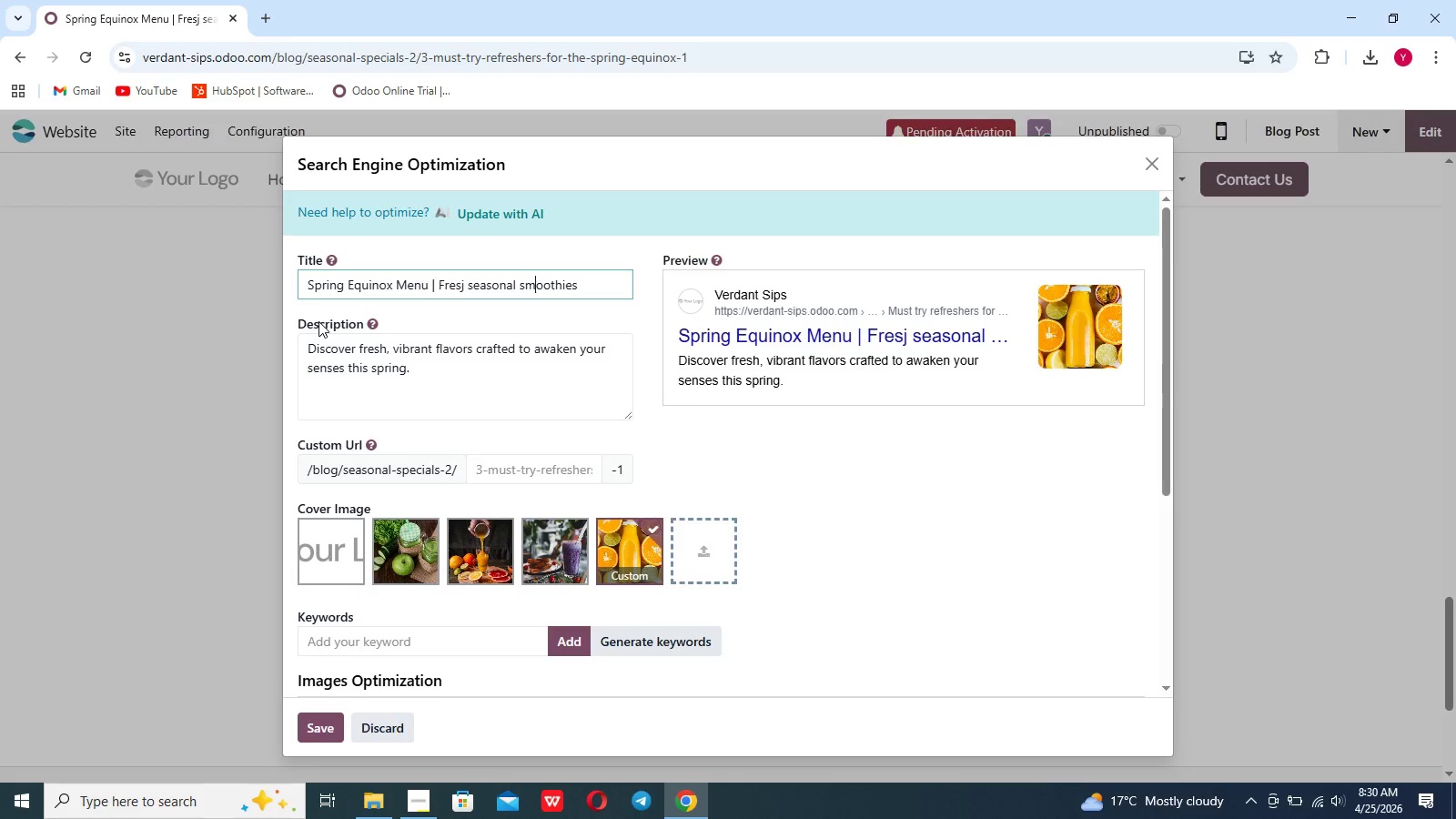 
hold_key(key=ArrowRight, duration=0.95)
 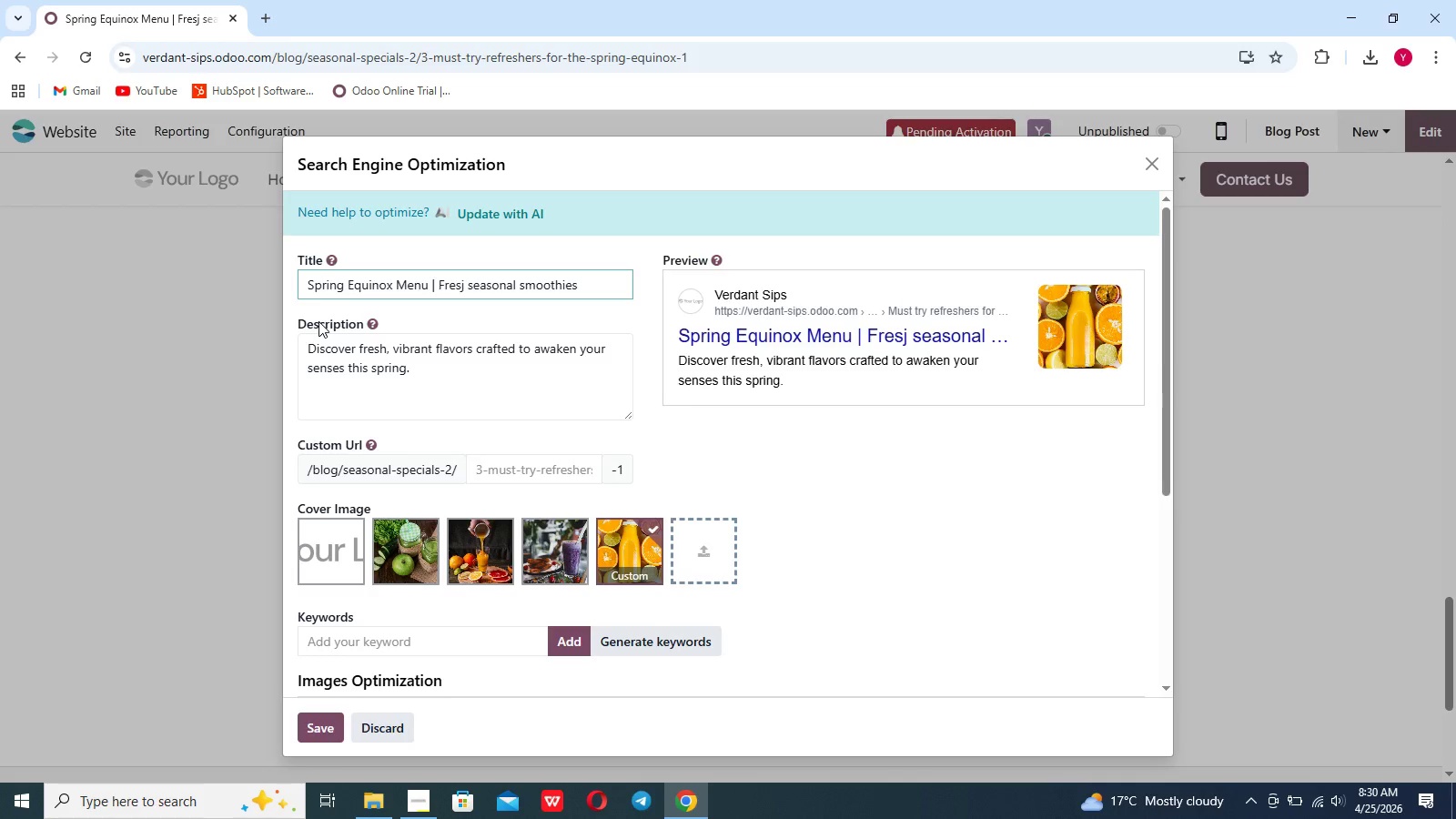 
key(ArrowRight)
 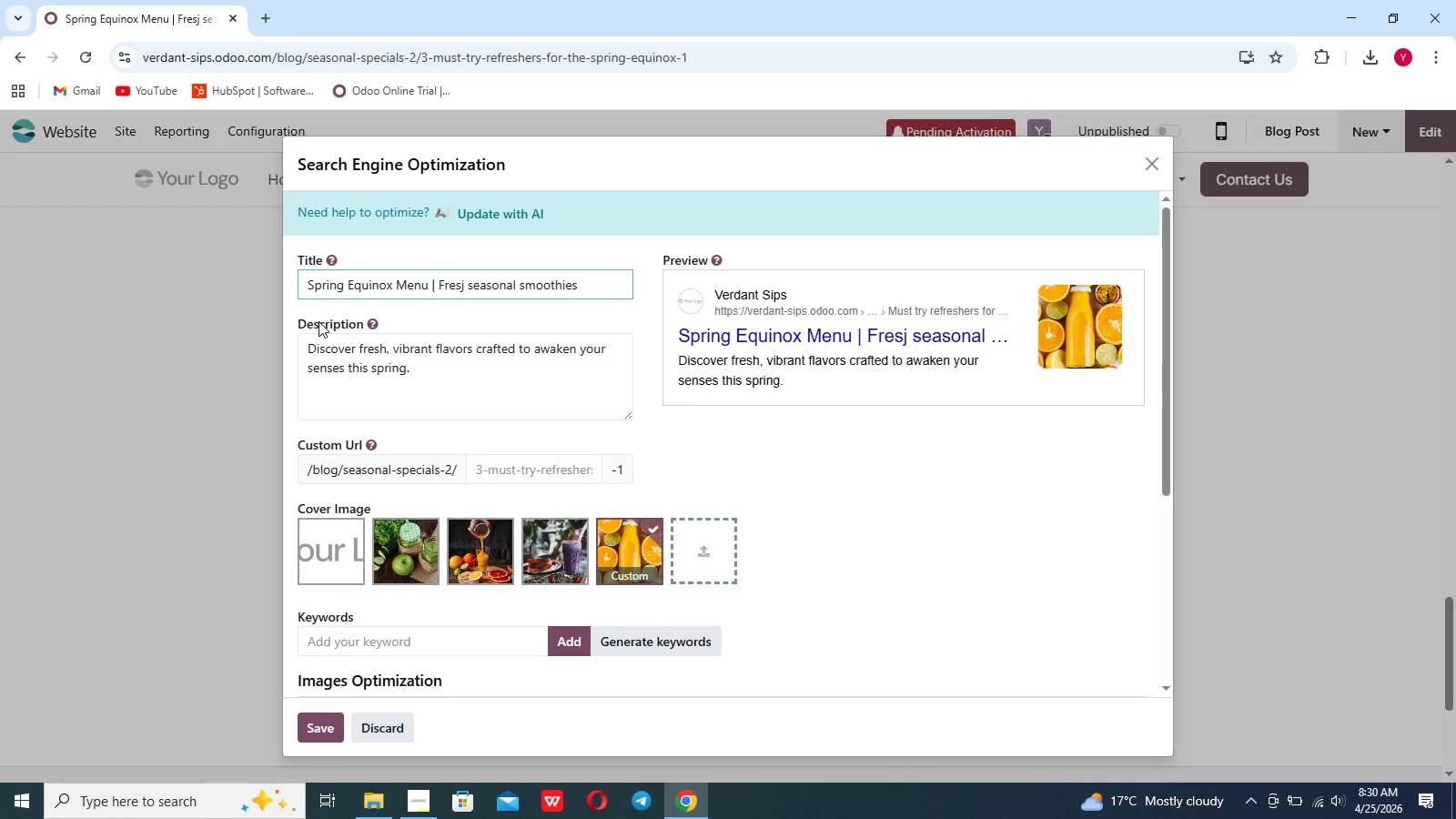 
type( at verdant sips)
 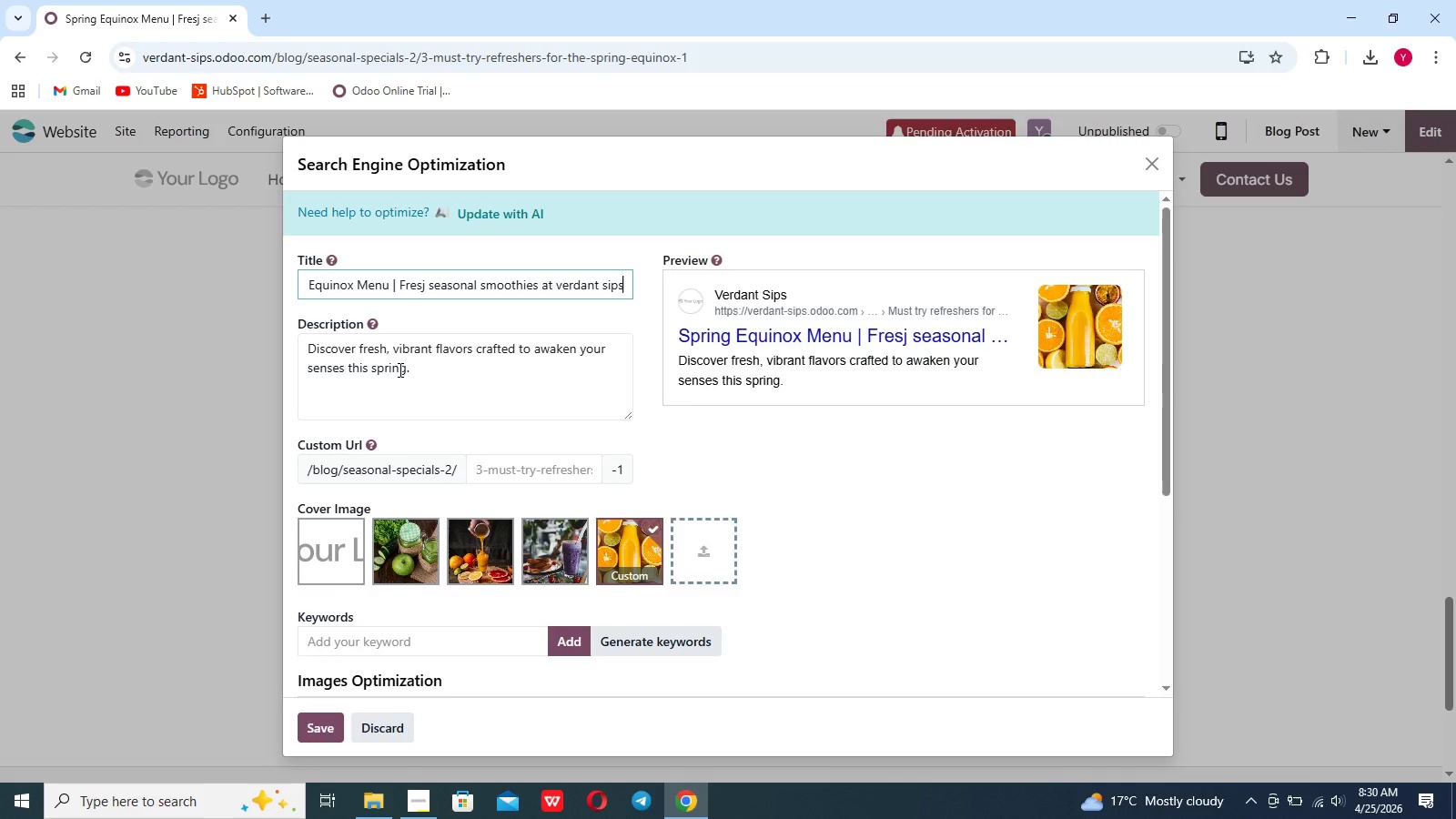 
wait(5.48)
 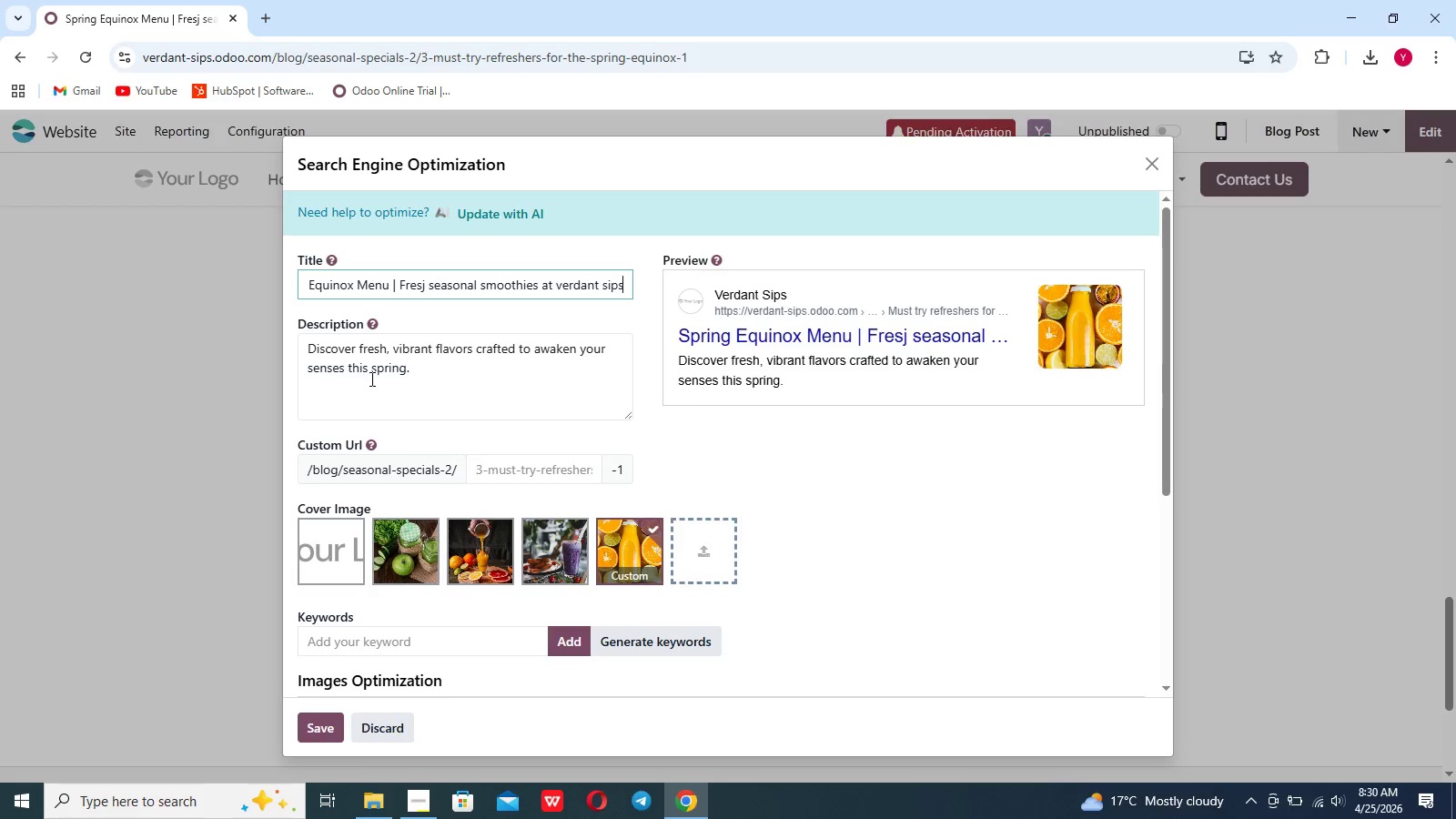 
left_click_drag(start_coordinate=[415, 369], to_coordinate=[299, 339])
 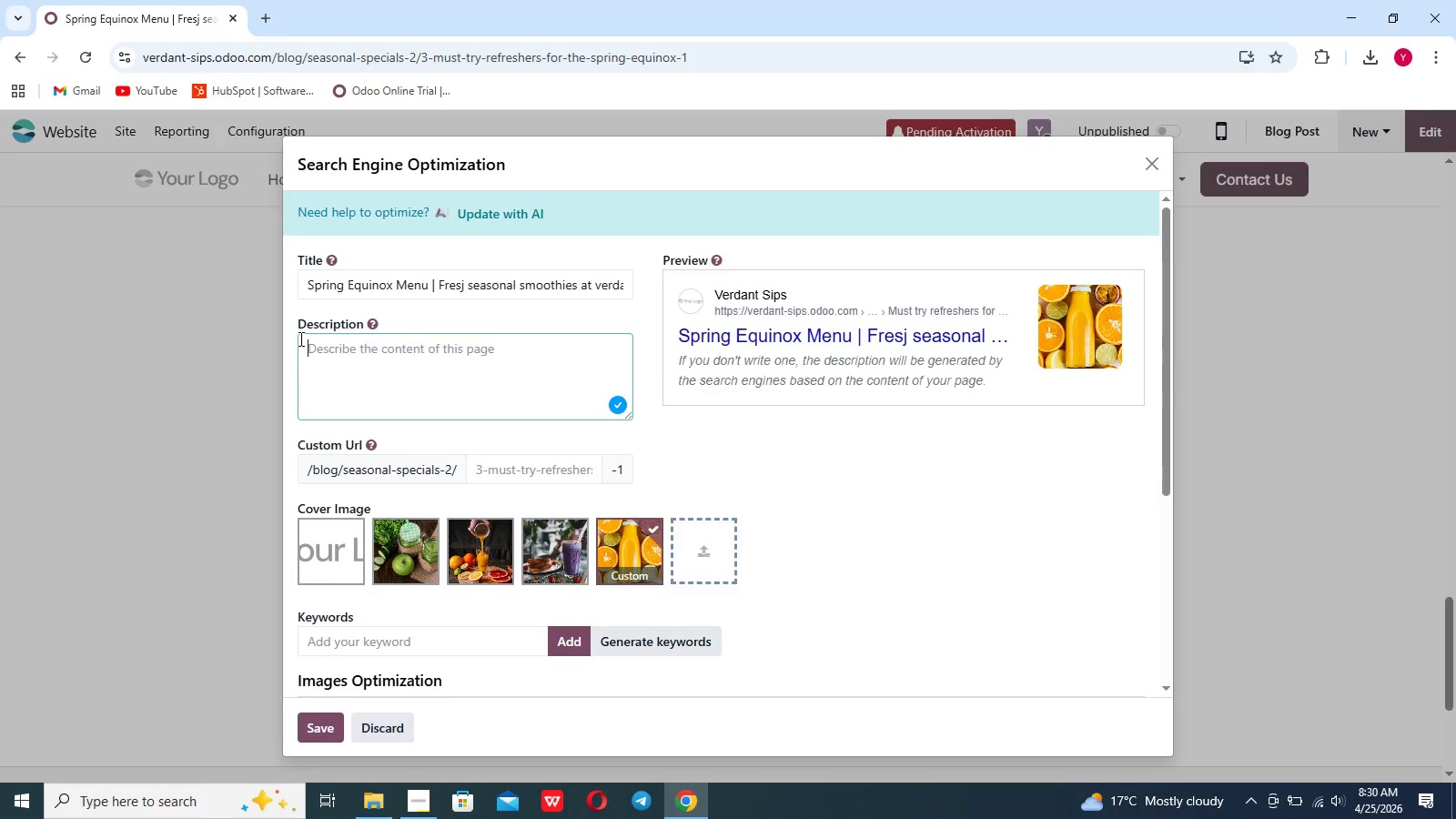 
key(Backspace)
type(Explore Verdant sips' spro)
key(Backspace)
type(ing eqi)
key(Backspace)
type(inox menu)
 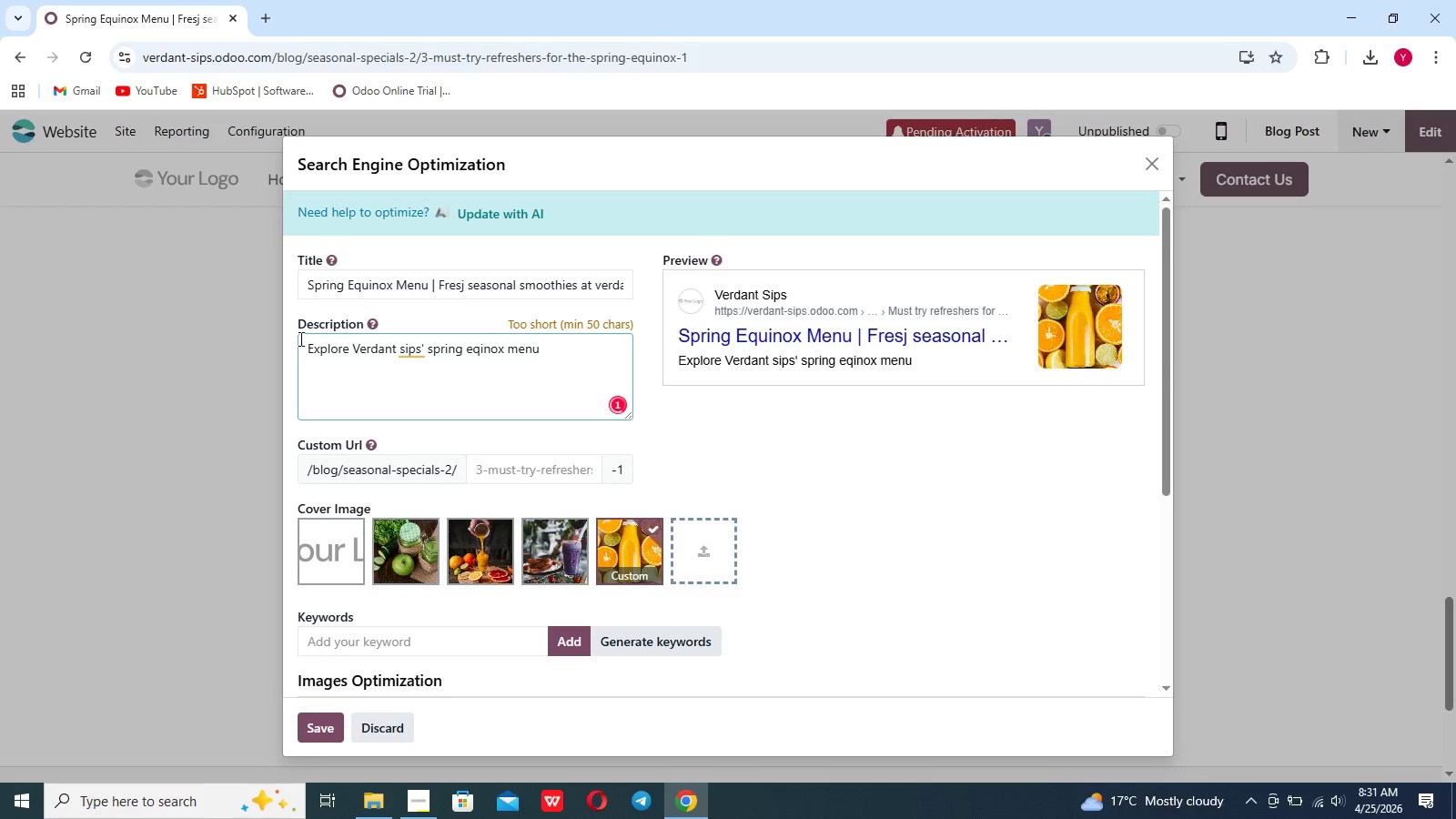 
type( featuro)
key(Backspace)
type(ing)
 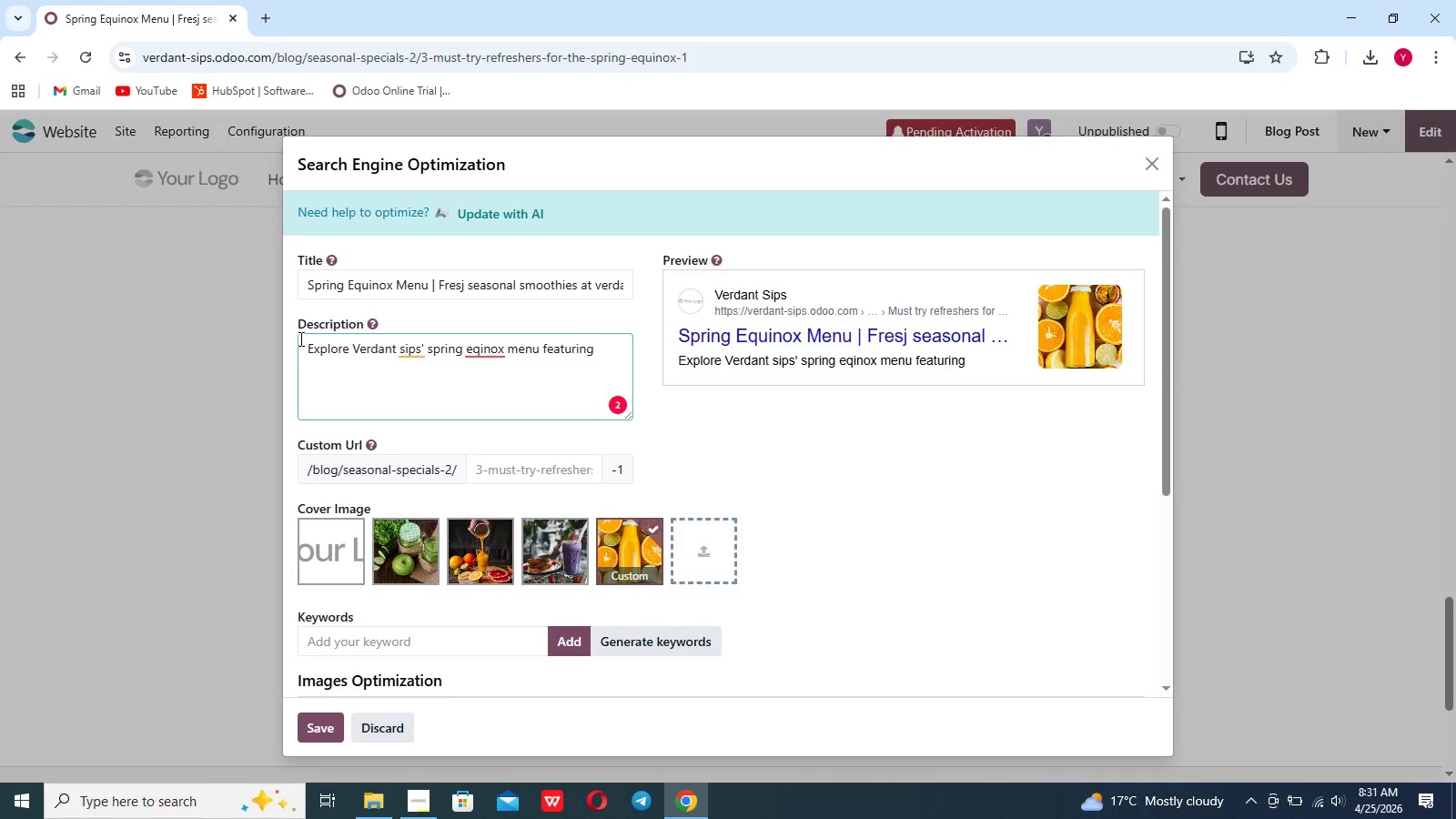 
type( fresh co;f)
key(Backspace)
key(Backspace)
type(lf)
key(Backspace)
type(d pressed)
 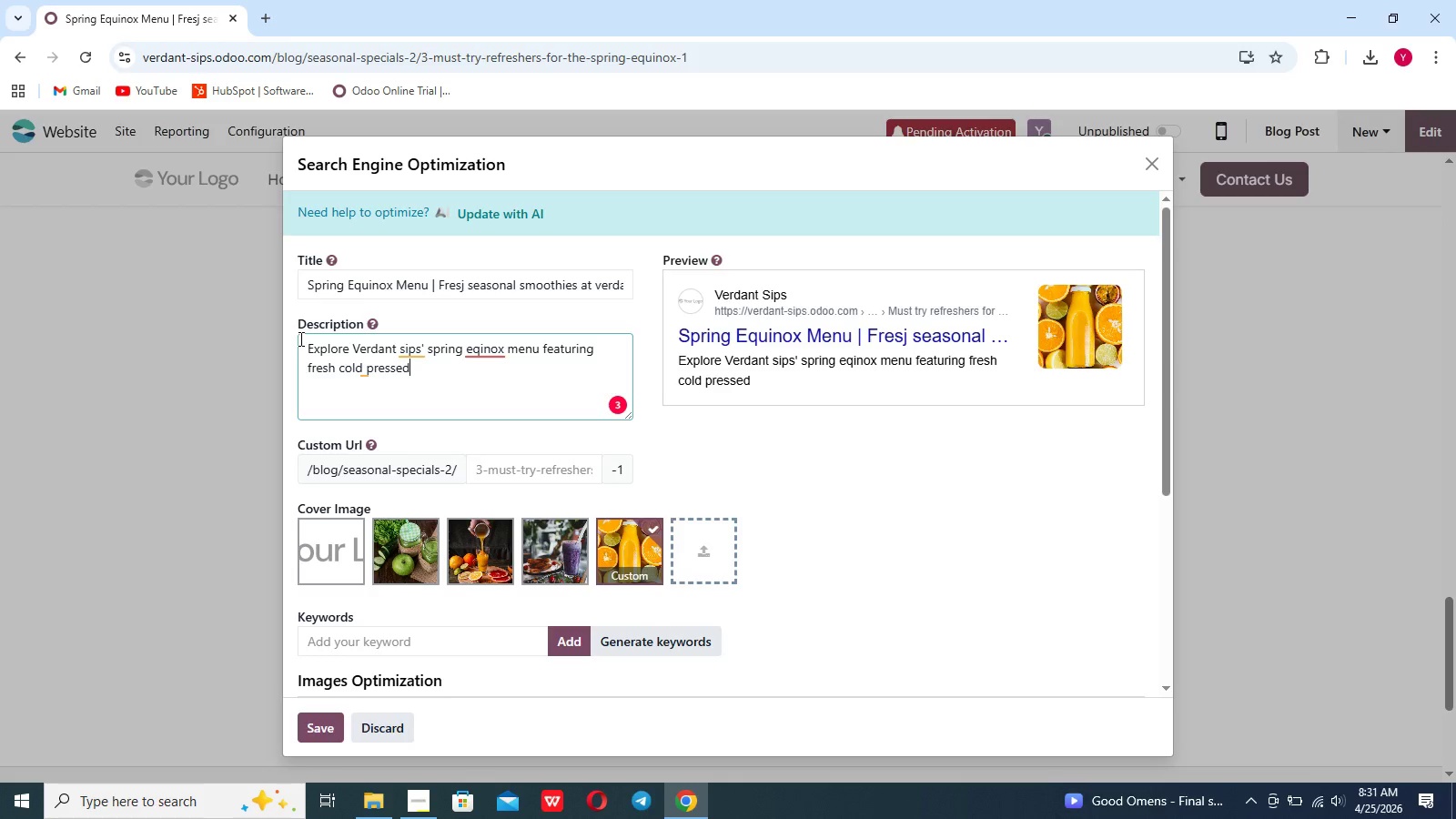 
wait(5.59)
 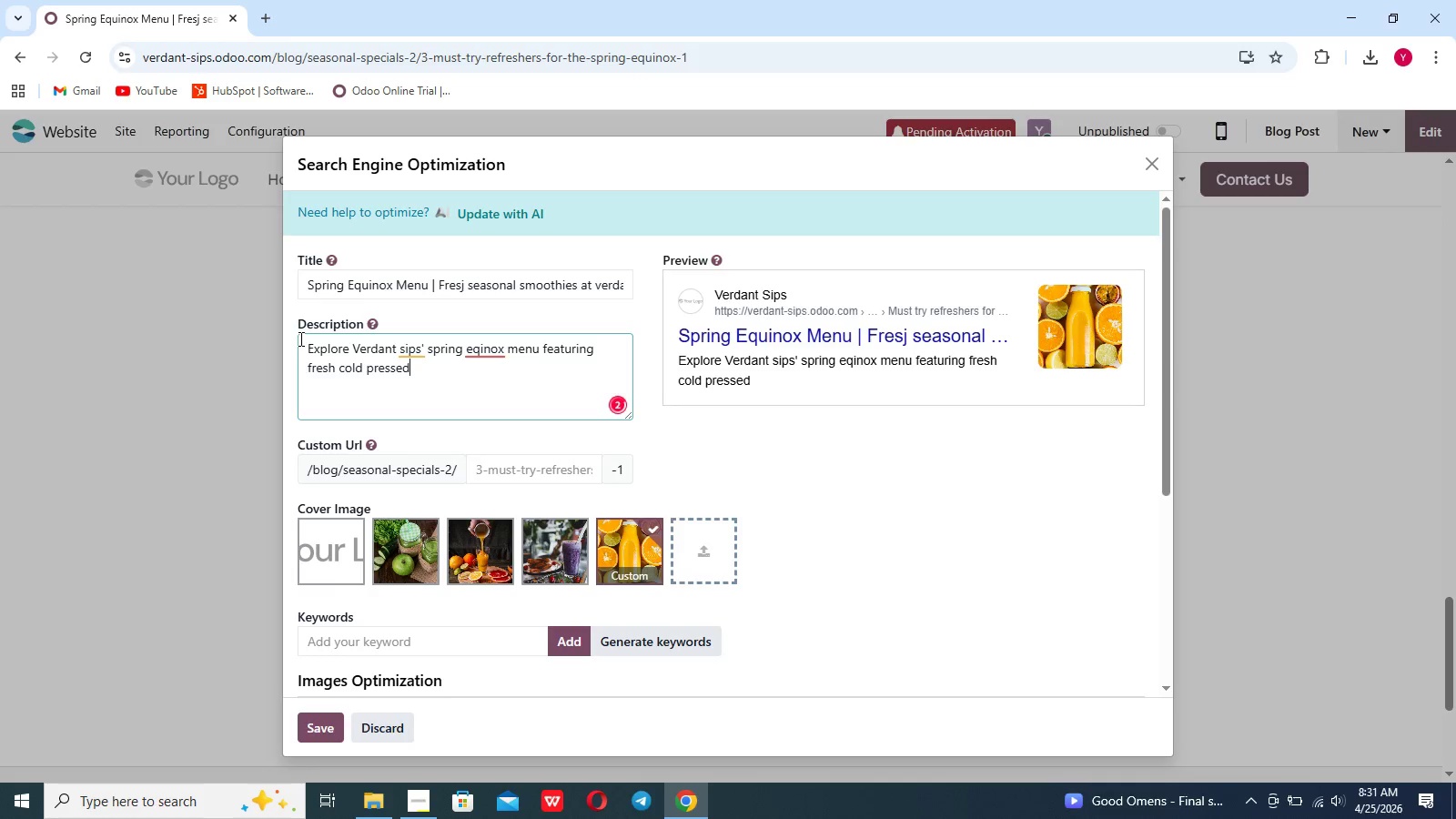 
hold_key(key=ArrowLeft, duration=0.67)
 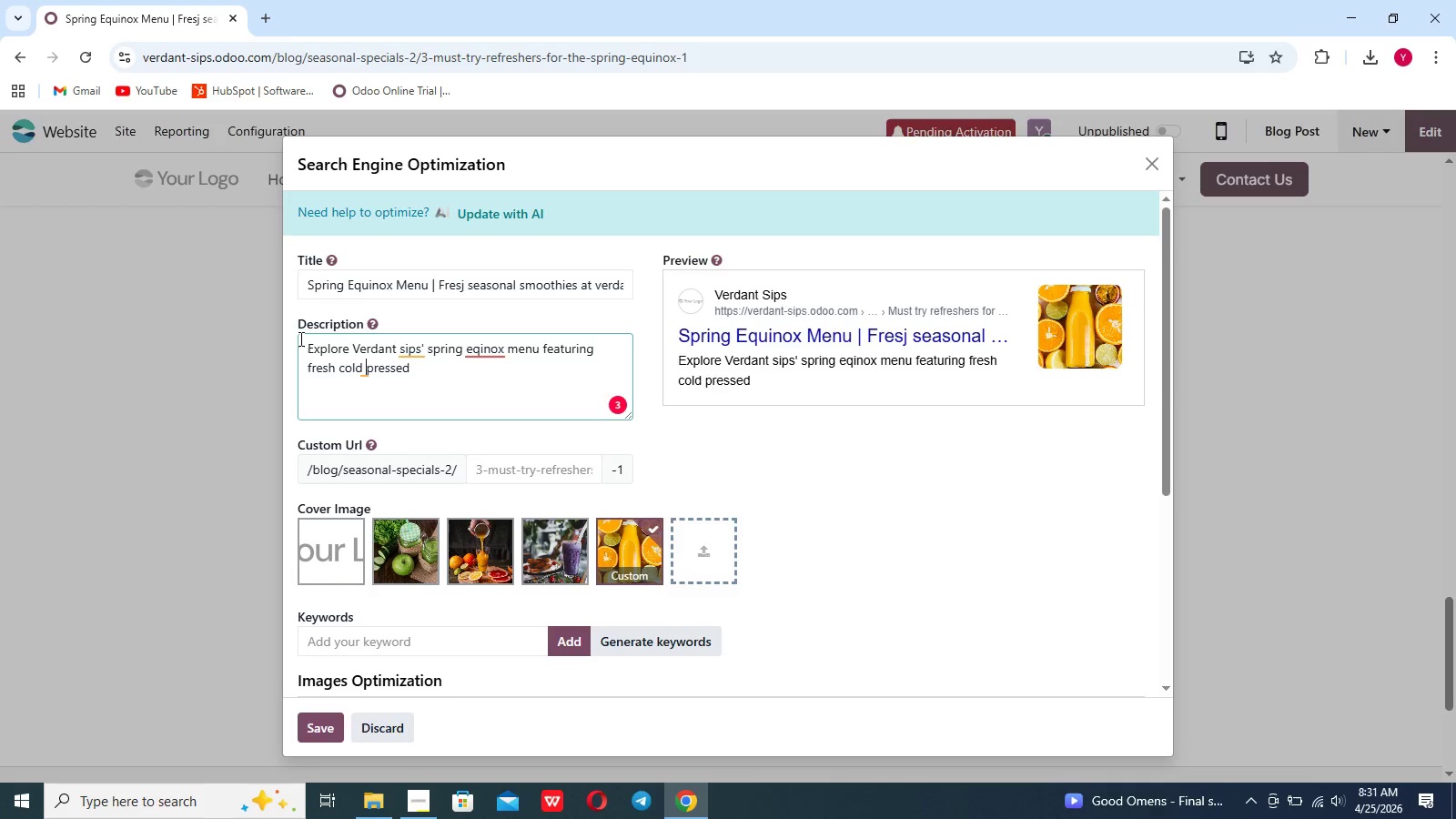 
key(ArrowLeft)
 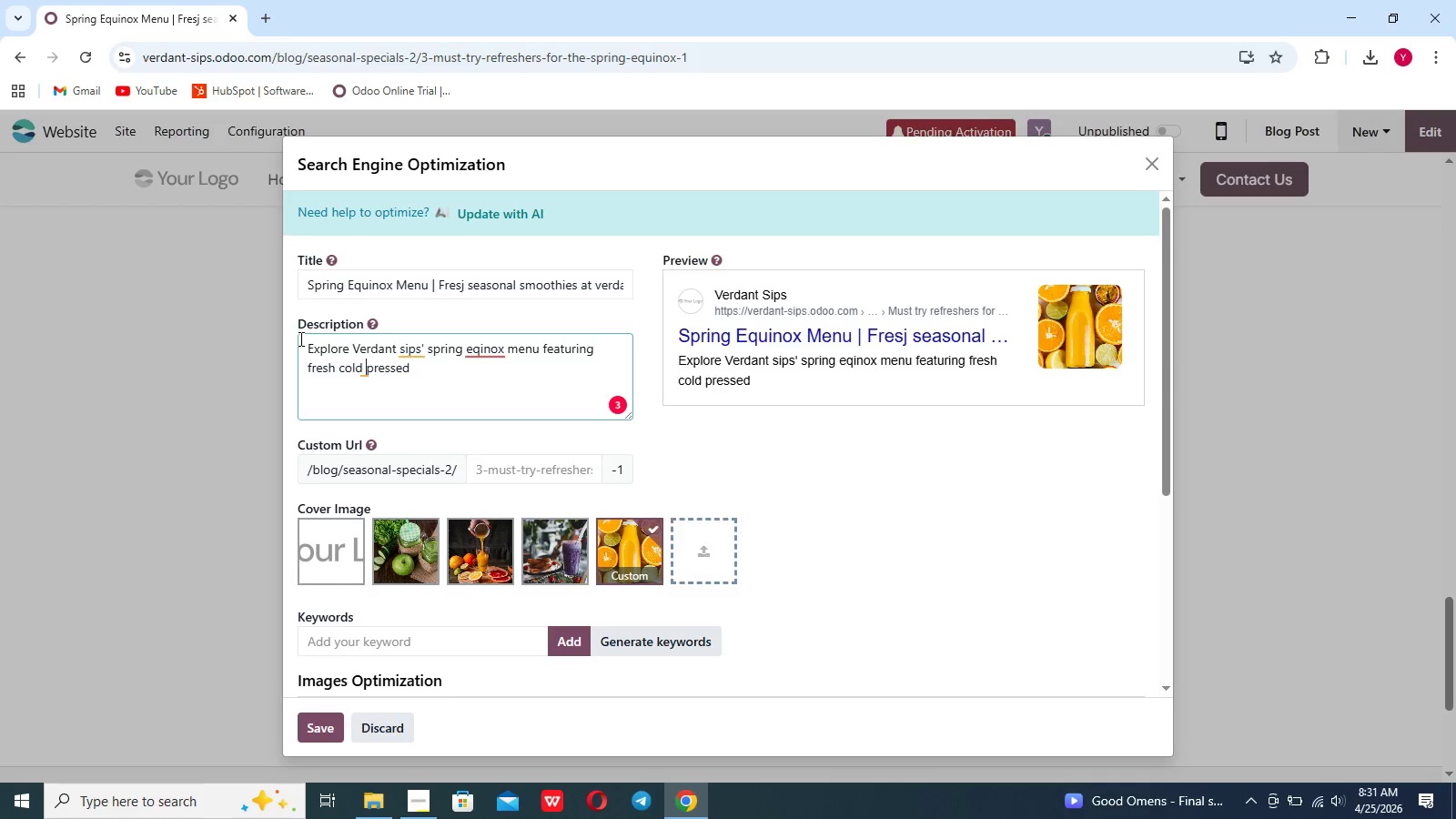 
key(ArrowRight)
 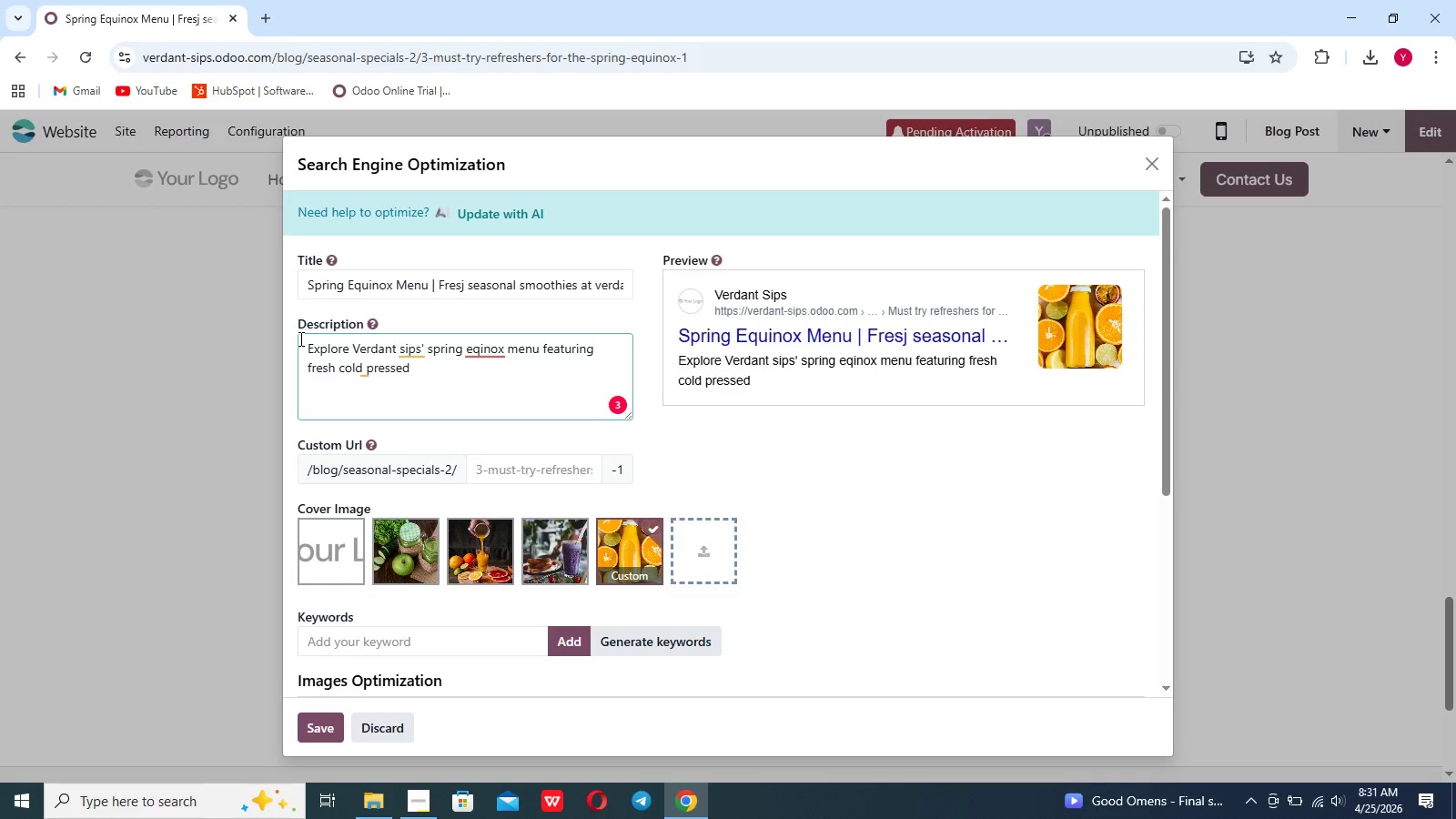 
key(Backspace)
 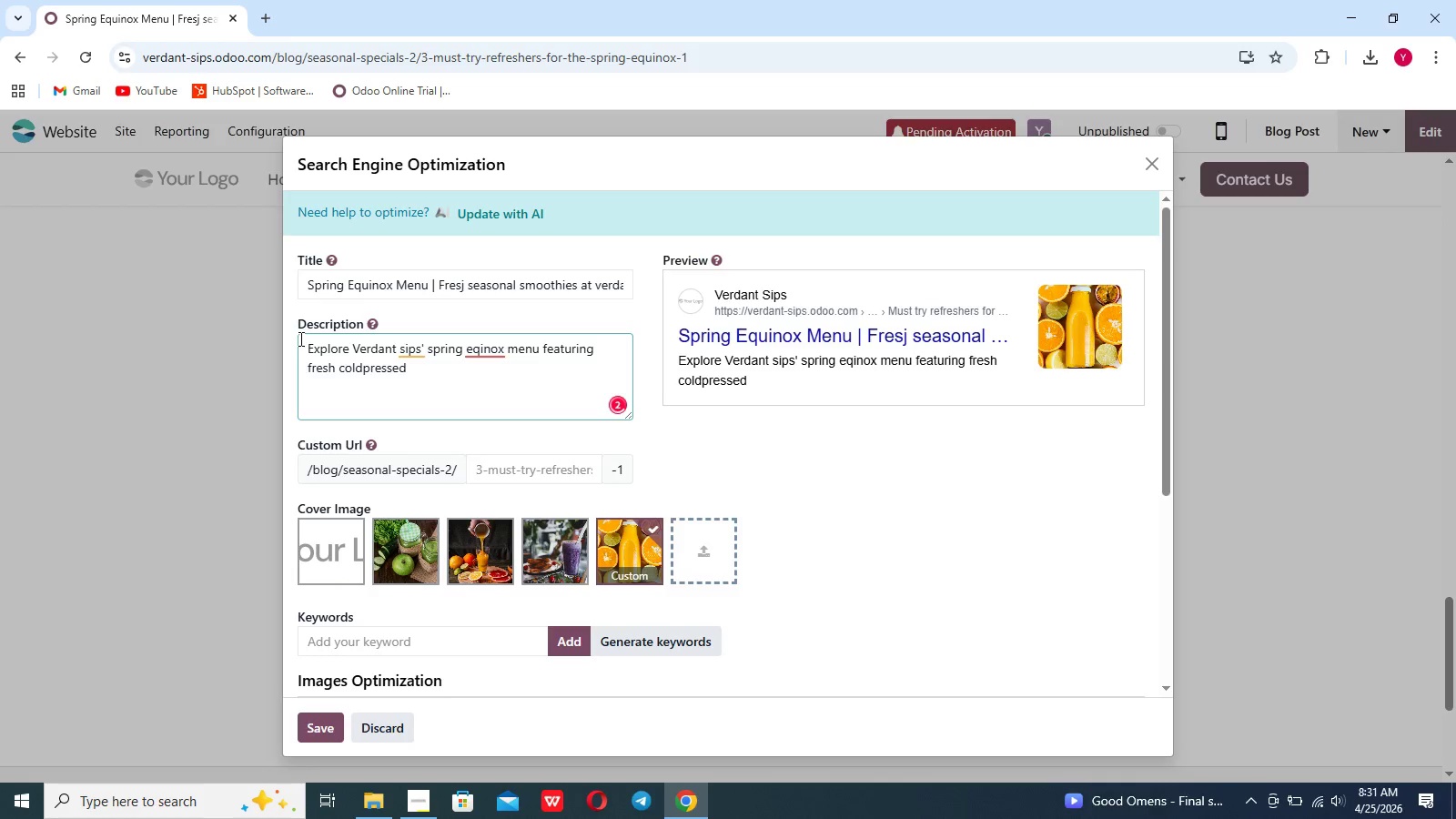 
key(Minus)
 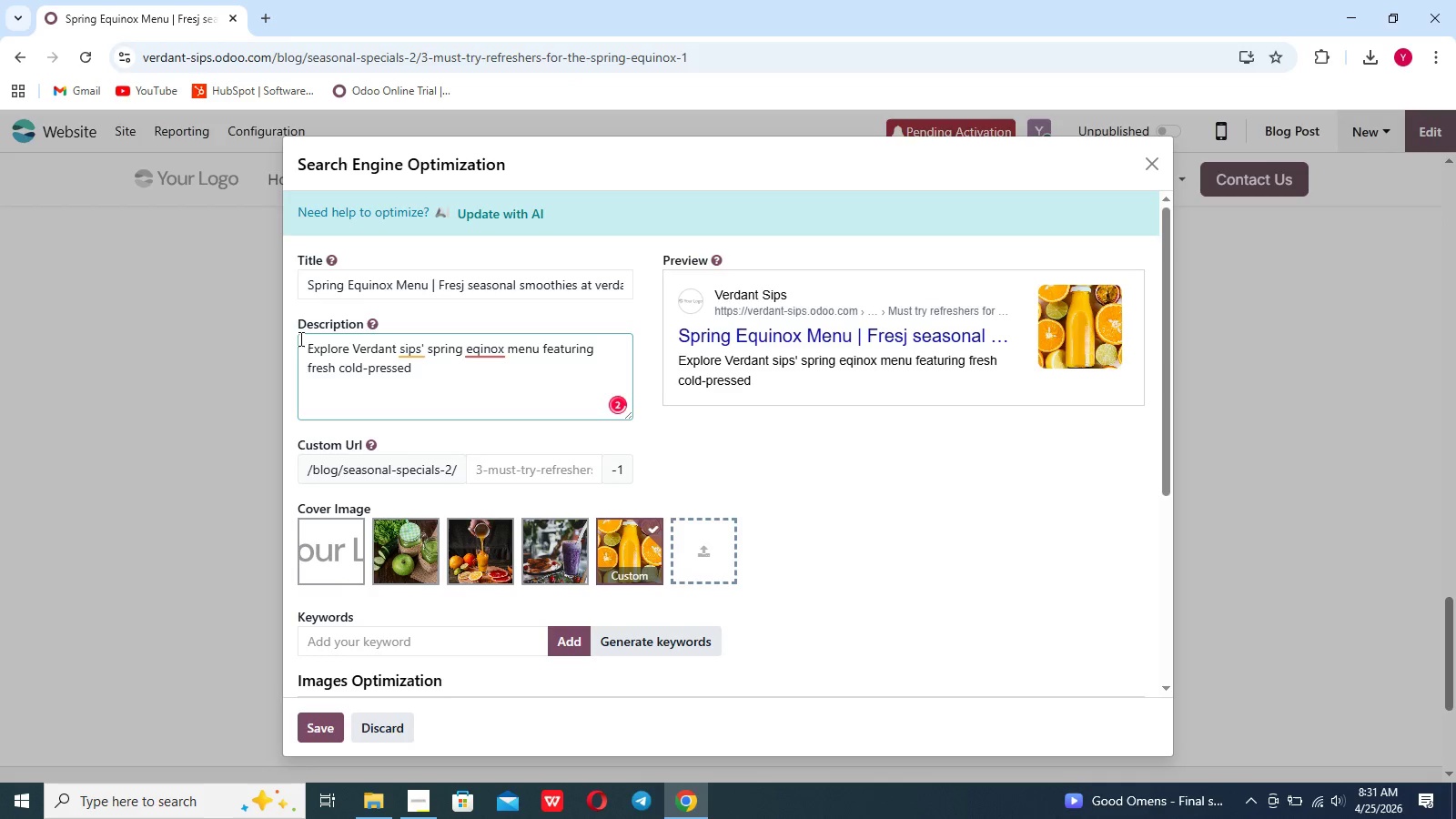 
hold_key(key=ArrowRight, duration=0.8)
 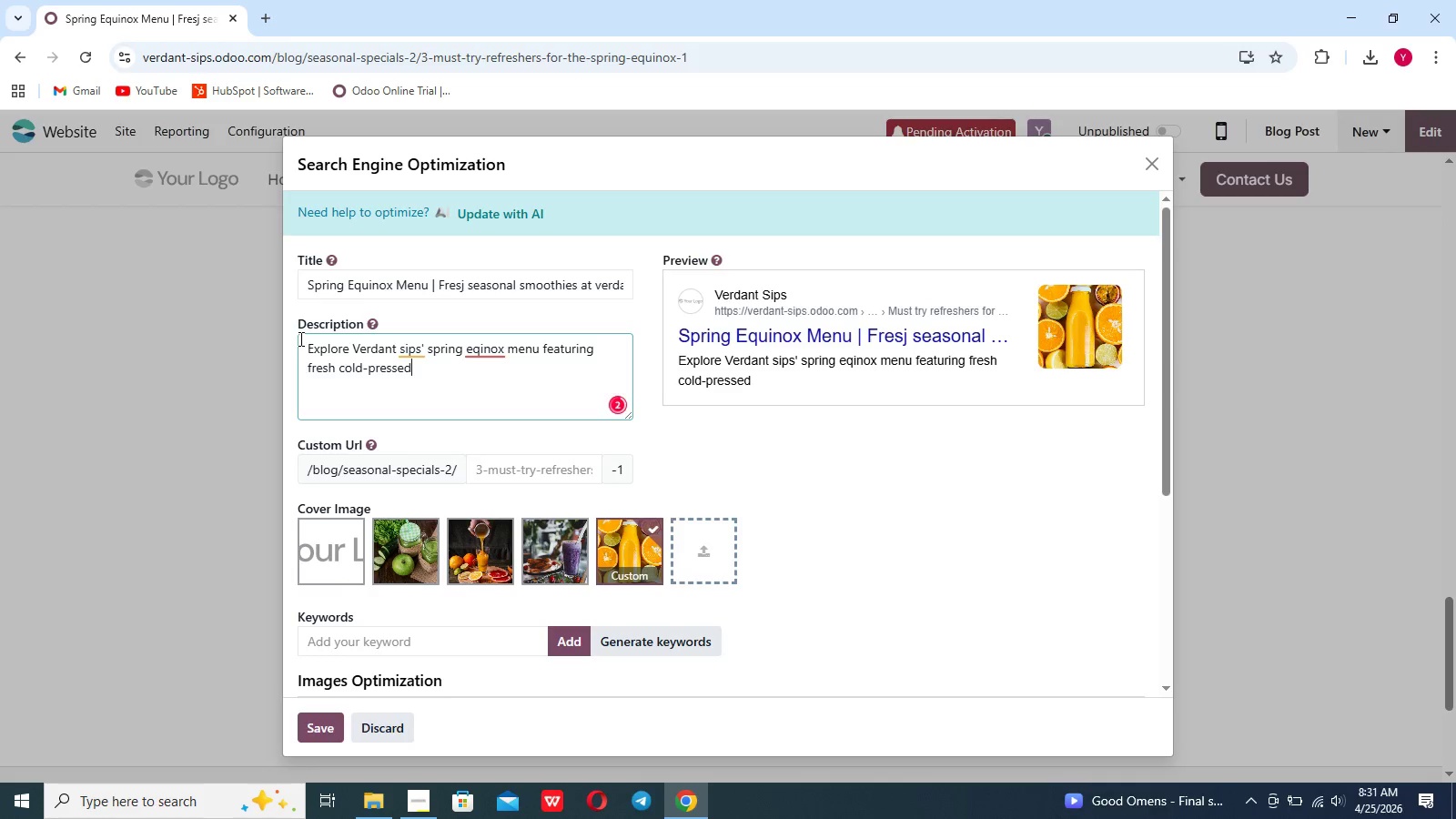 
key(ArrowRight)
 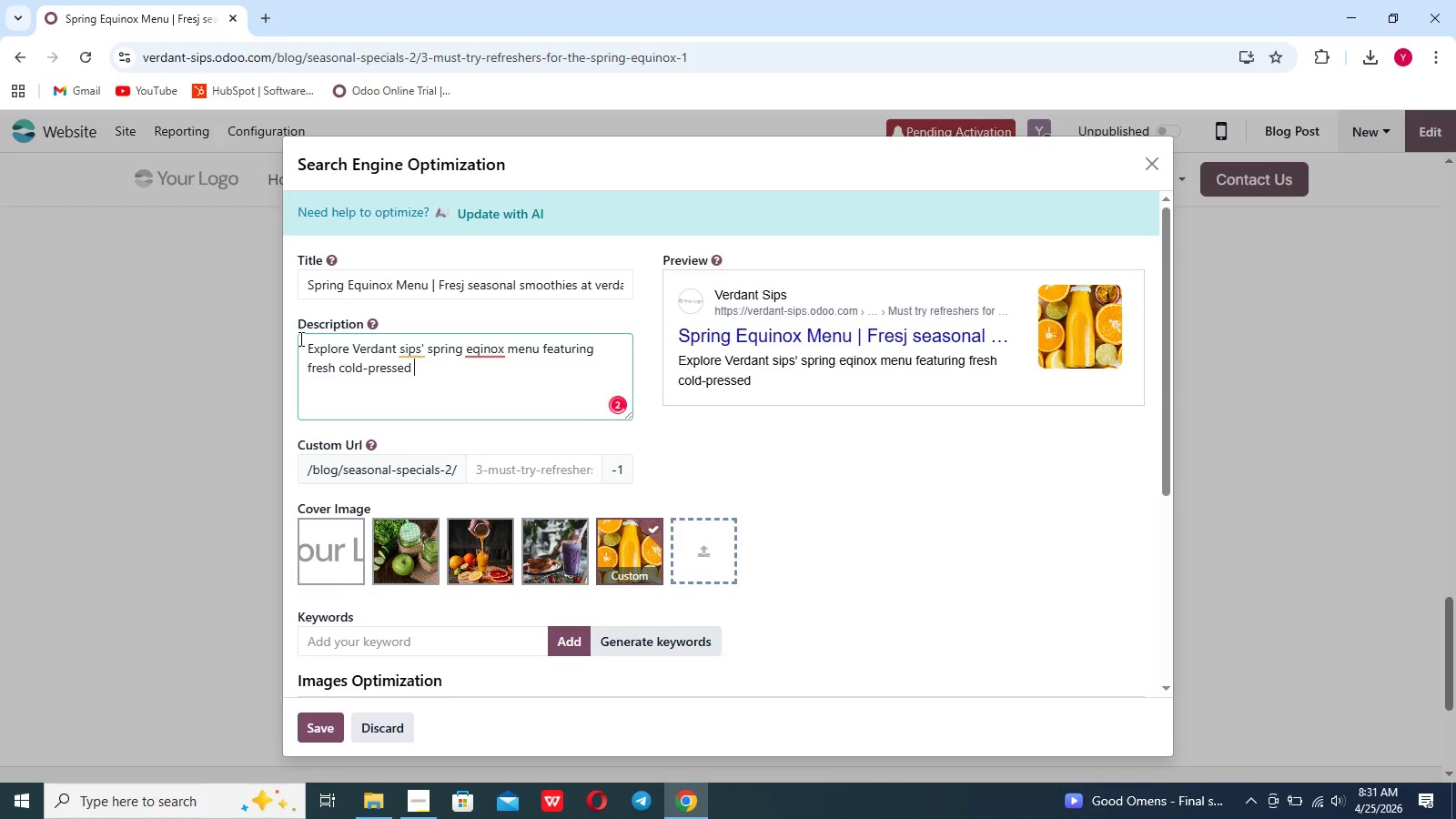 
type( juices and smoothies like emerald elixir. citrus bloom)
 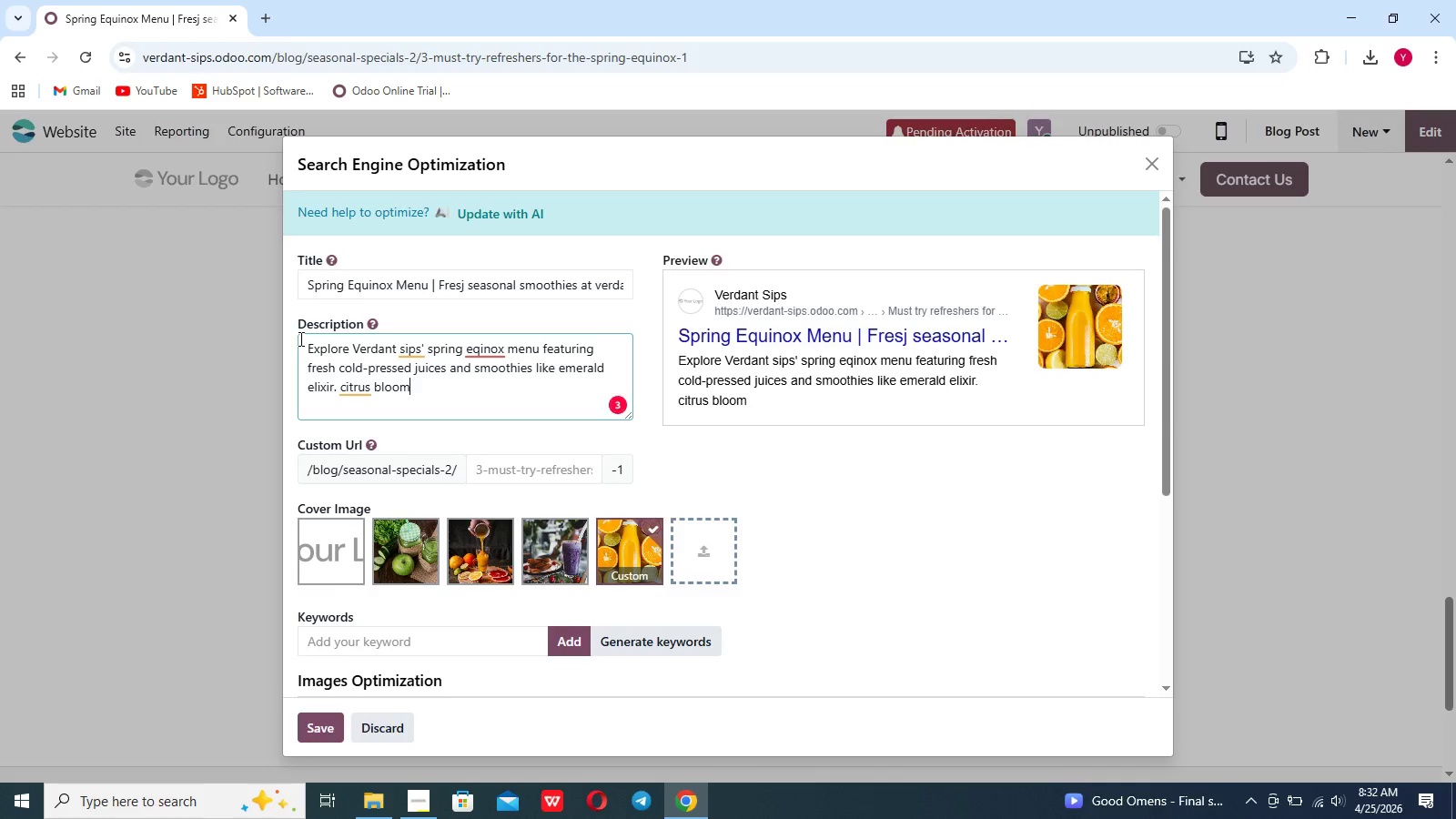 
type(. an)
key(Backspace)
key(Backspace)
key(Backspace)
type(, )
key(Backspace)
key(Backspace)
key(Backspace)
type(, and lavender dream)
 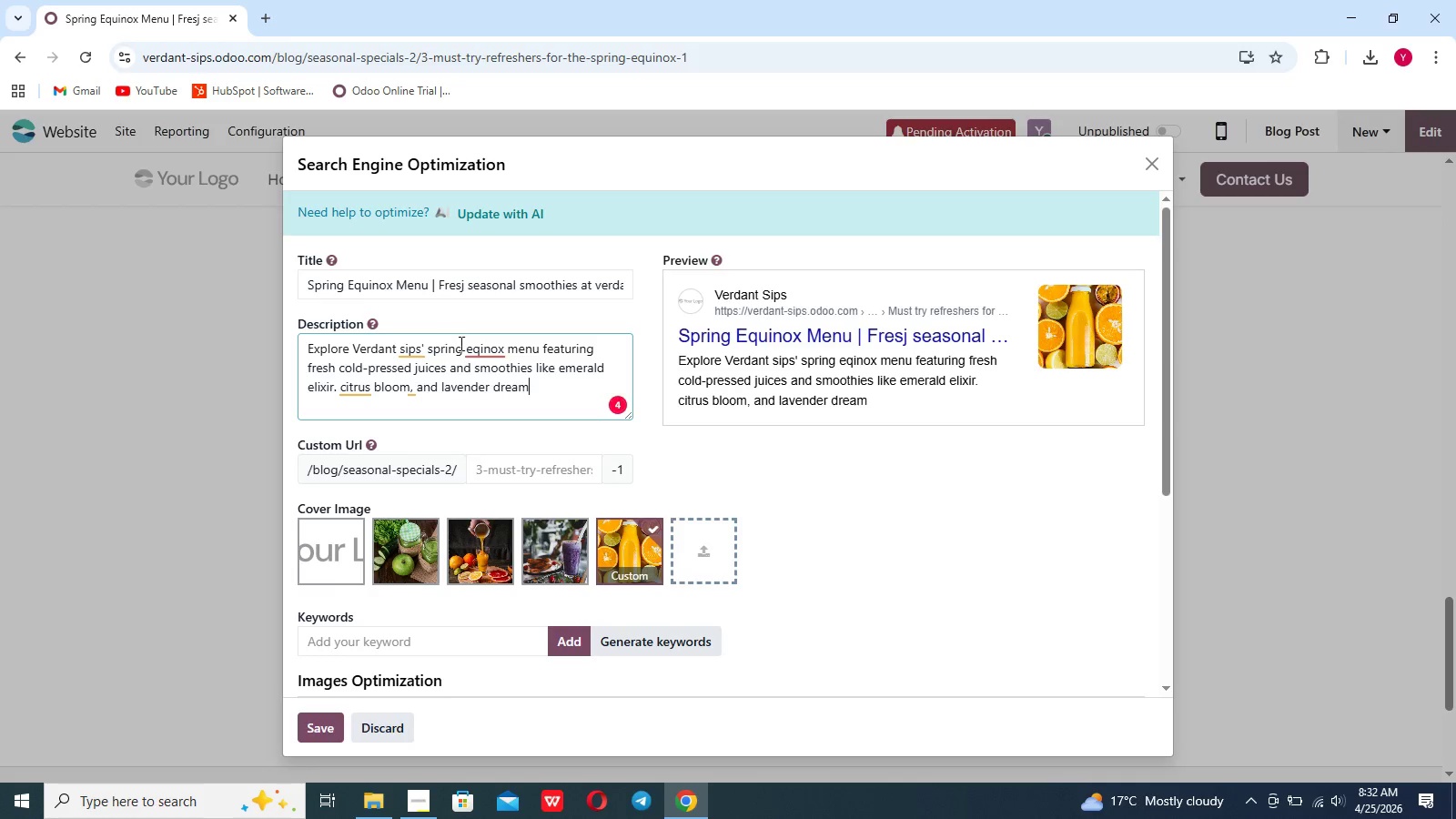 
left_click([472, 348])
 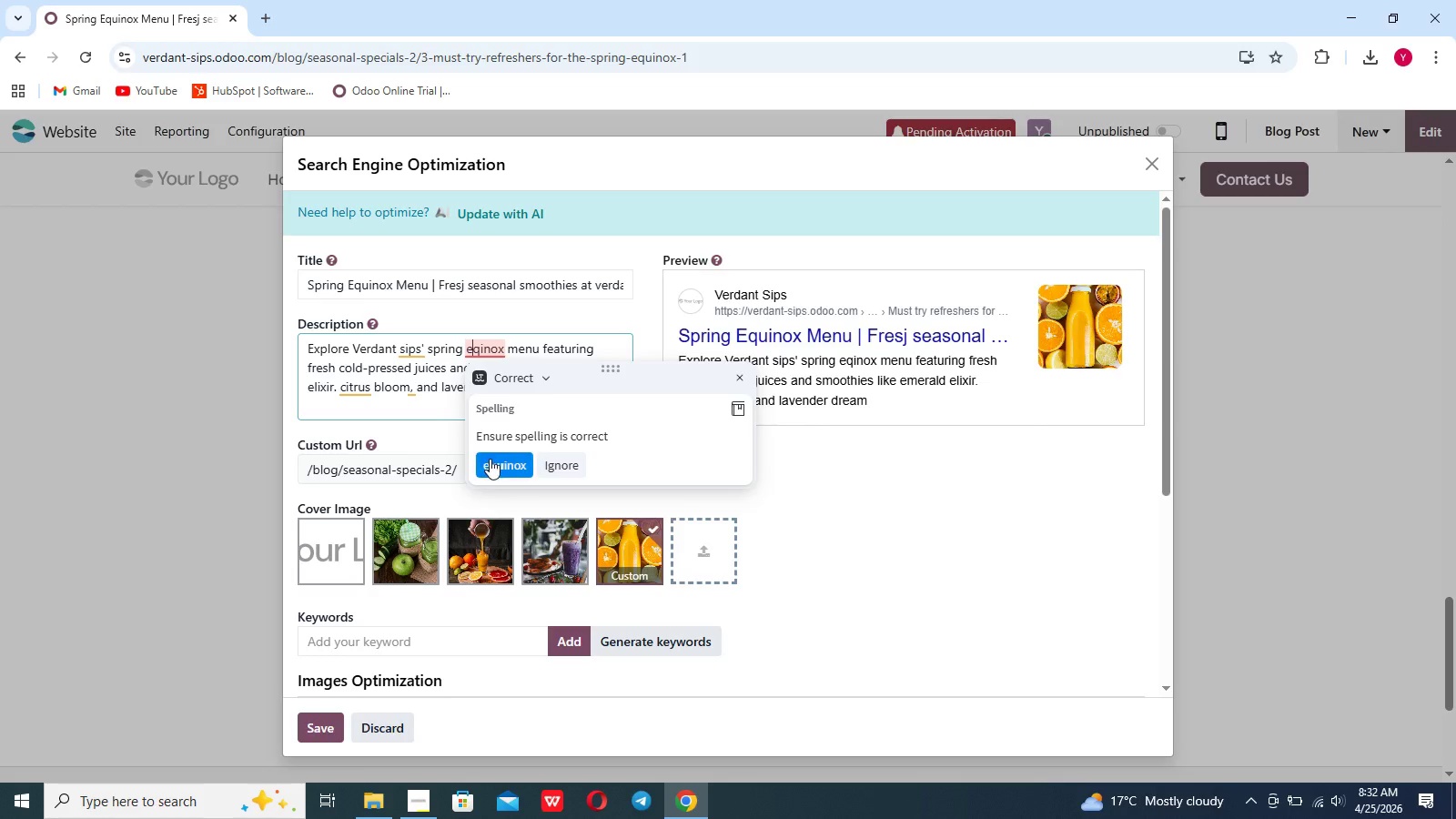 
left_click([490, 459])
 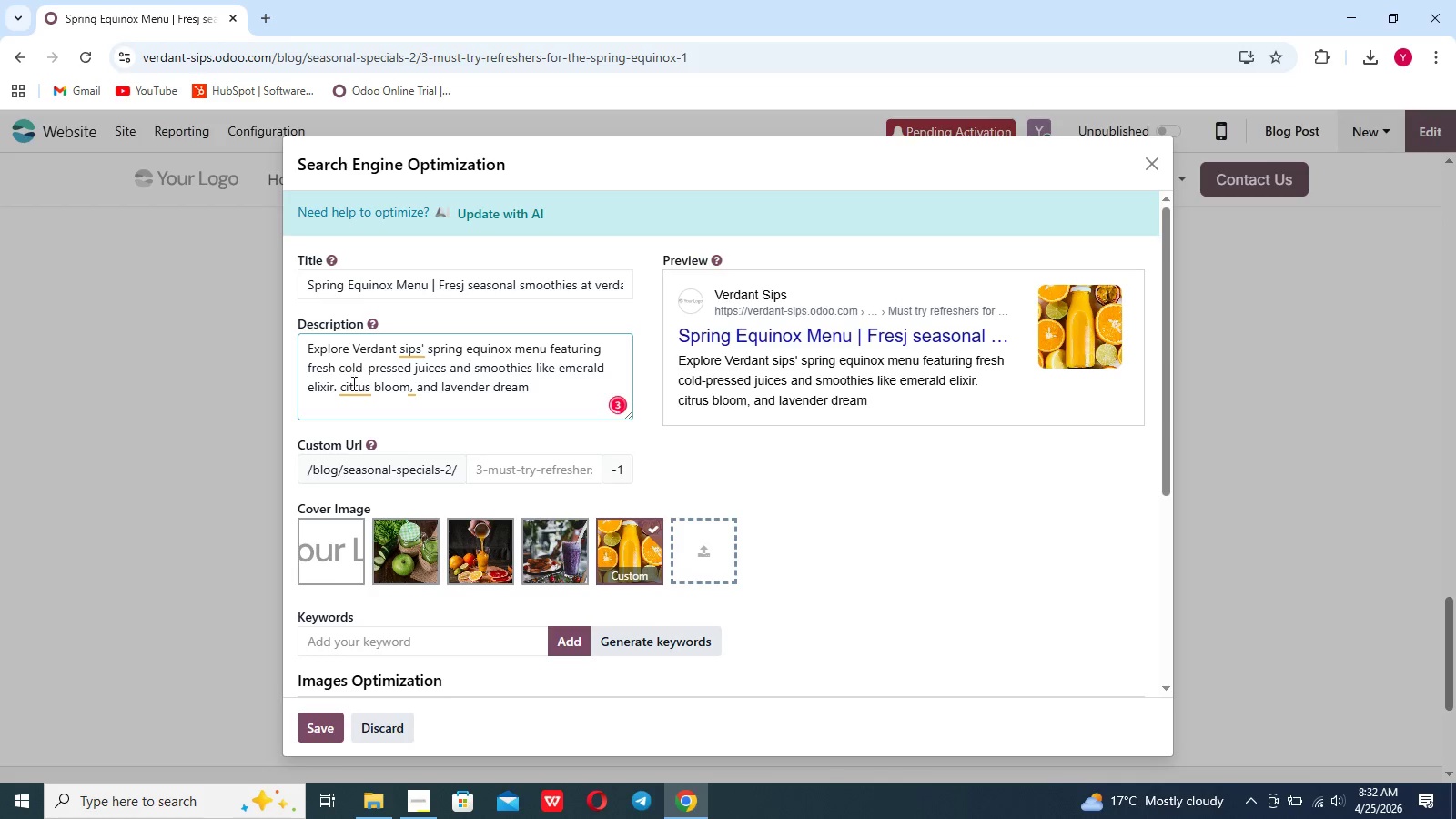 
left_click([353, 383])
 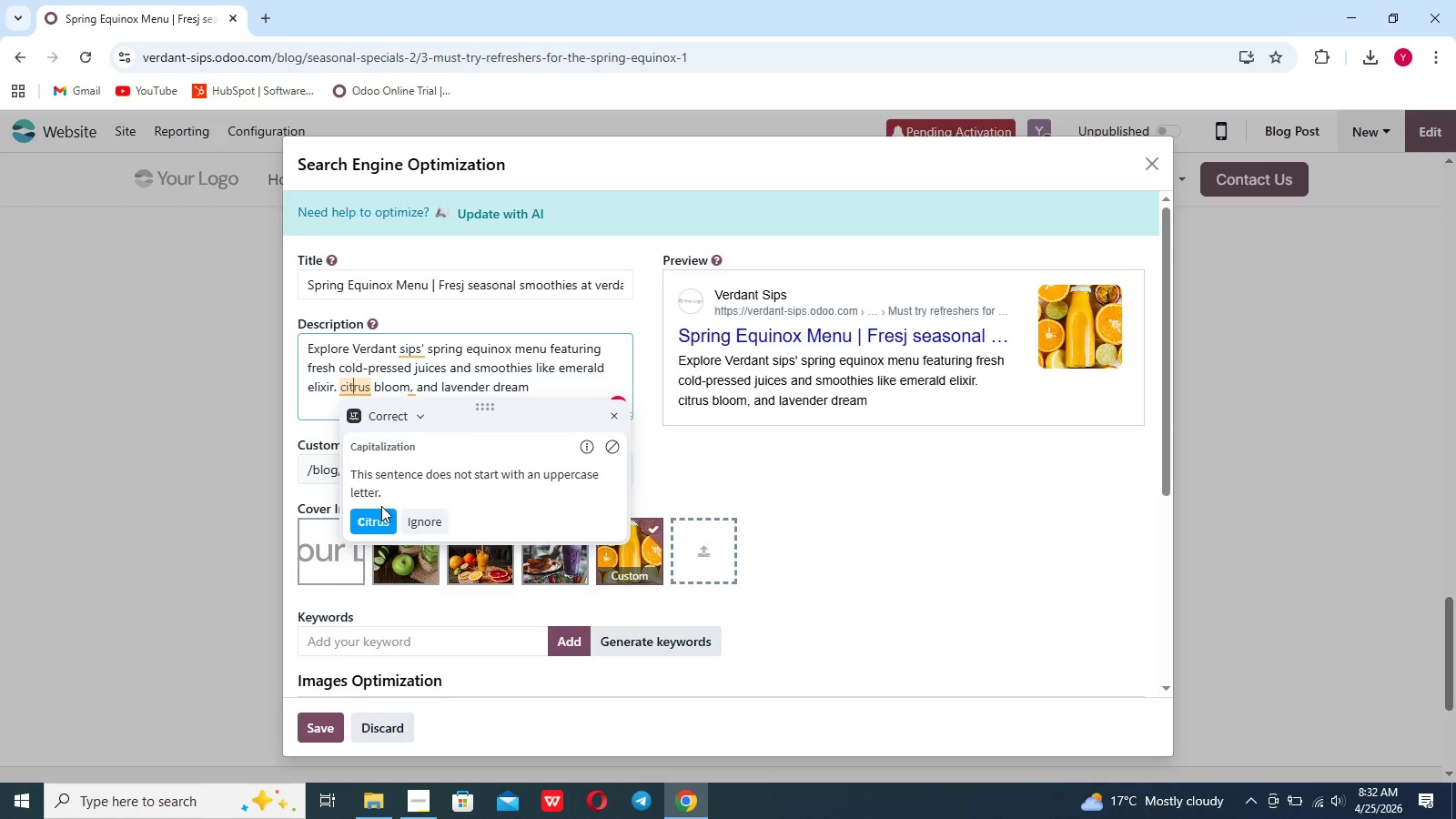 
left_click([381, 506])
 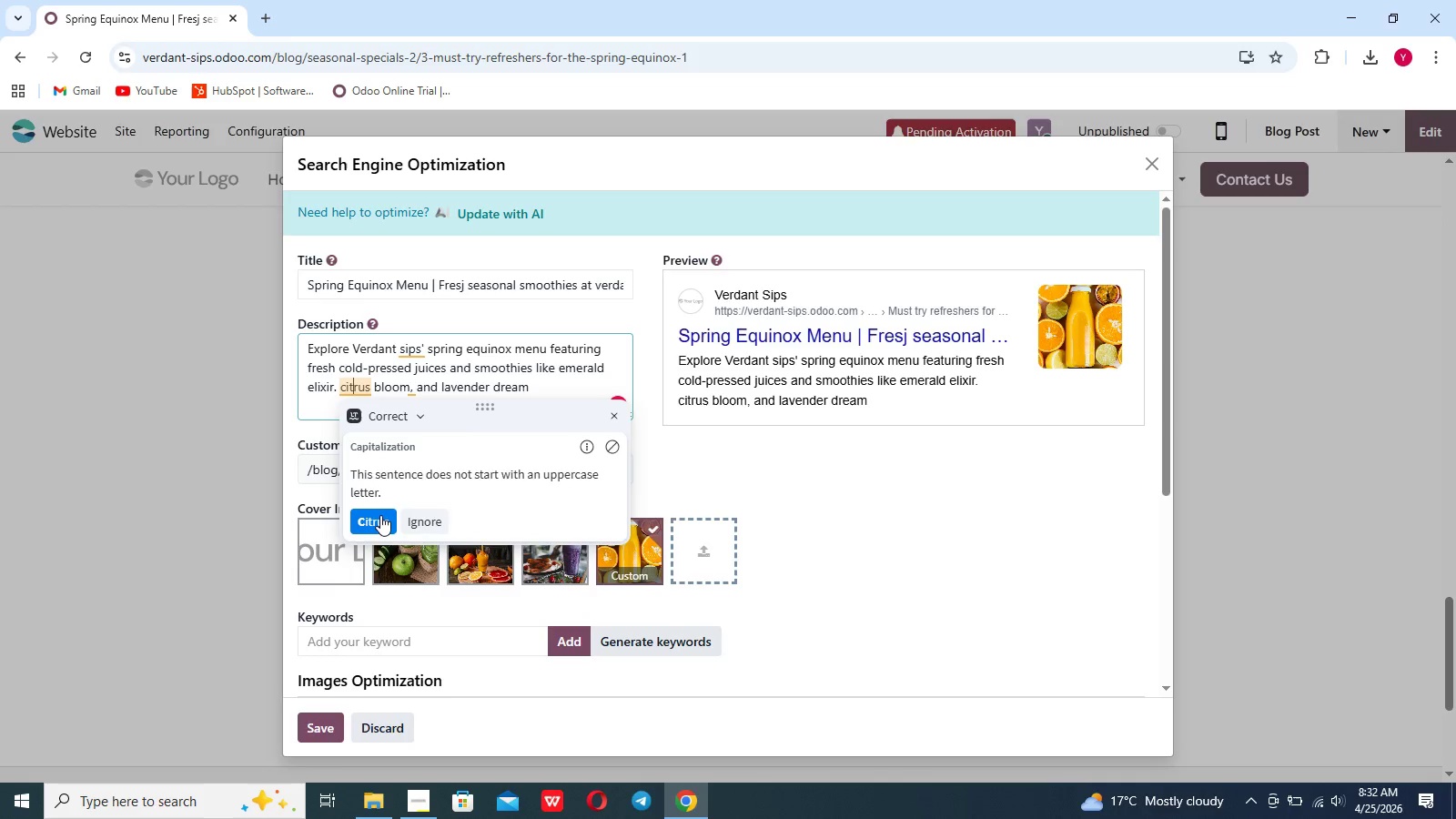 
left_click([380, 515])
 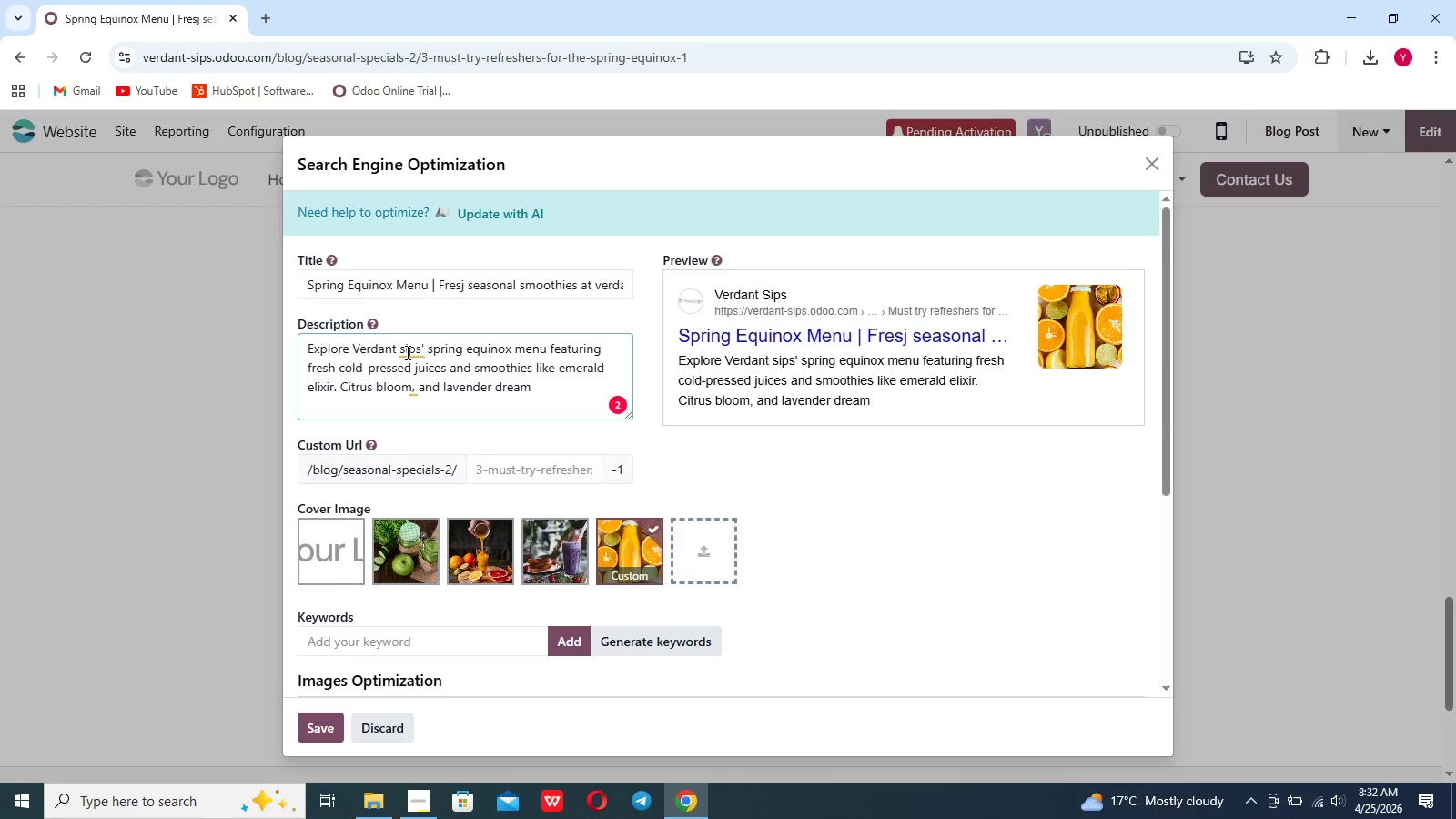 
left_click([406, 352])
 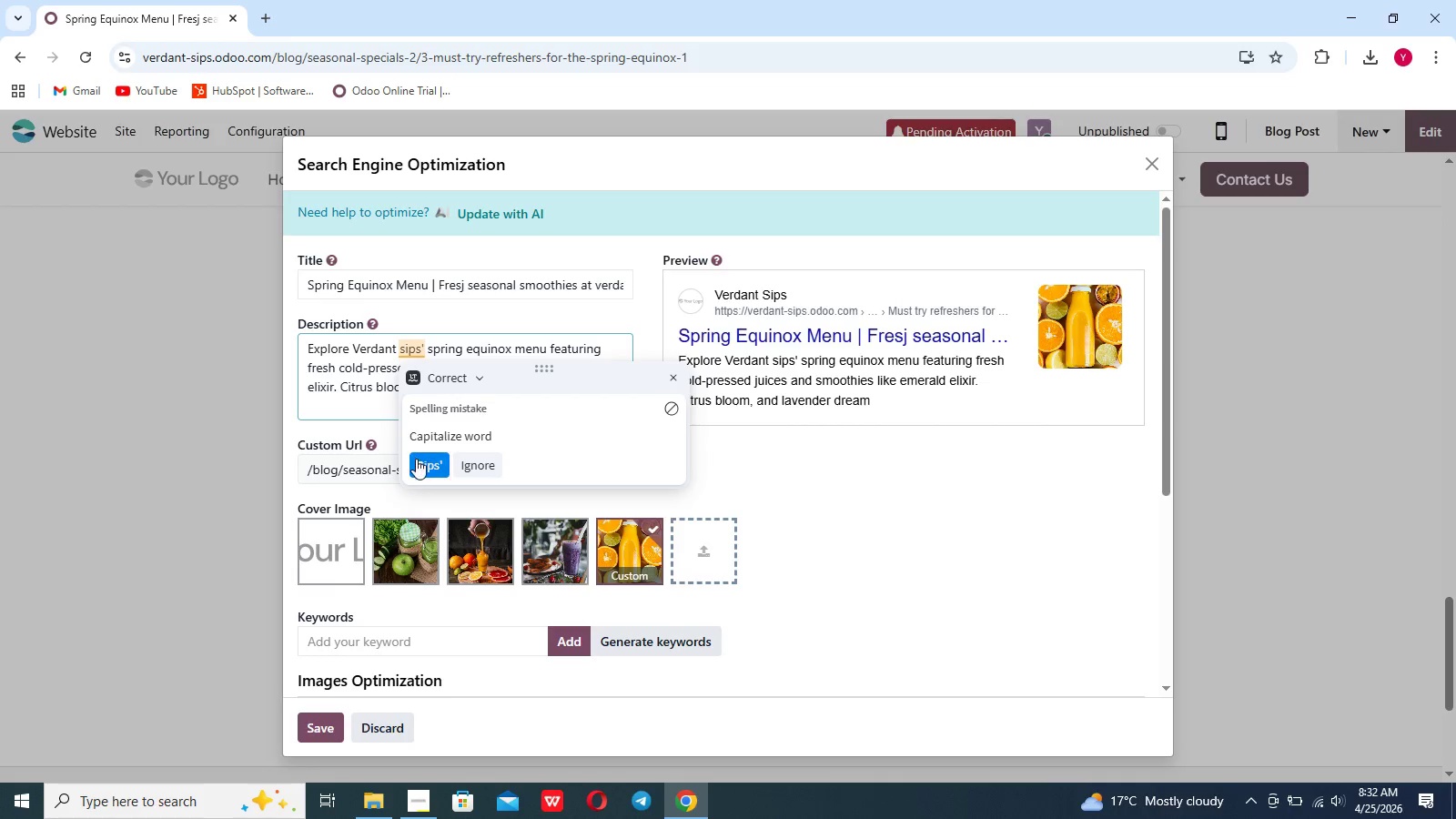 
left_click([416, 460])
 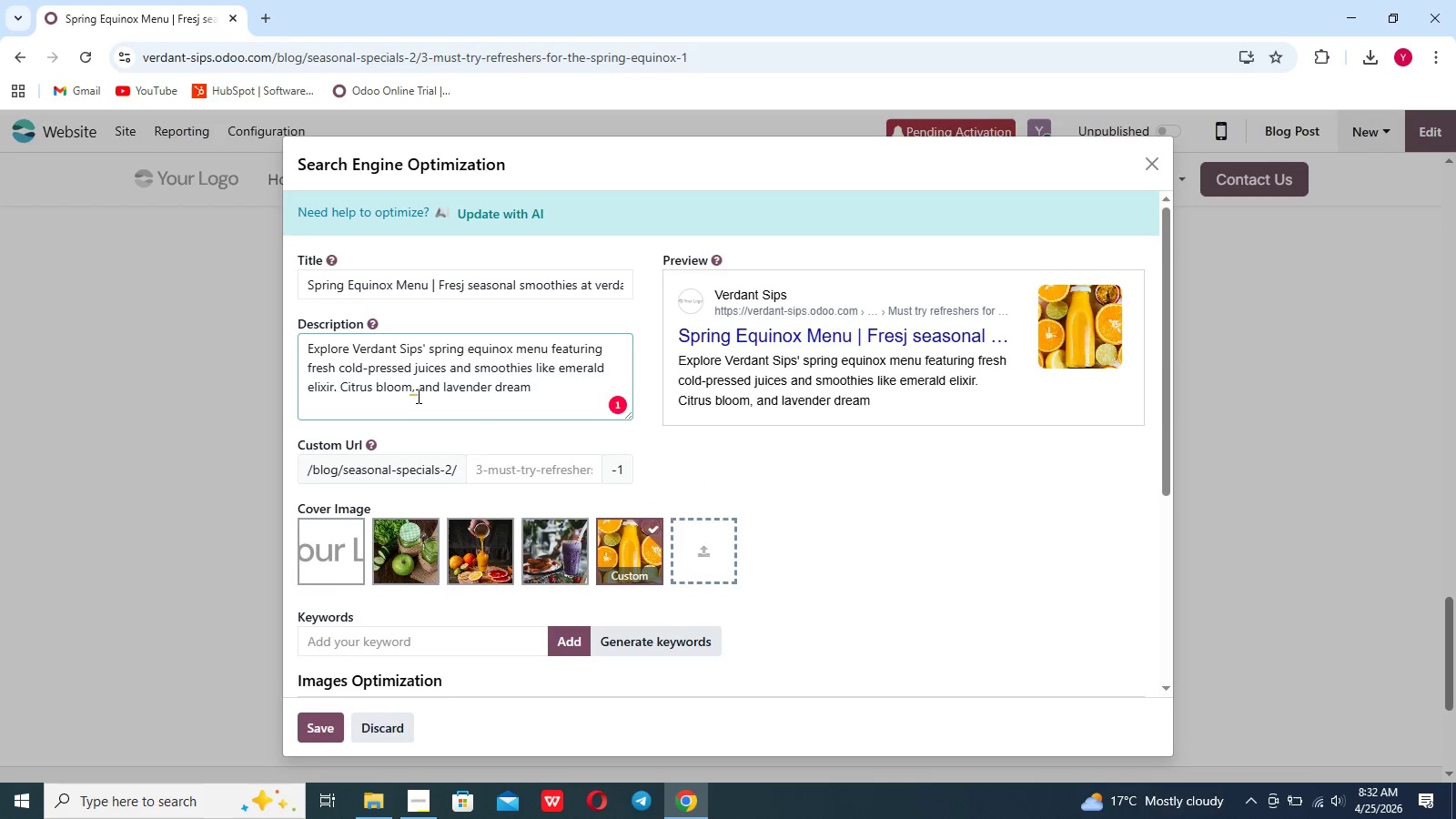 
left_click([416, 395])
 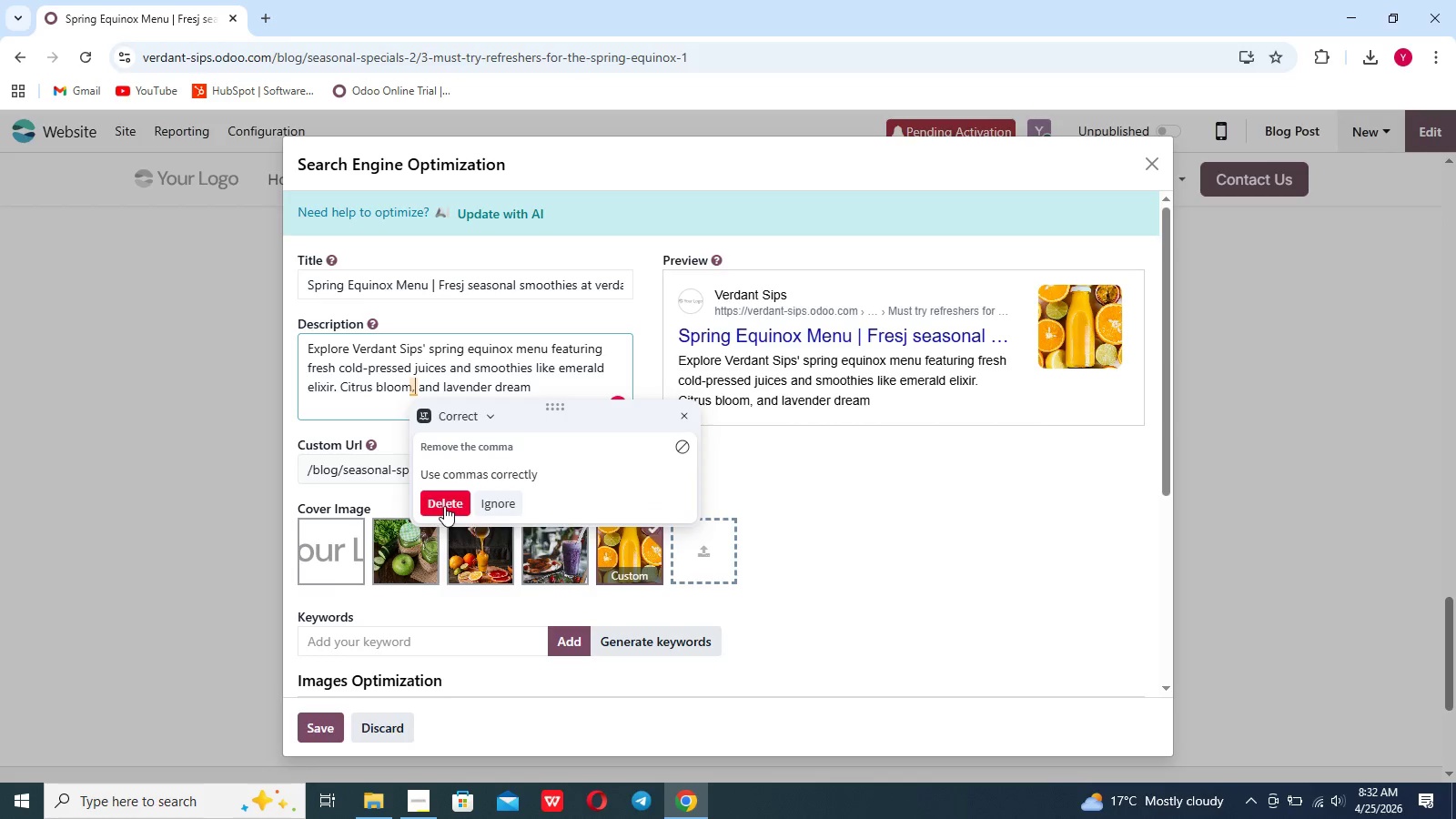 
left_click([444, 506])
 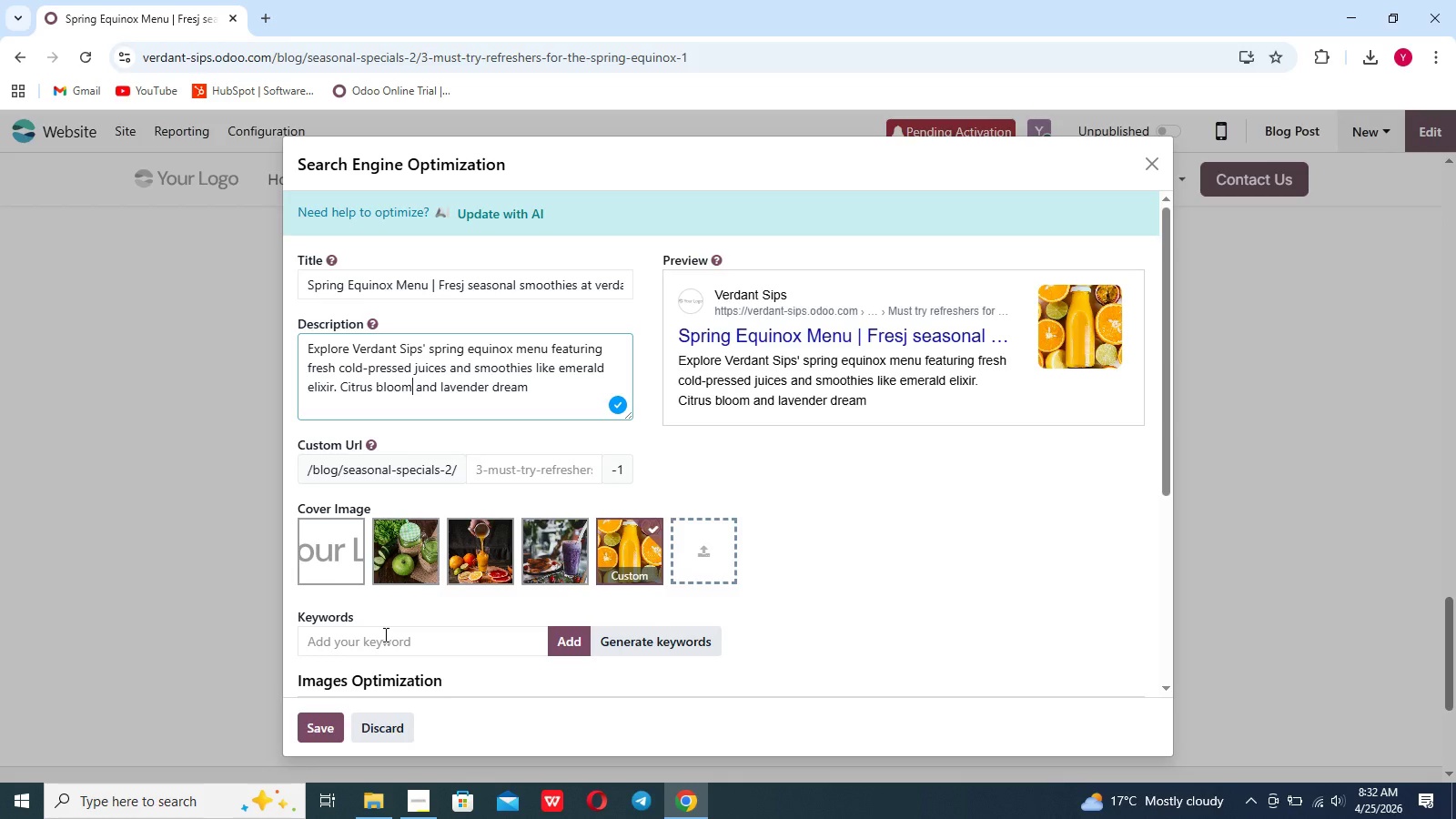 
left_click([383, 637])
 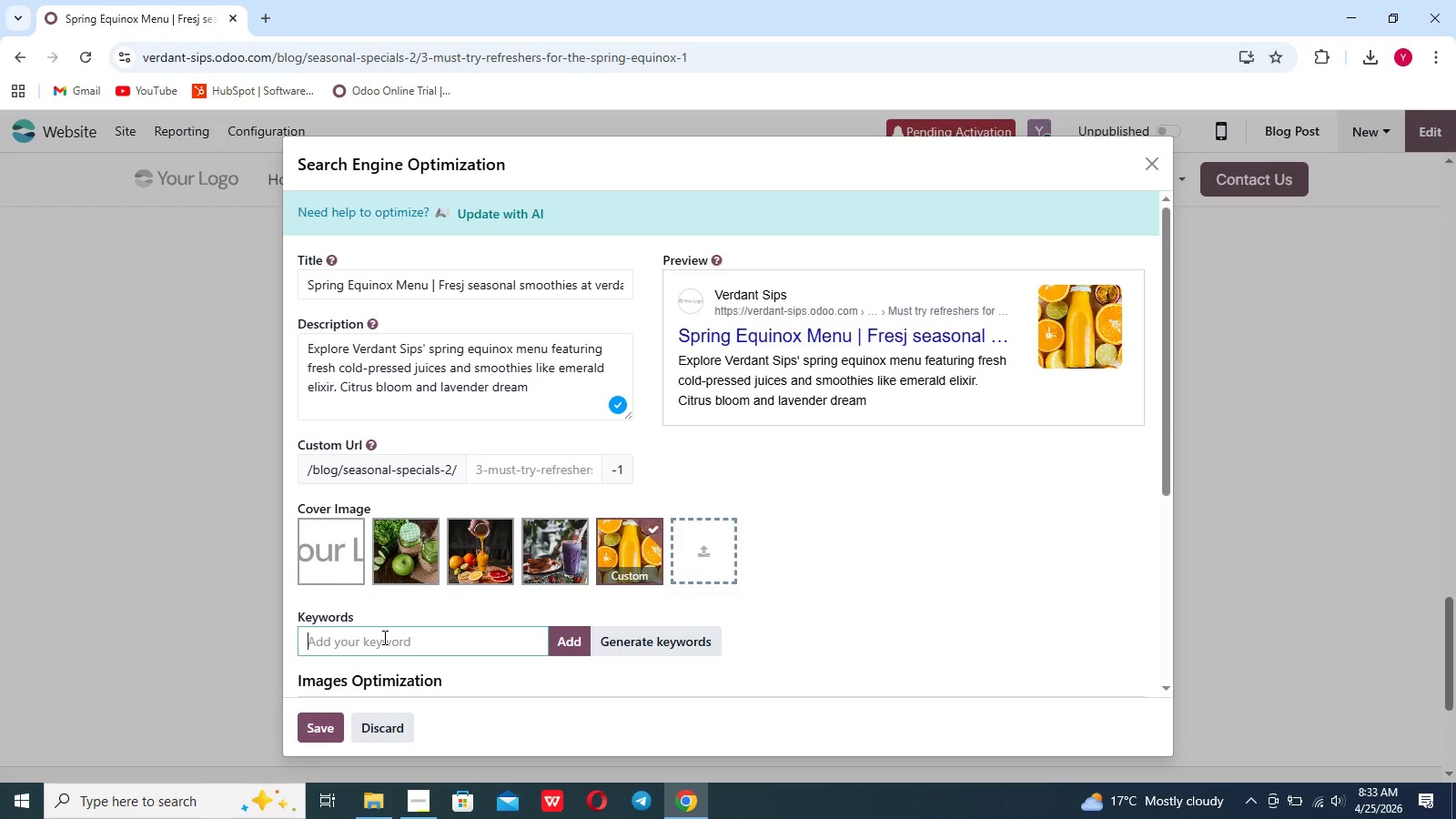 
wait(25.5)
 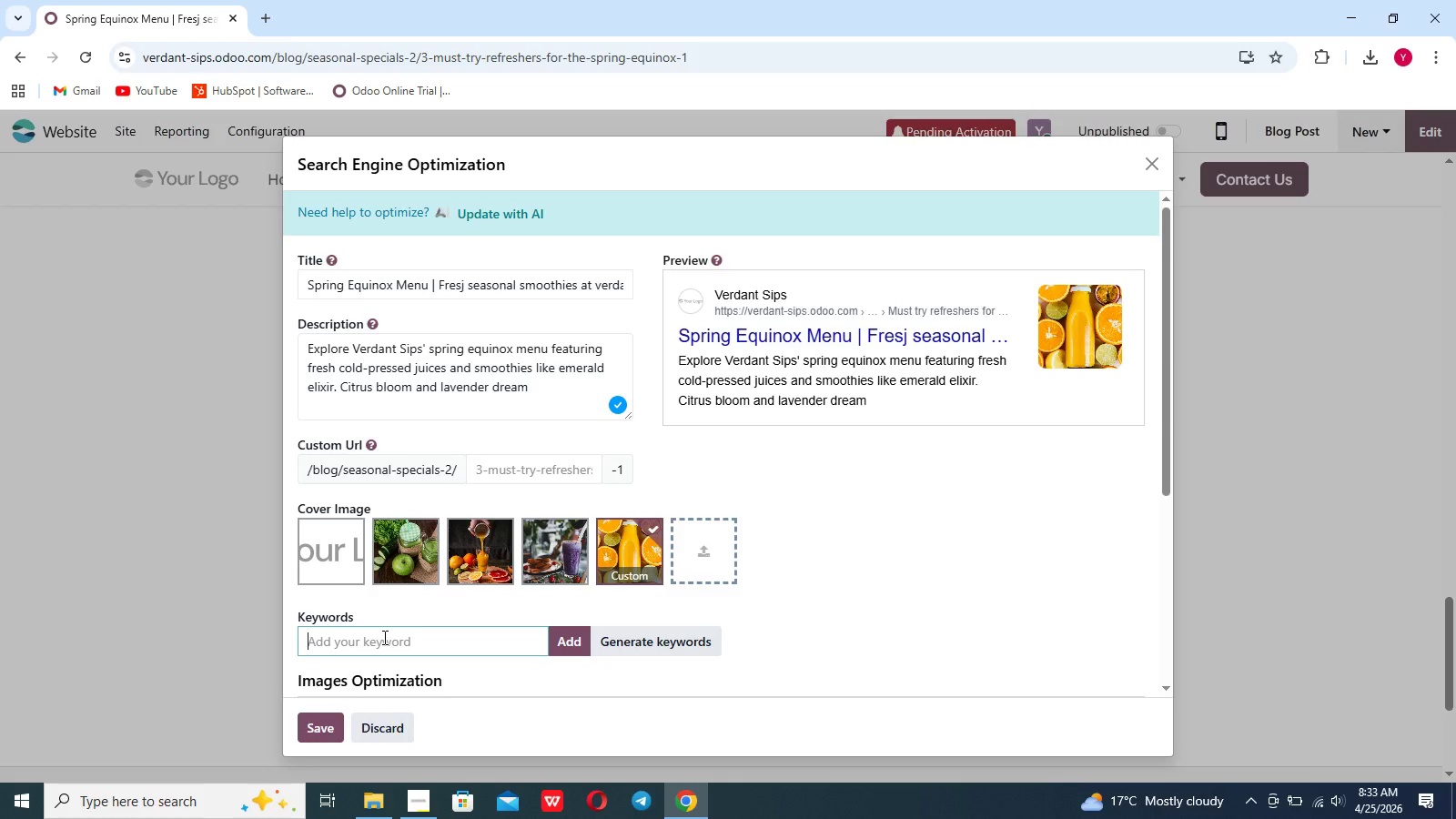 
type(spring smothies)
 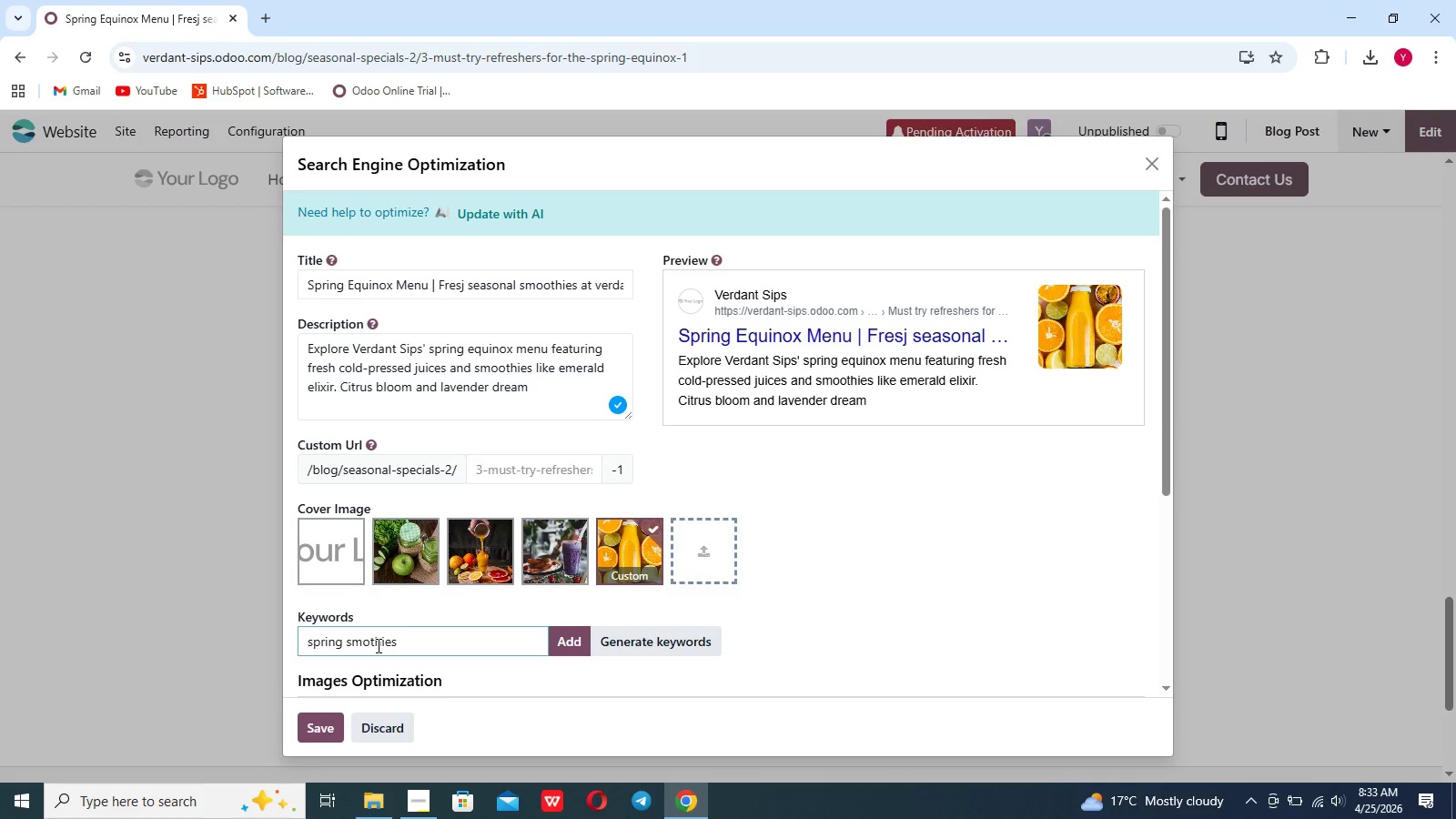 
key(Enter)
 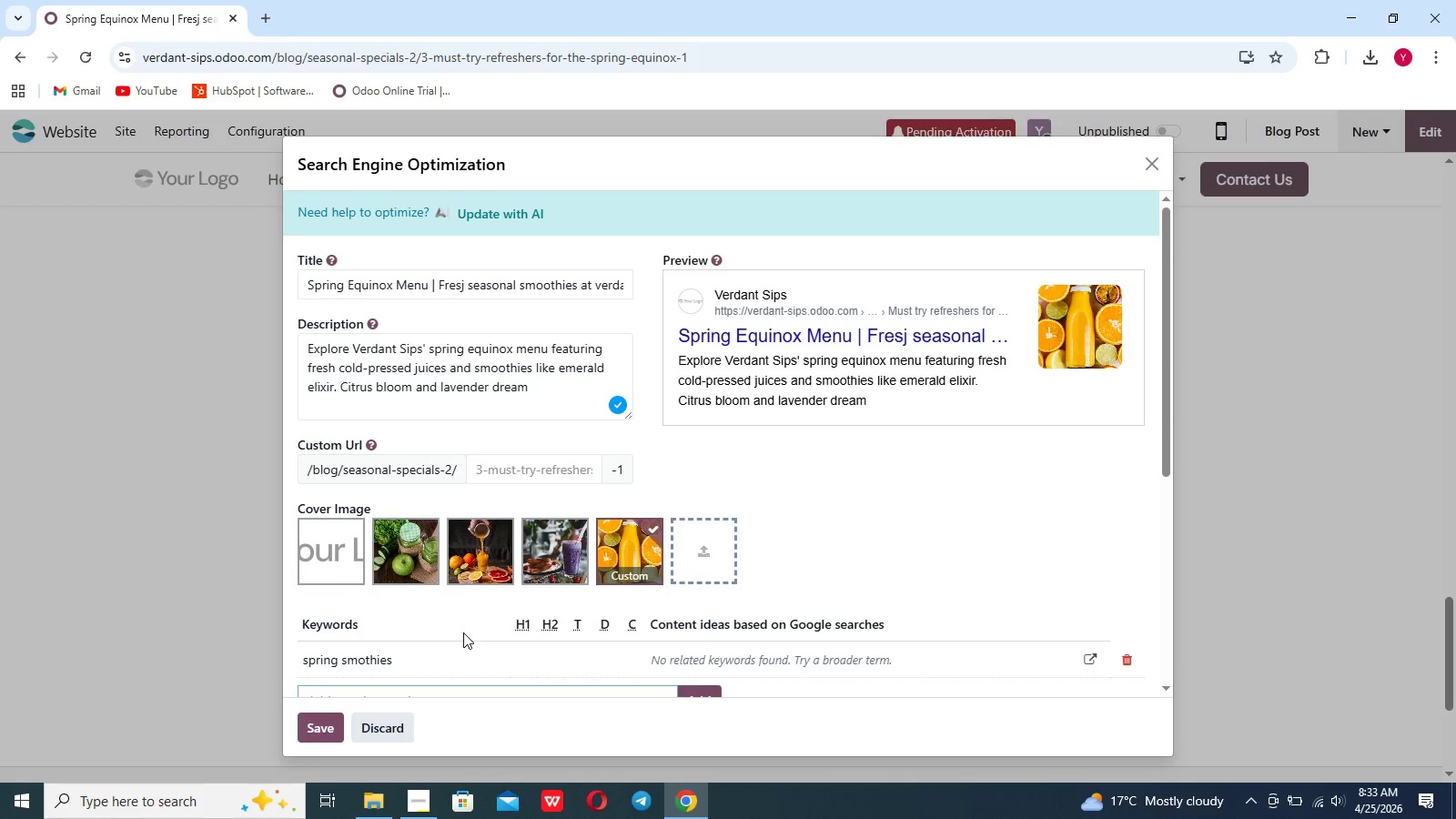 
scroll: coordinate [440, 650], scroll_direction: down, amount: 8.0
 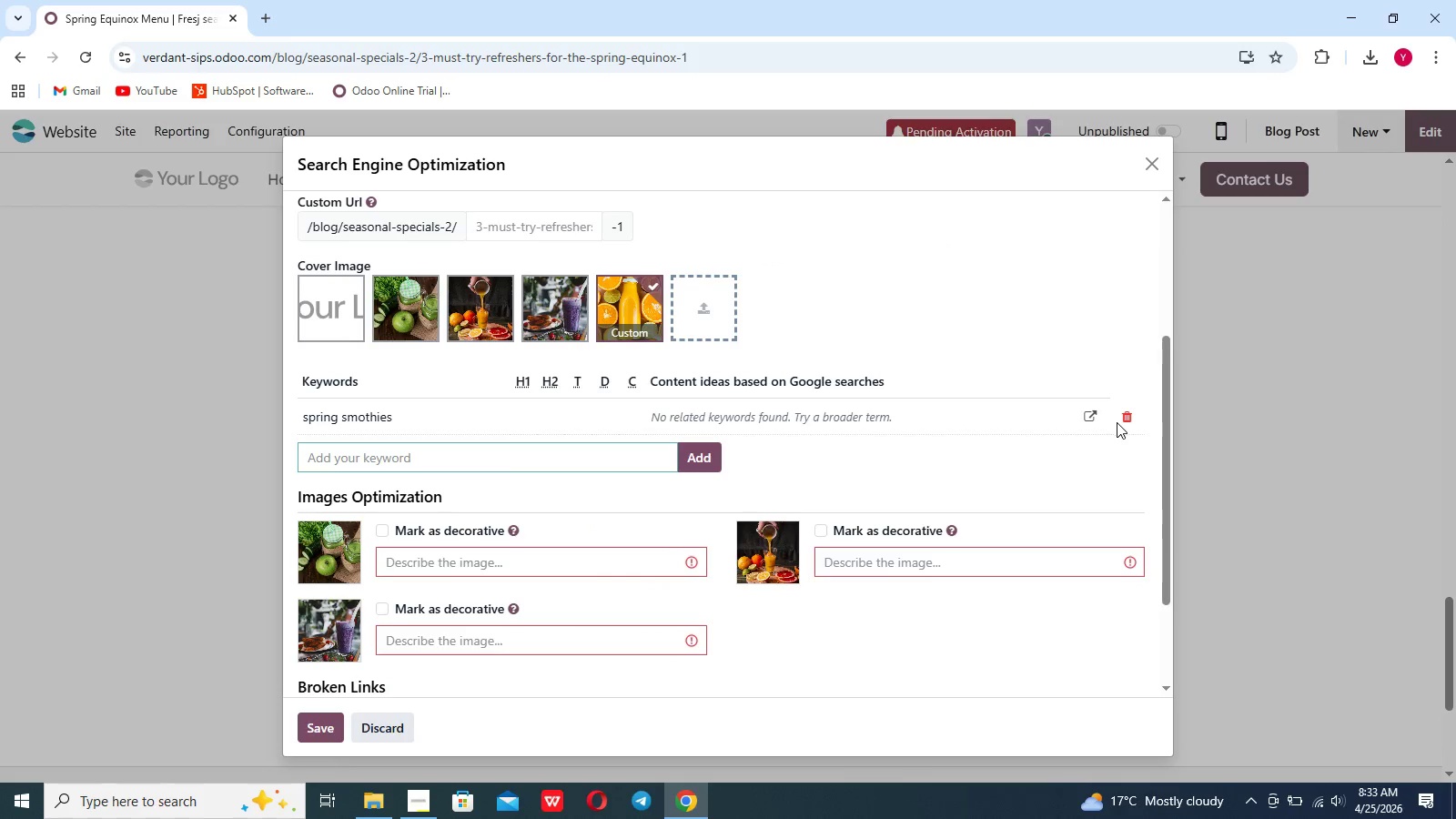 
left_click([1128, 419])
 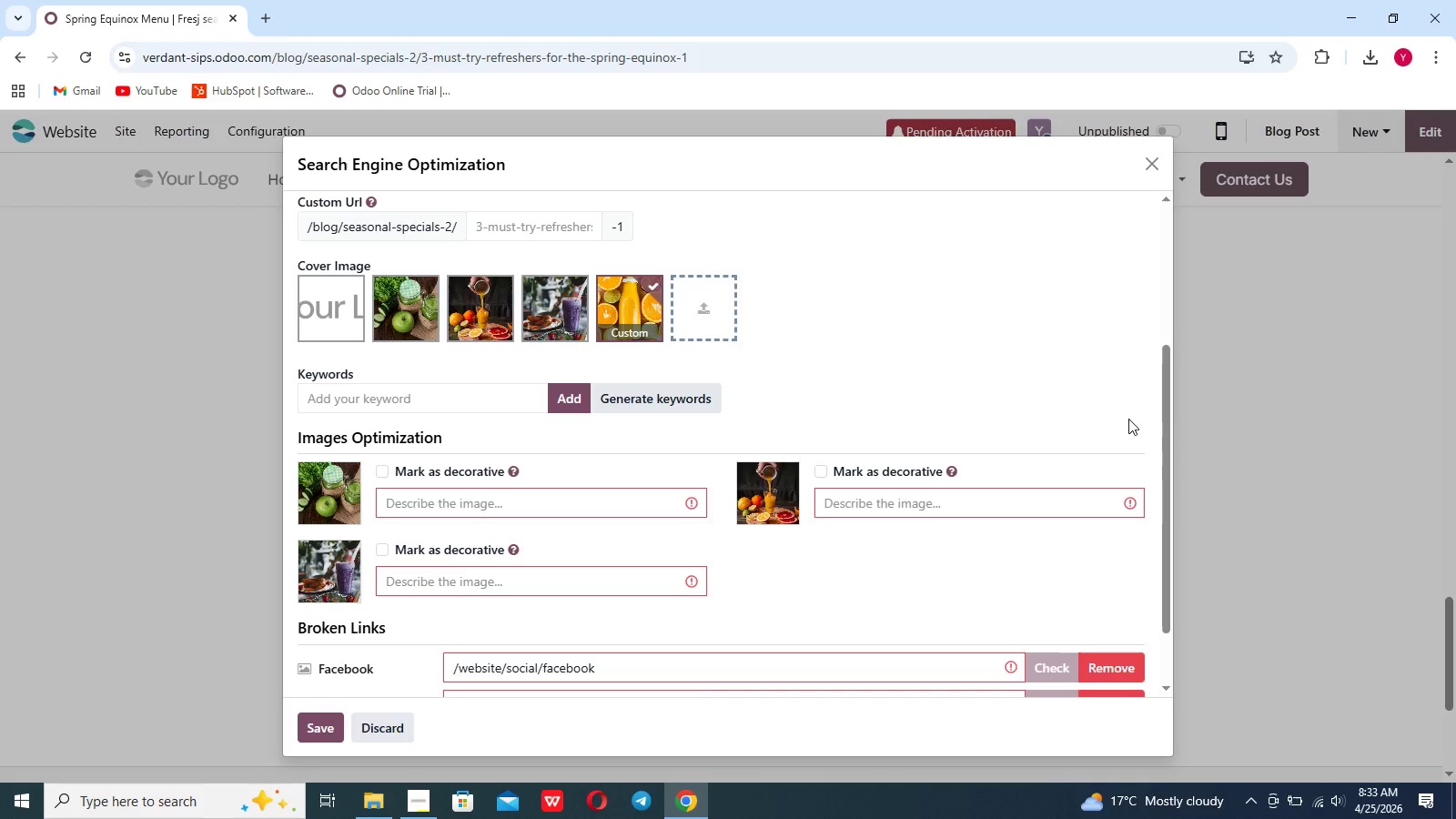 
key(S)
 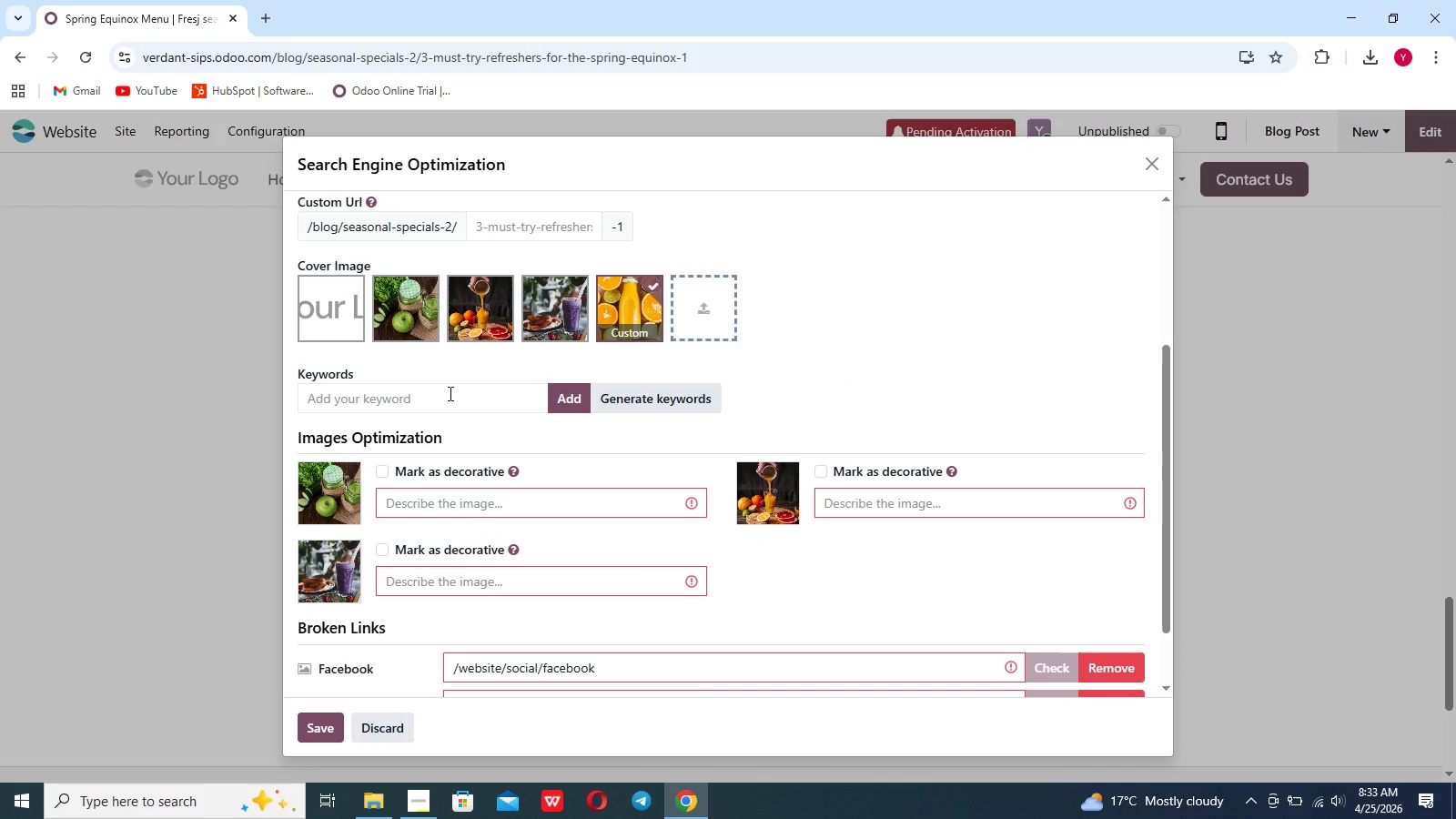 
left_click([449, 393])
 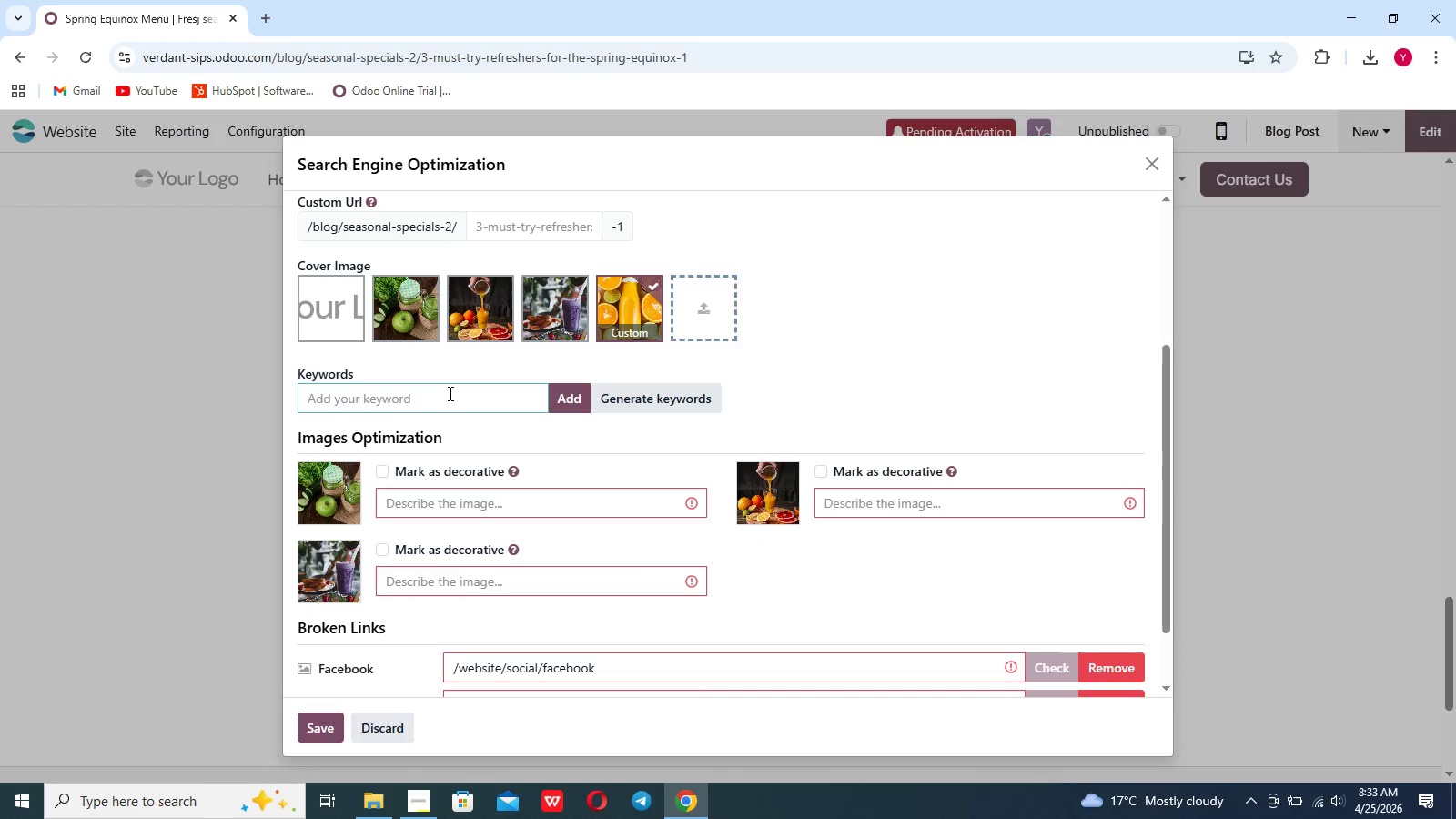 
type(spring smoothies)
 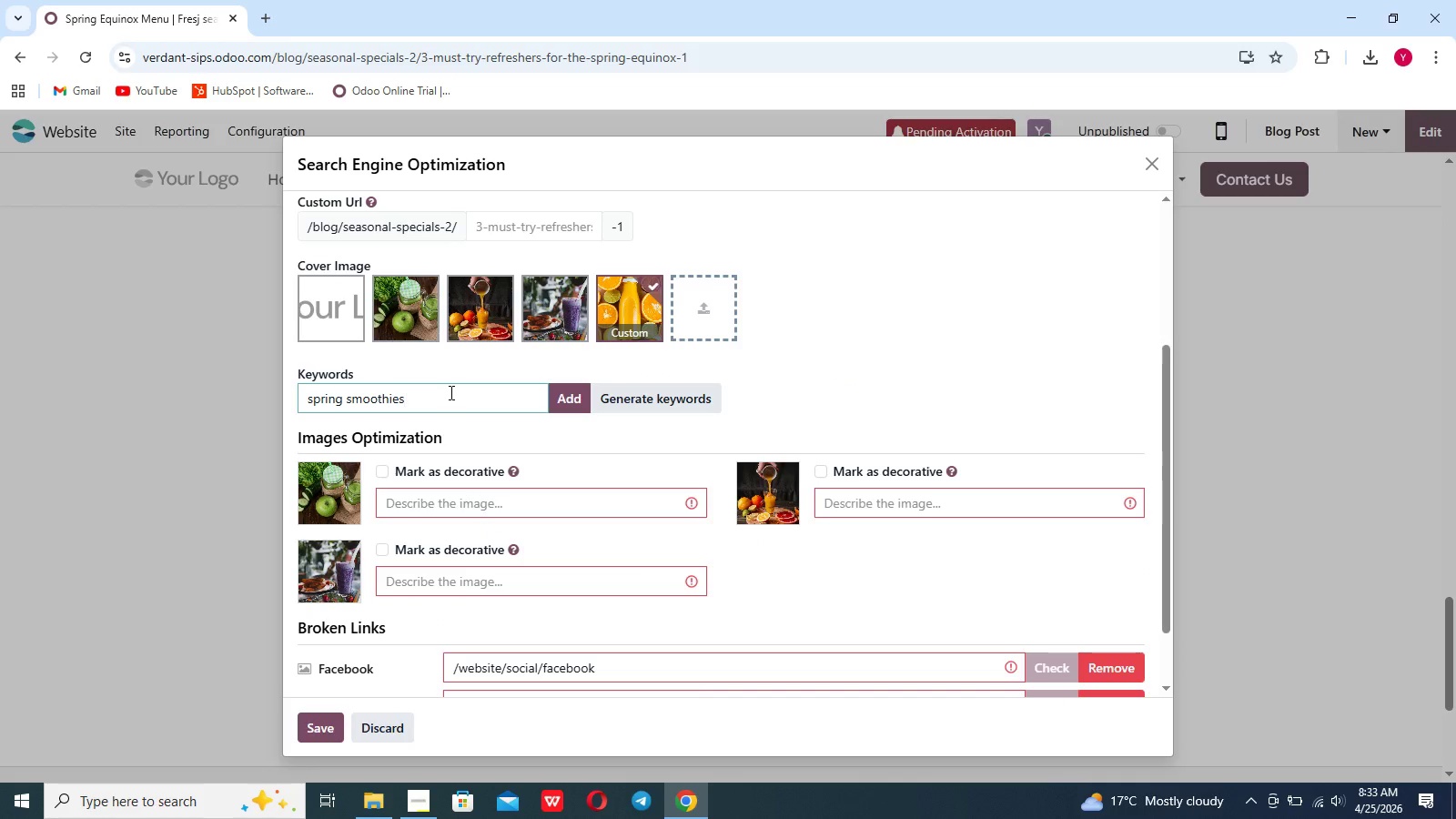 
key(Enter)
 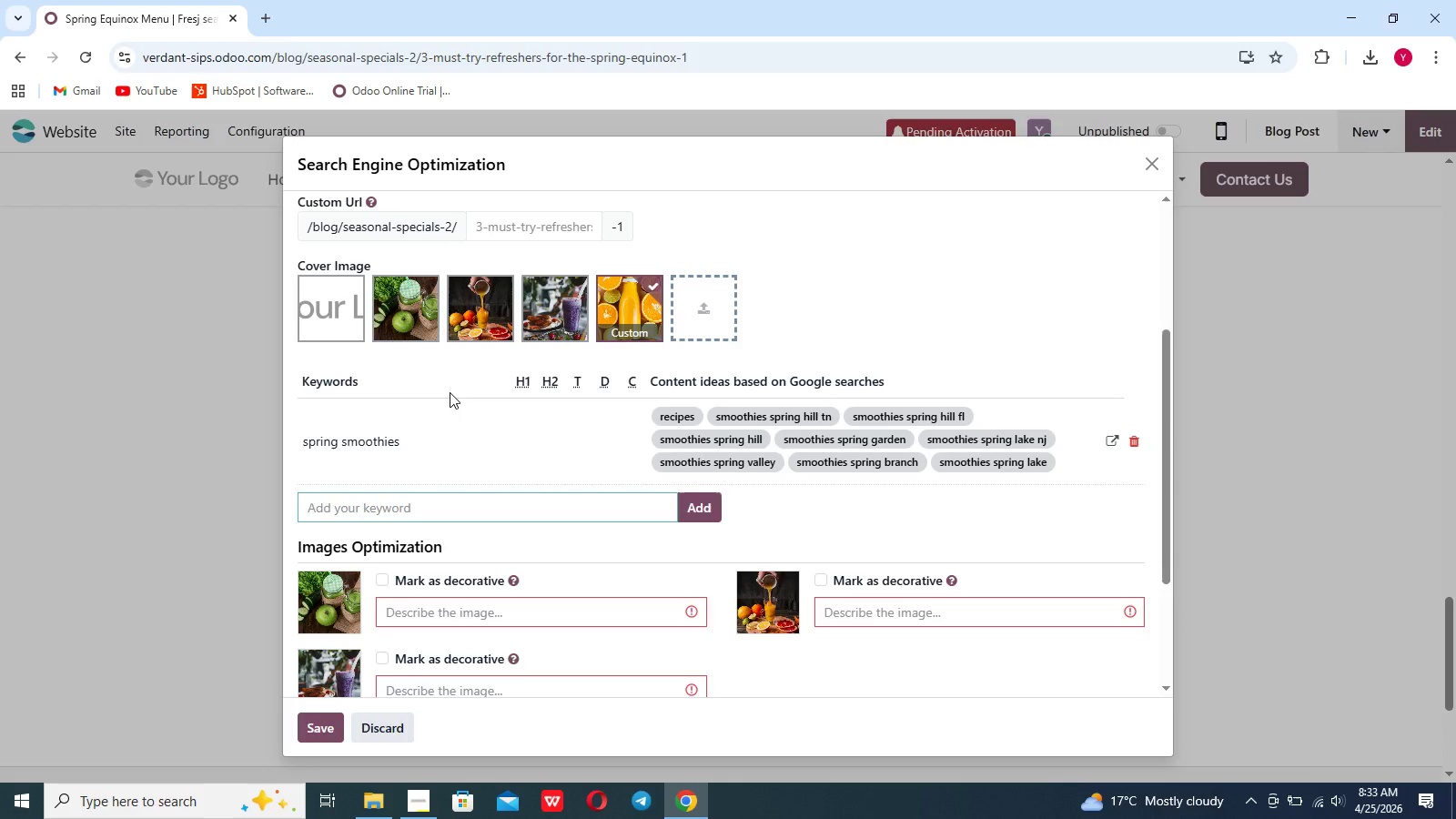 
left_click([450, 392])
 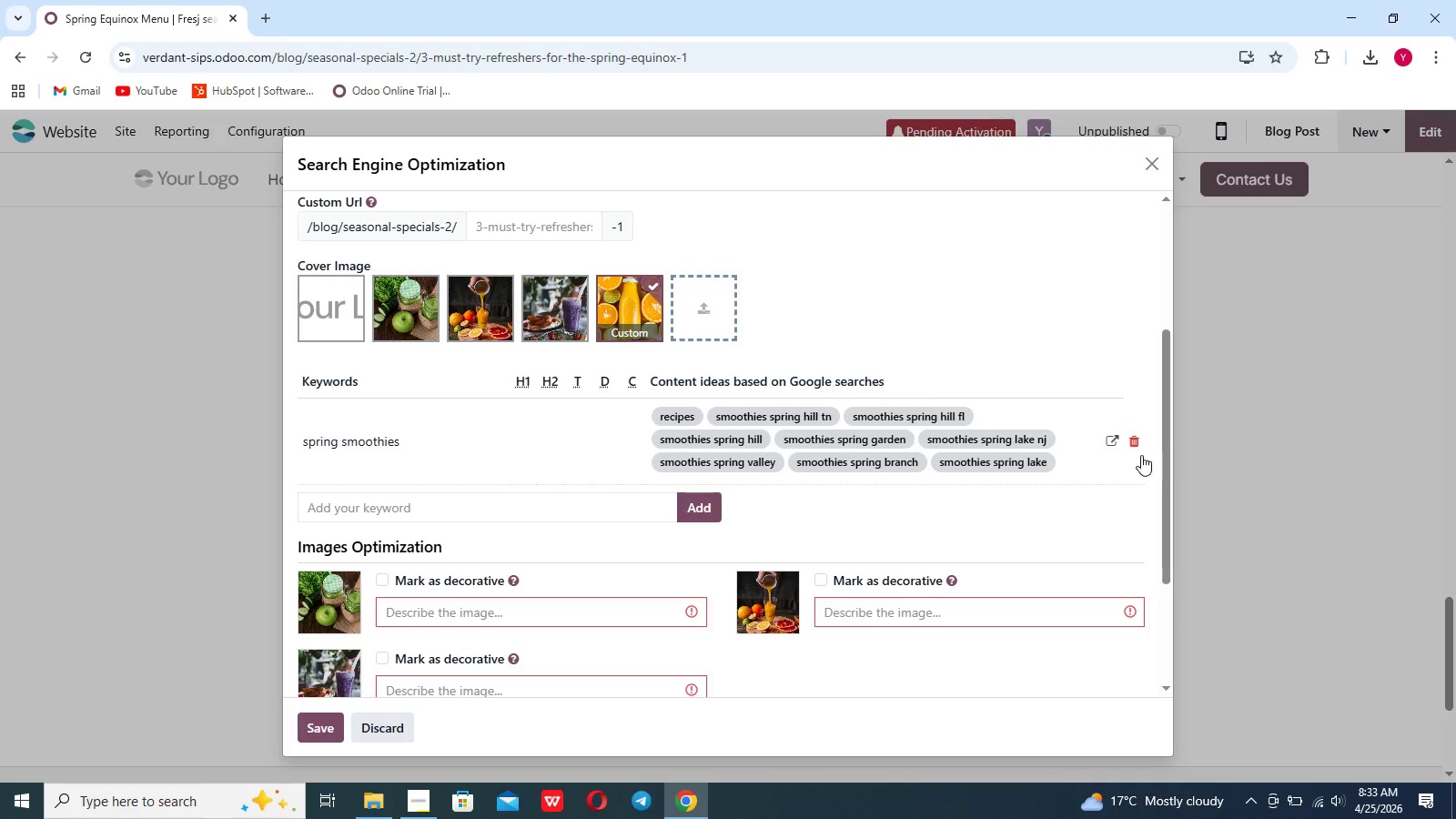 
left_click([1135, 447])
 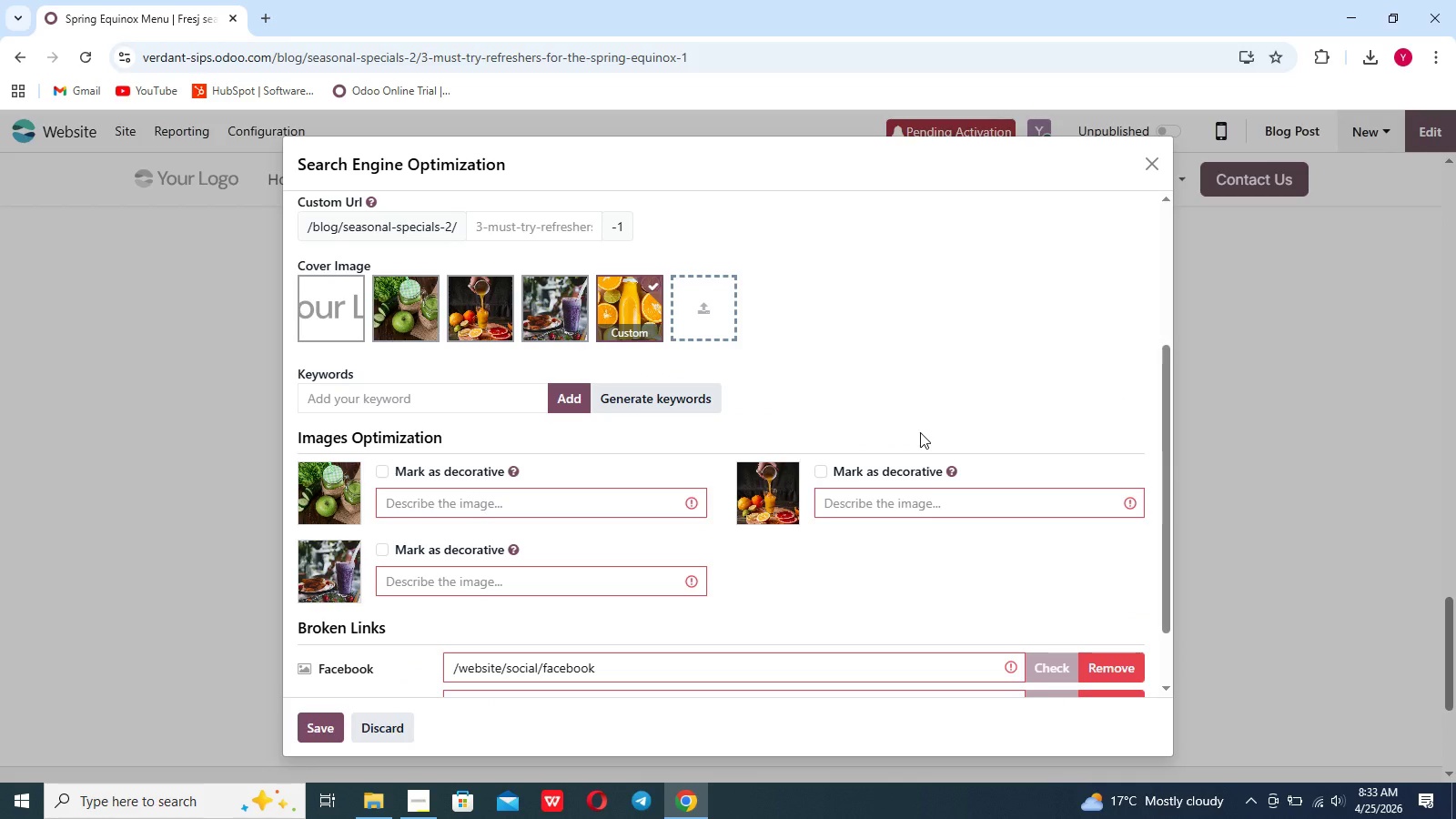 
hold_key(key=Break, duration=0.42)
 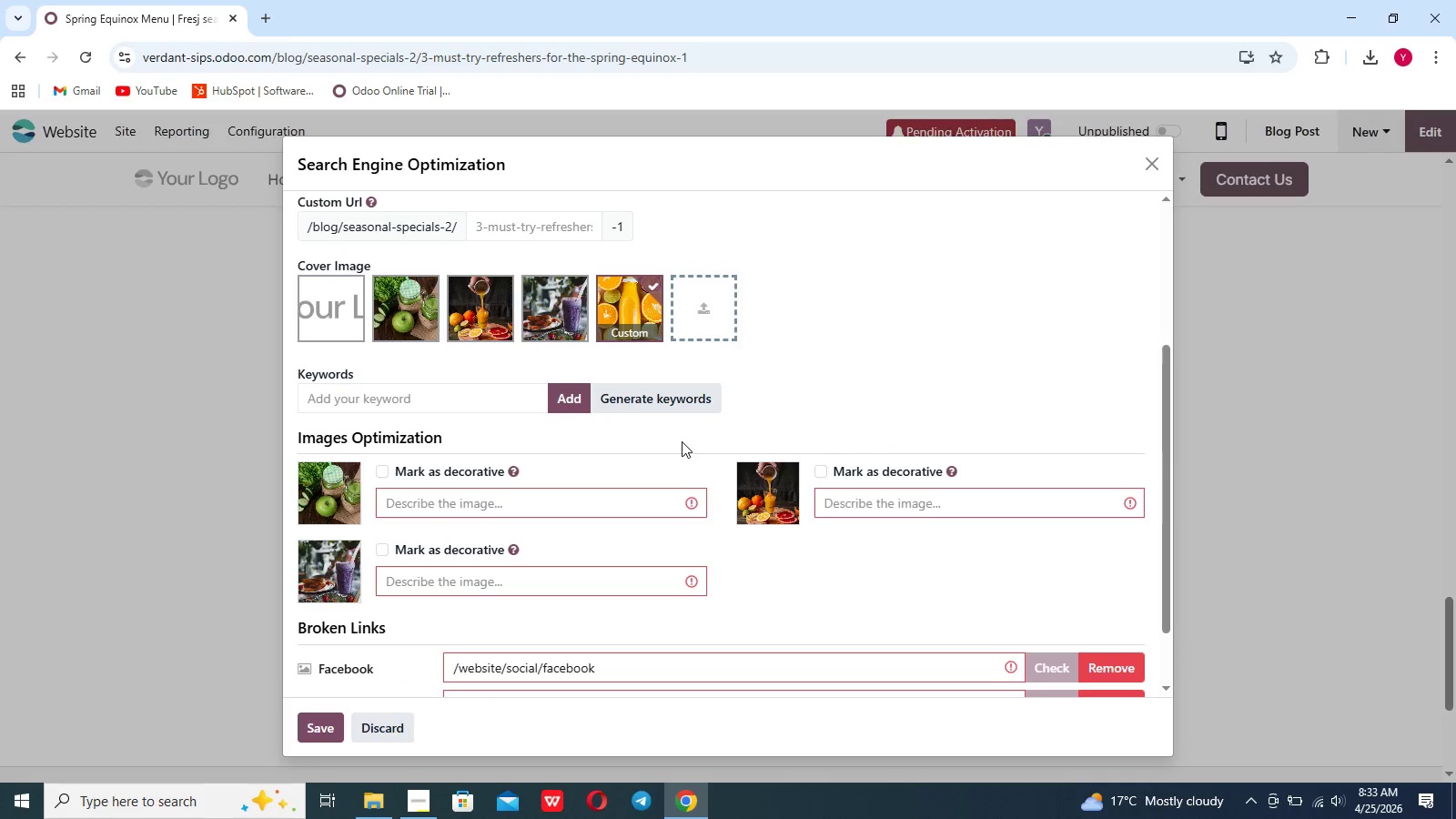 
key(S)
 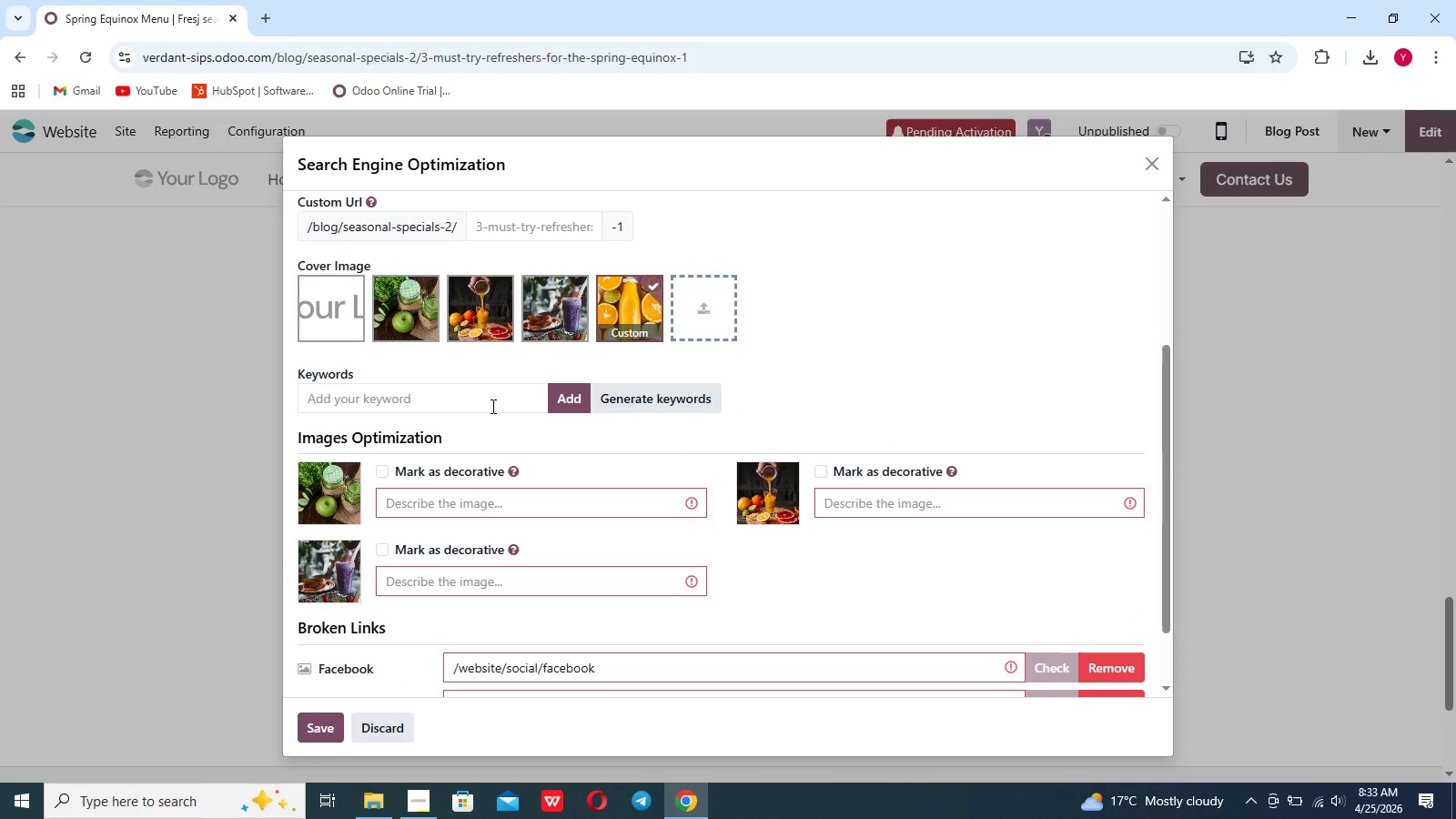 
left_click([490, 401])
 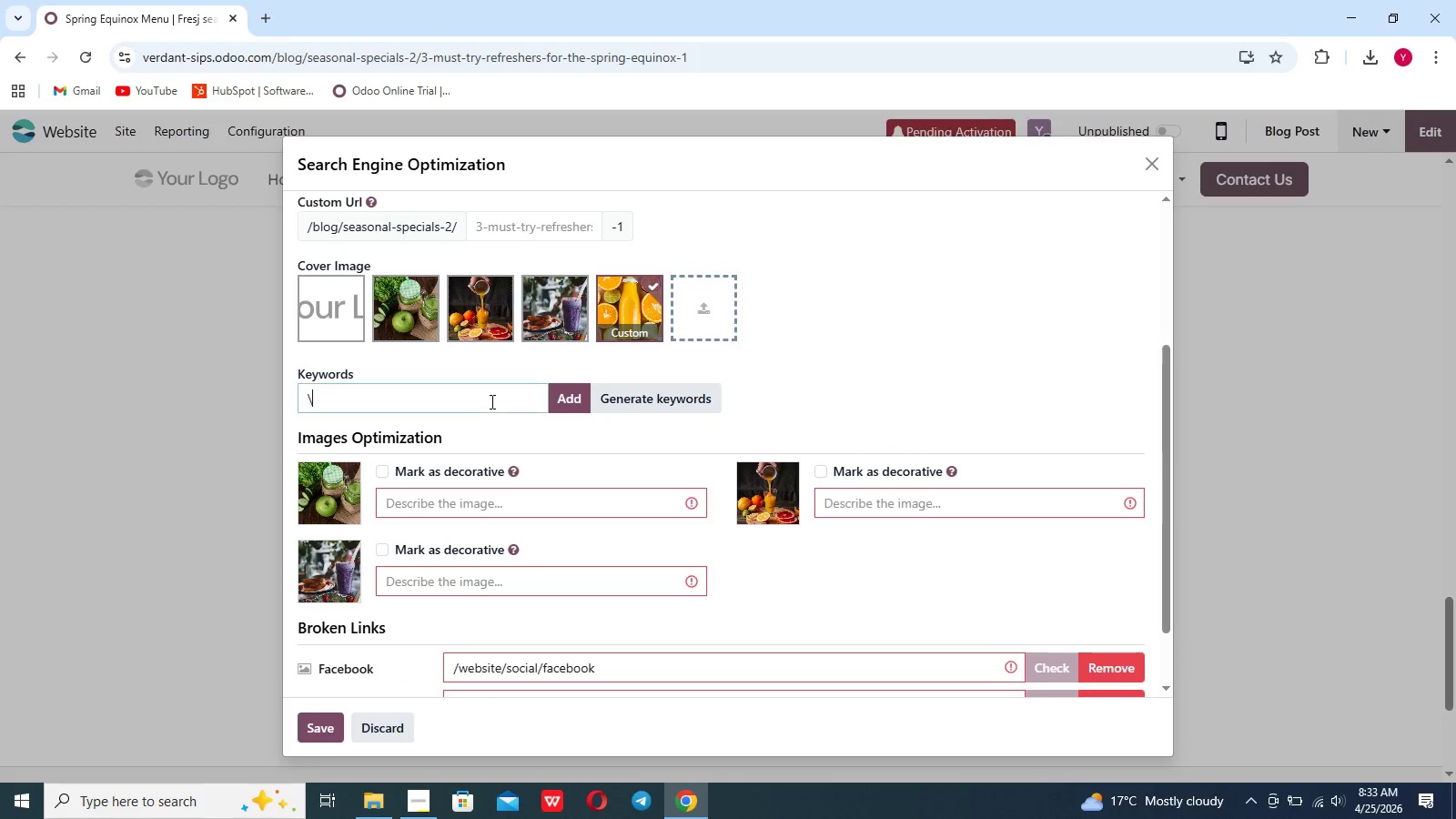 
hold_key(key=Break, duration=0.31)
 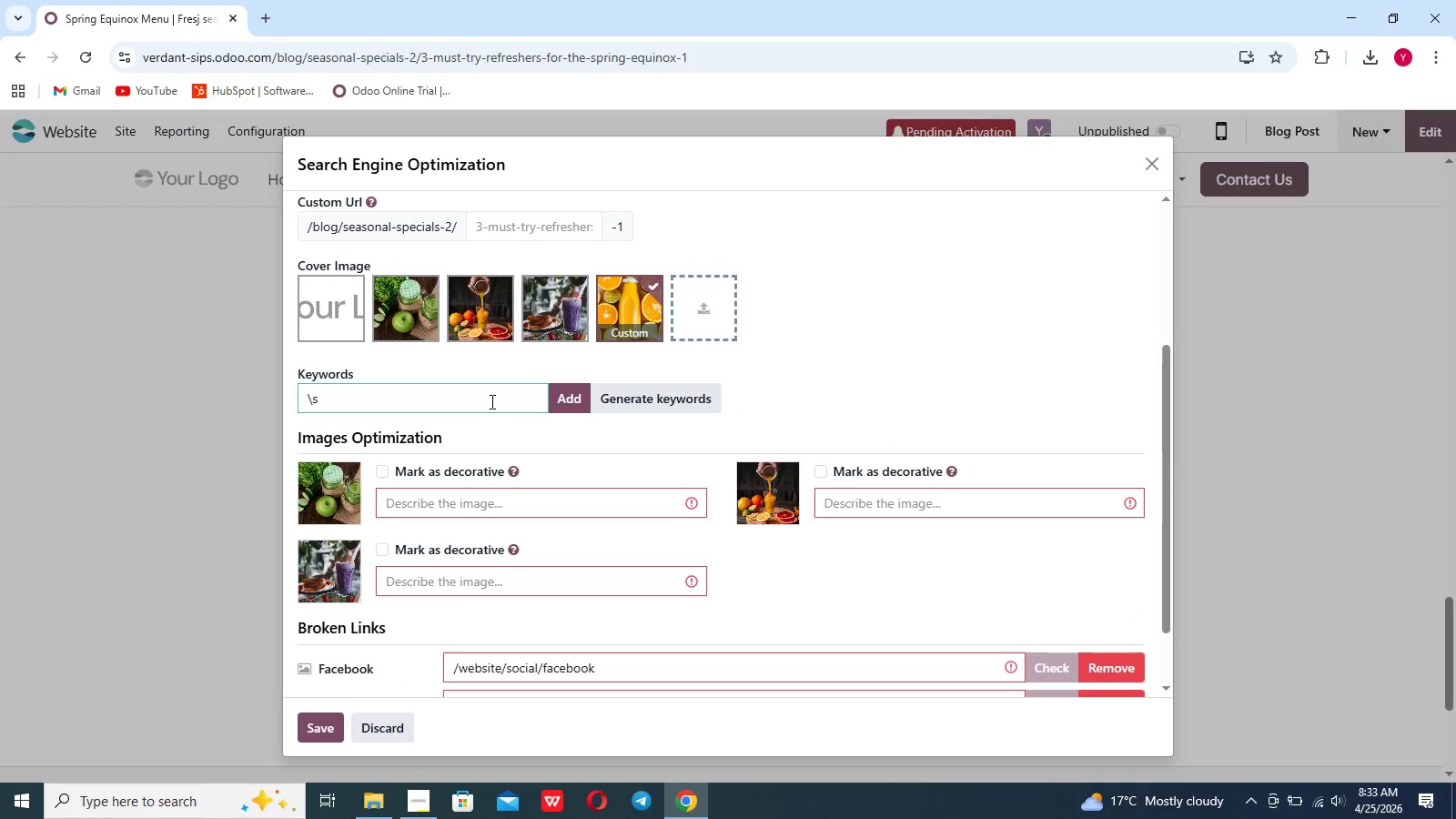 
type(s)
key(Backspace)
key(Backspace)
type(s)
key(Backspace)
type(Seasonal juice menu)
 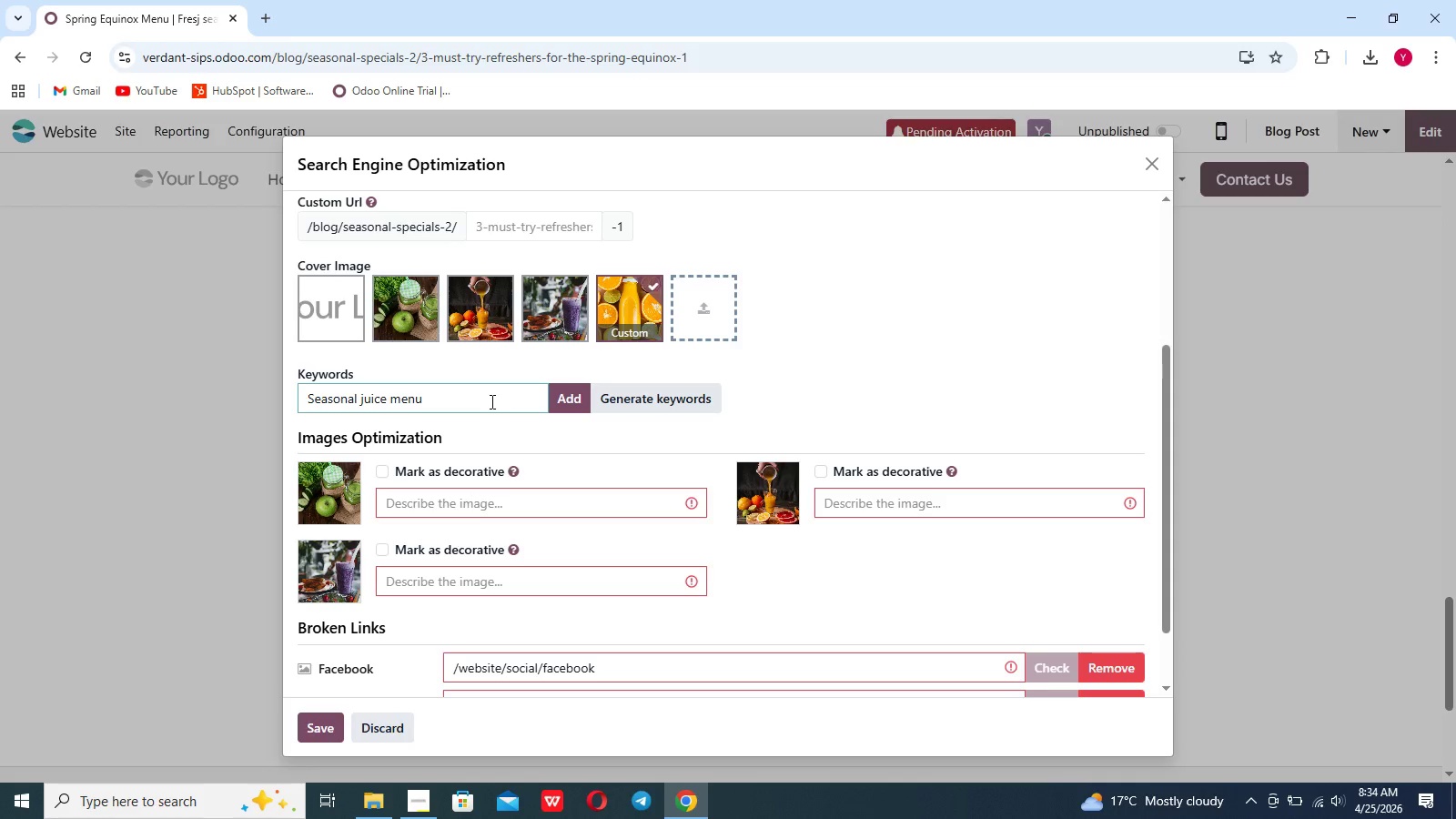 
key(Enter)
 